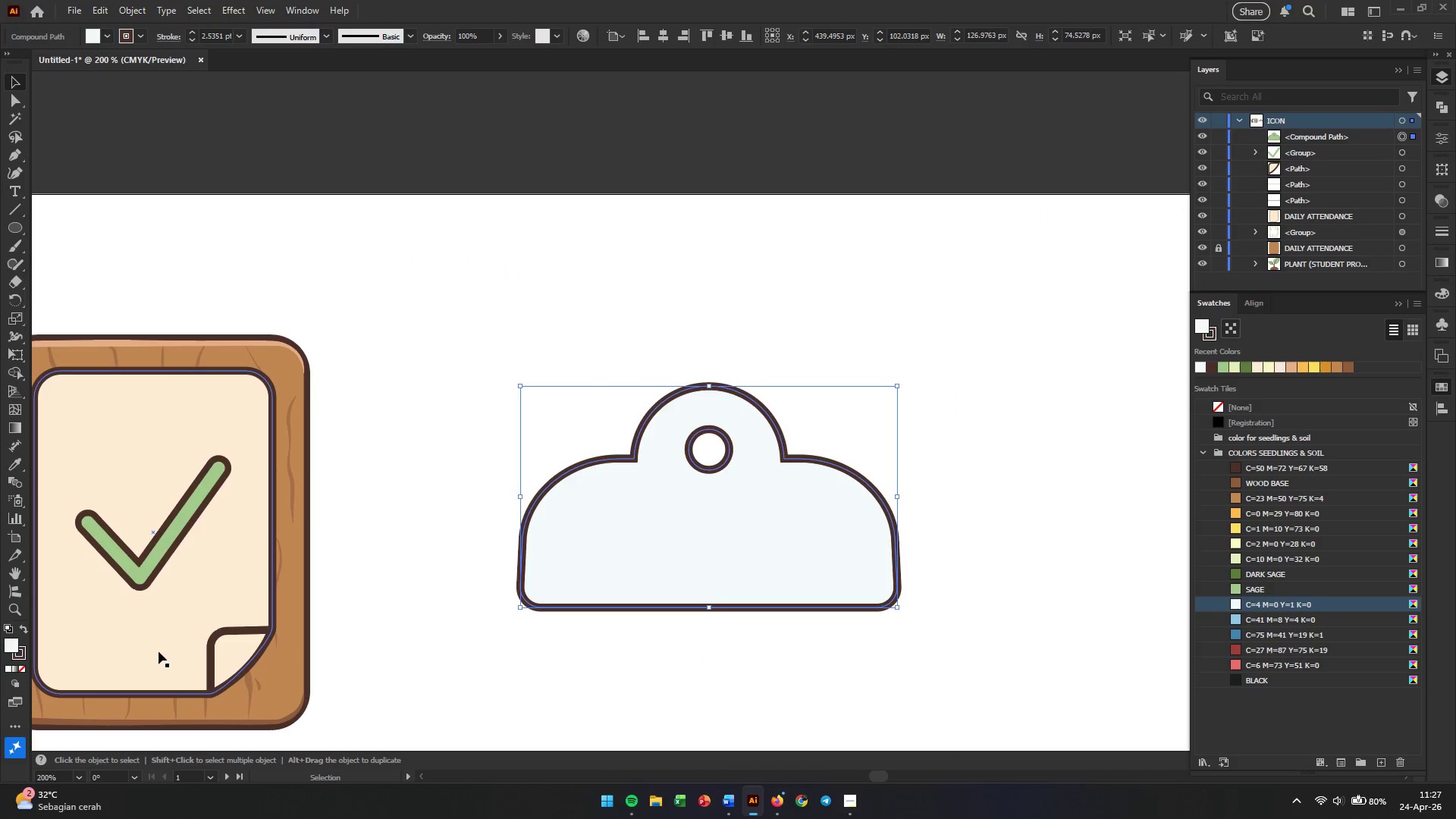 
double_click([15, 644])
 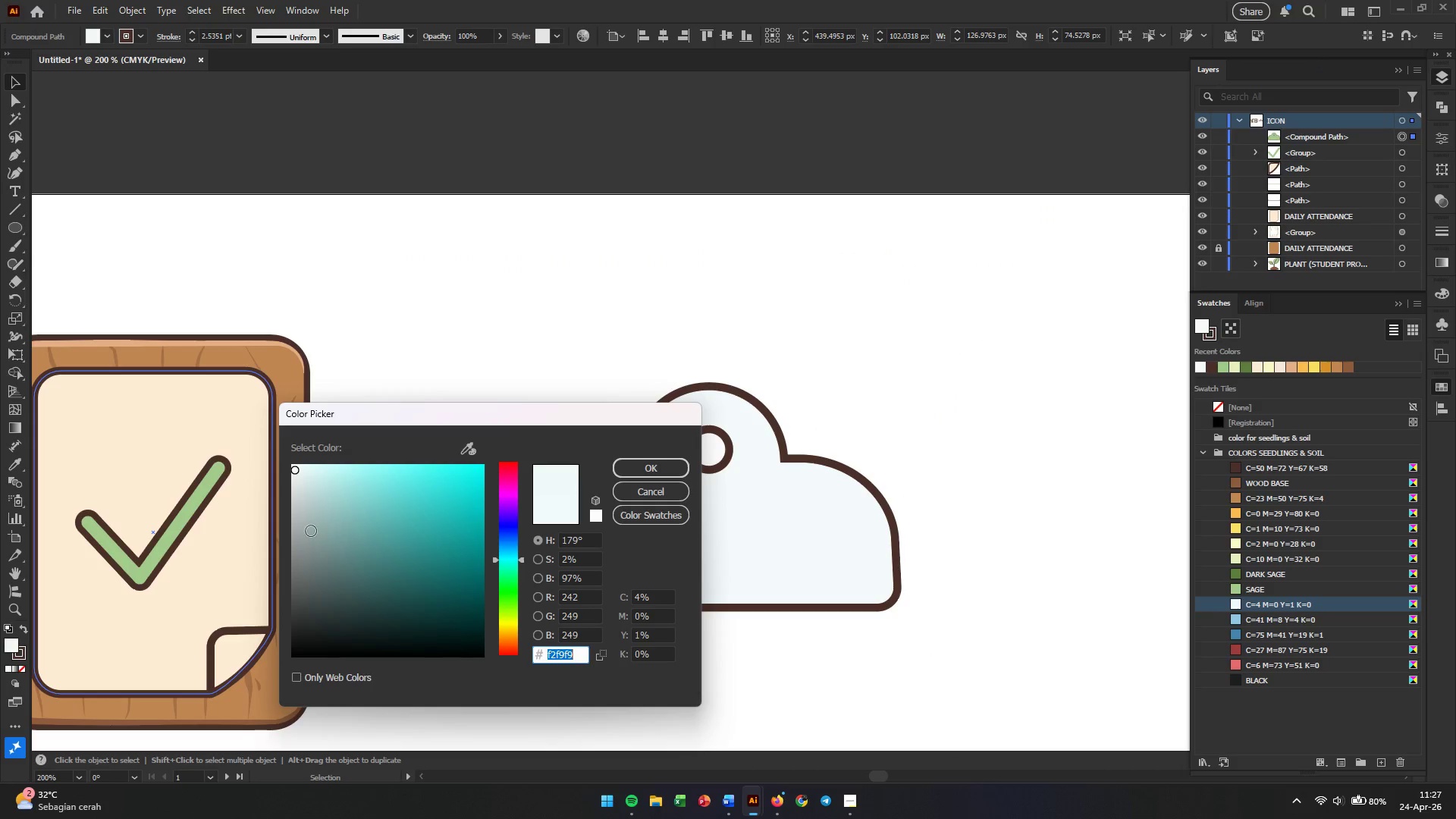 
left_click([306, 516])
 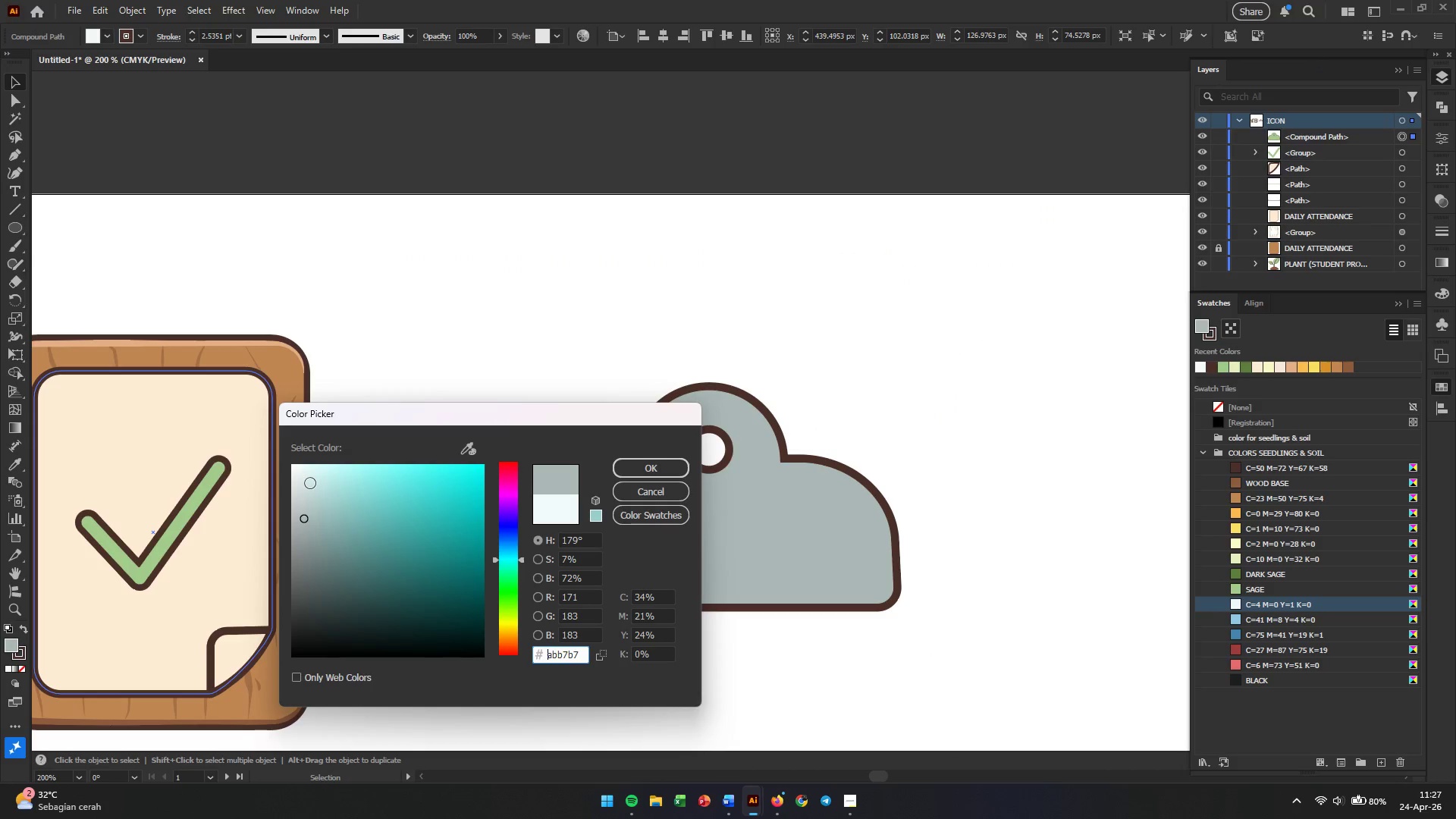 
left_click([309, 483])
 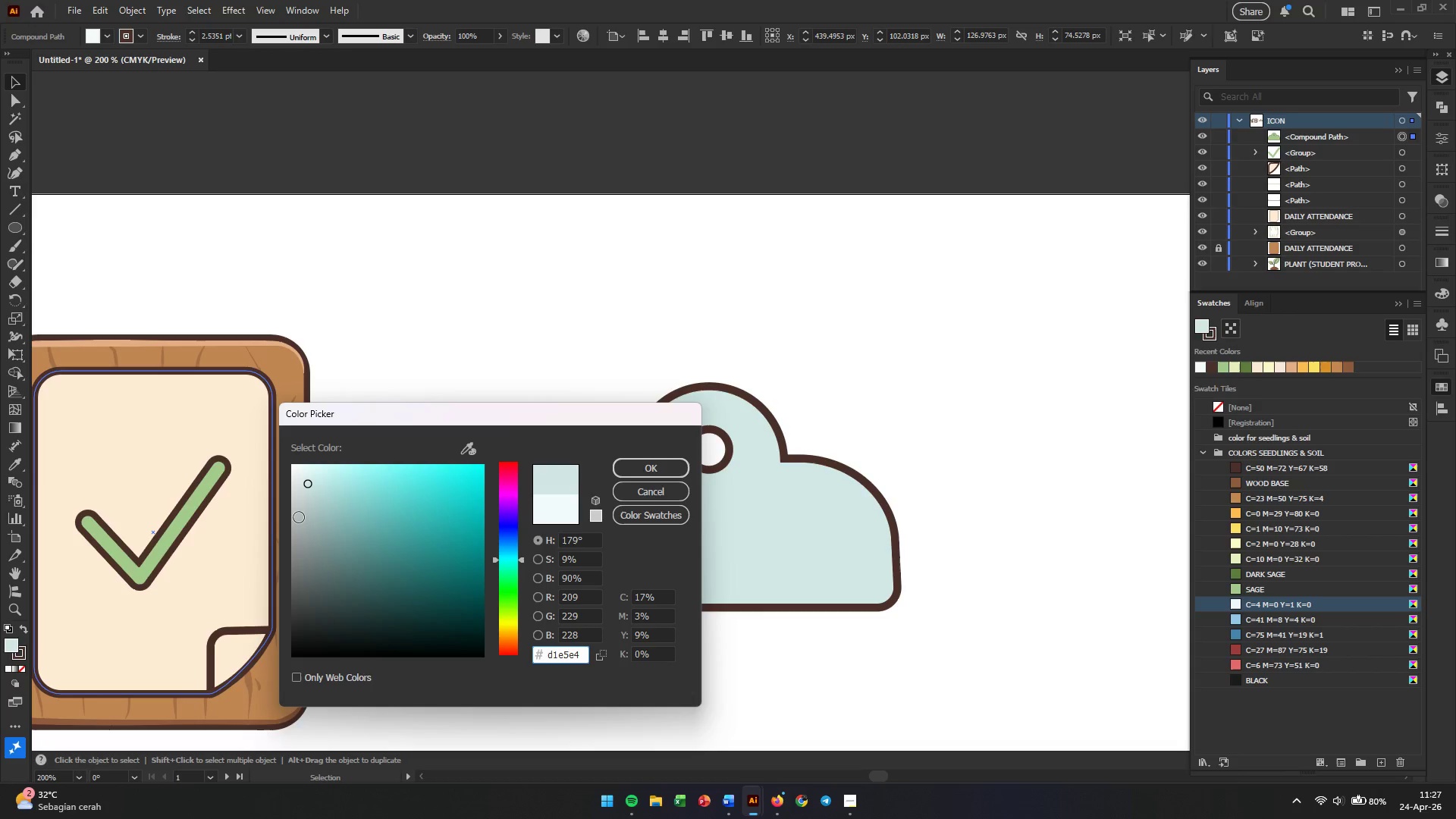 
left_click([299, 517])
 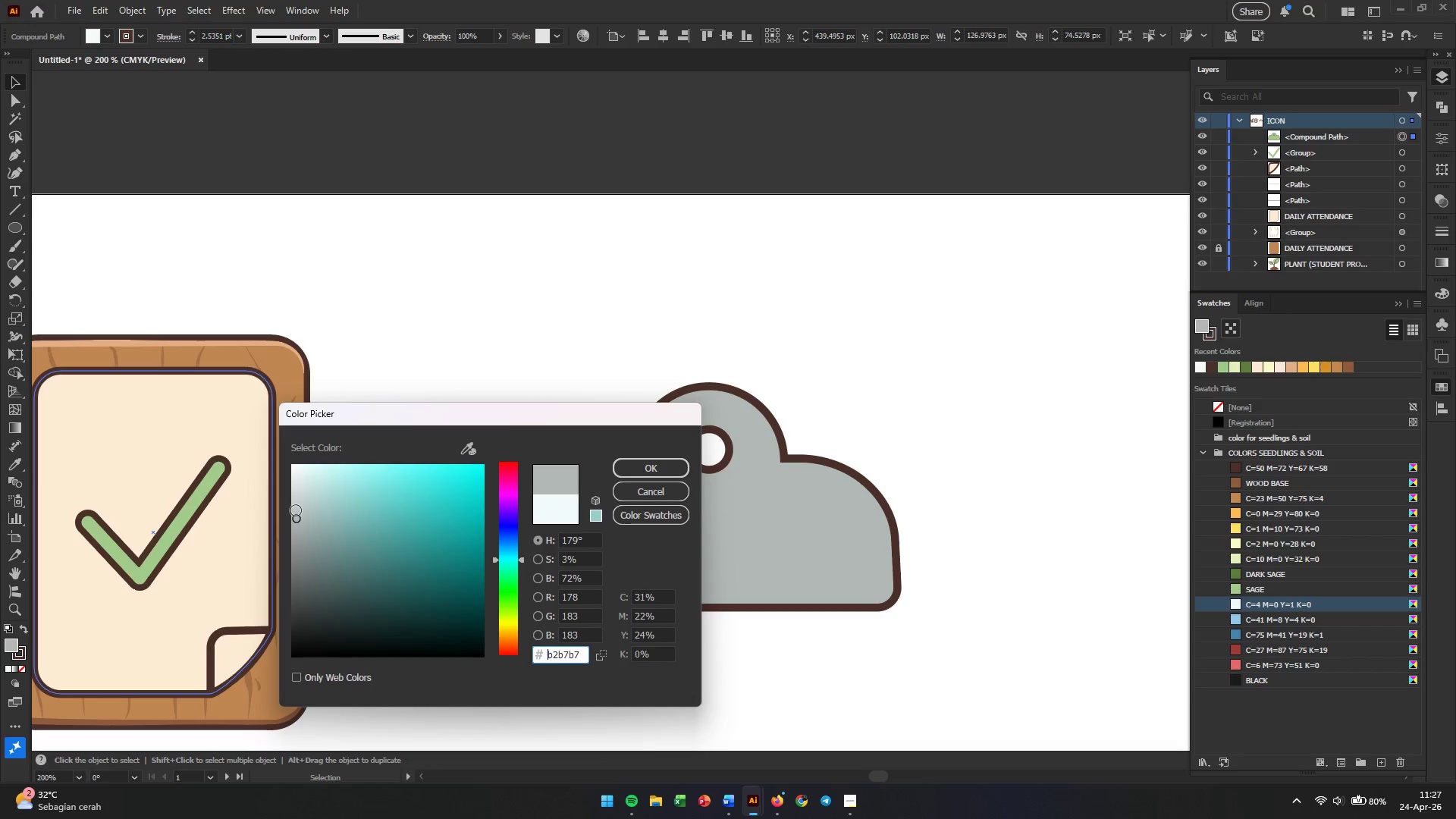 
left_click([296, 510])
 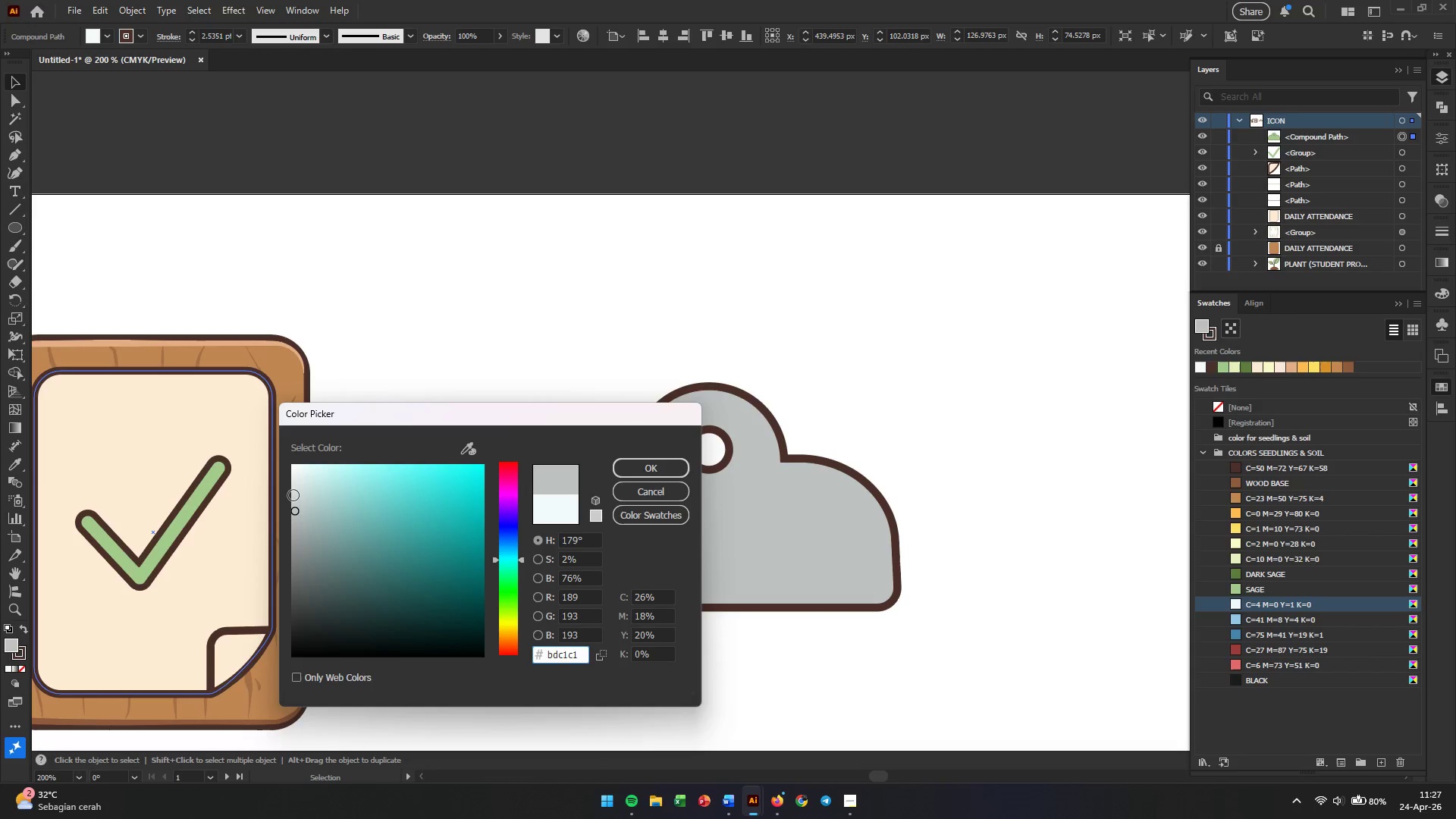 
left_click([291, 495])
 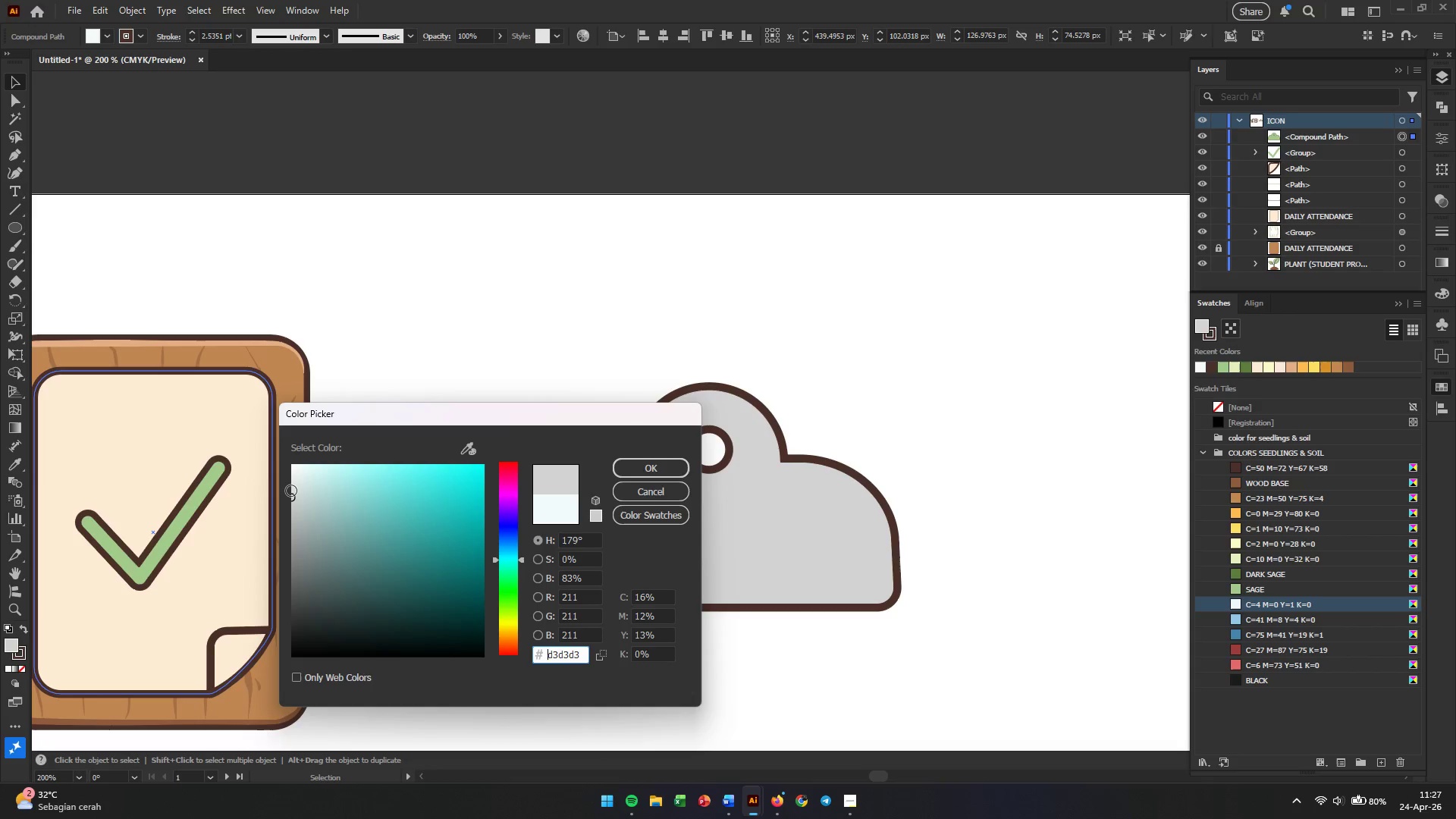 
left_click([291, 491])
 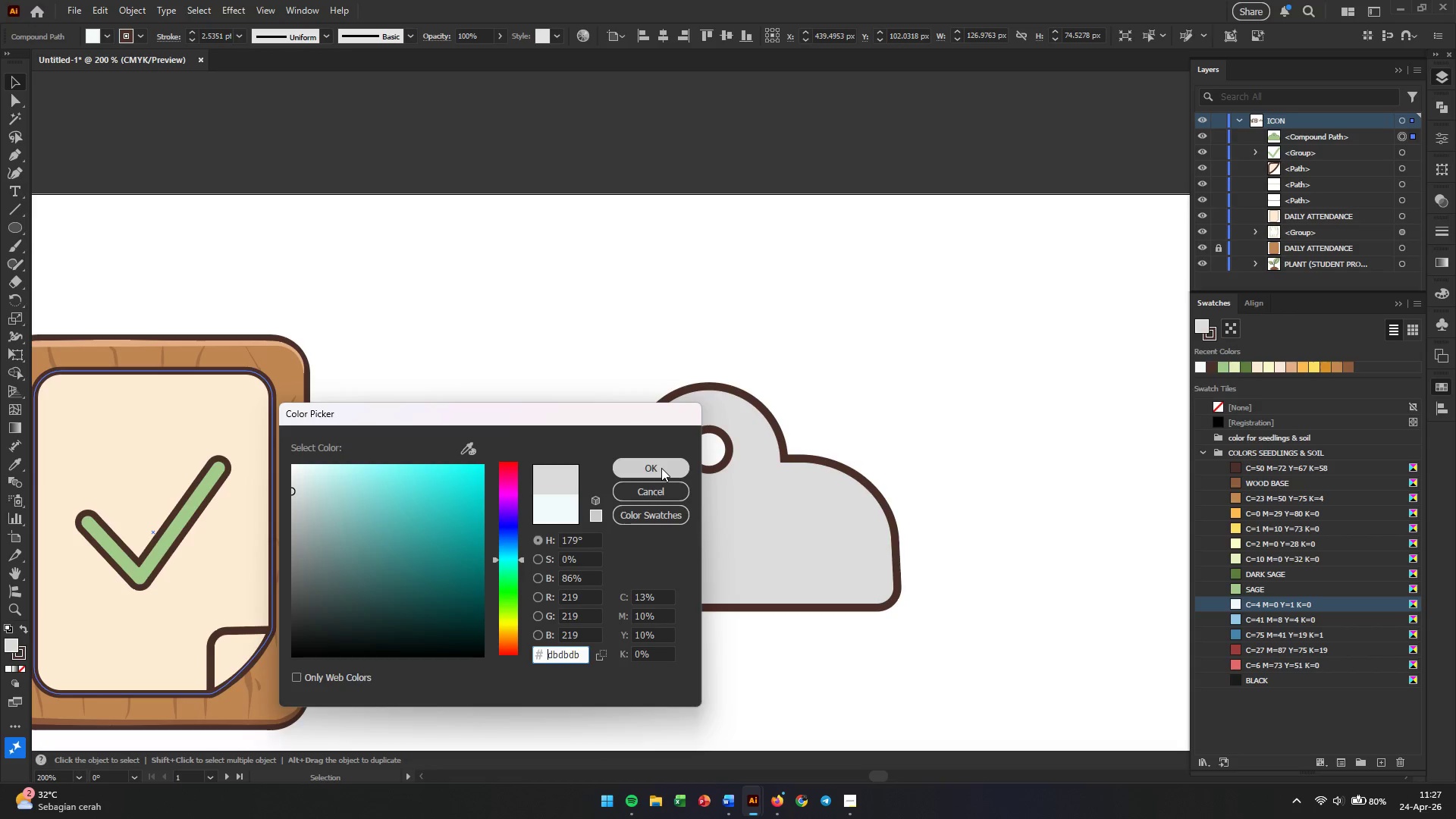 
double_click([997, 454])
 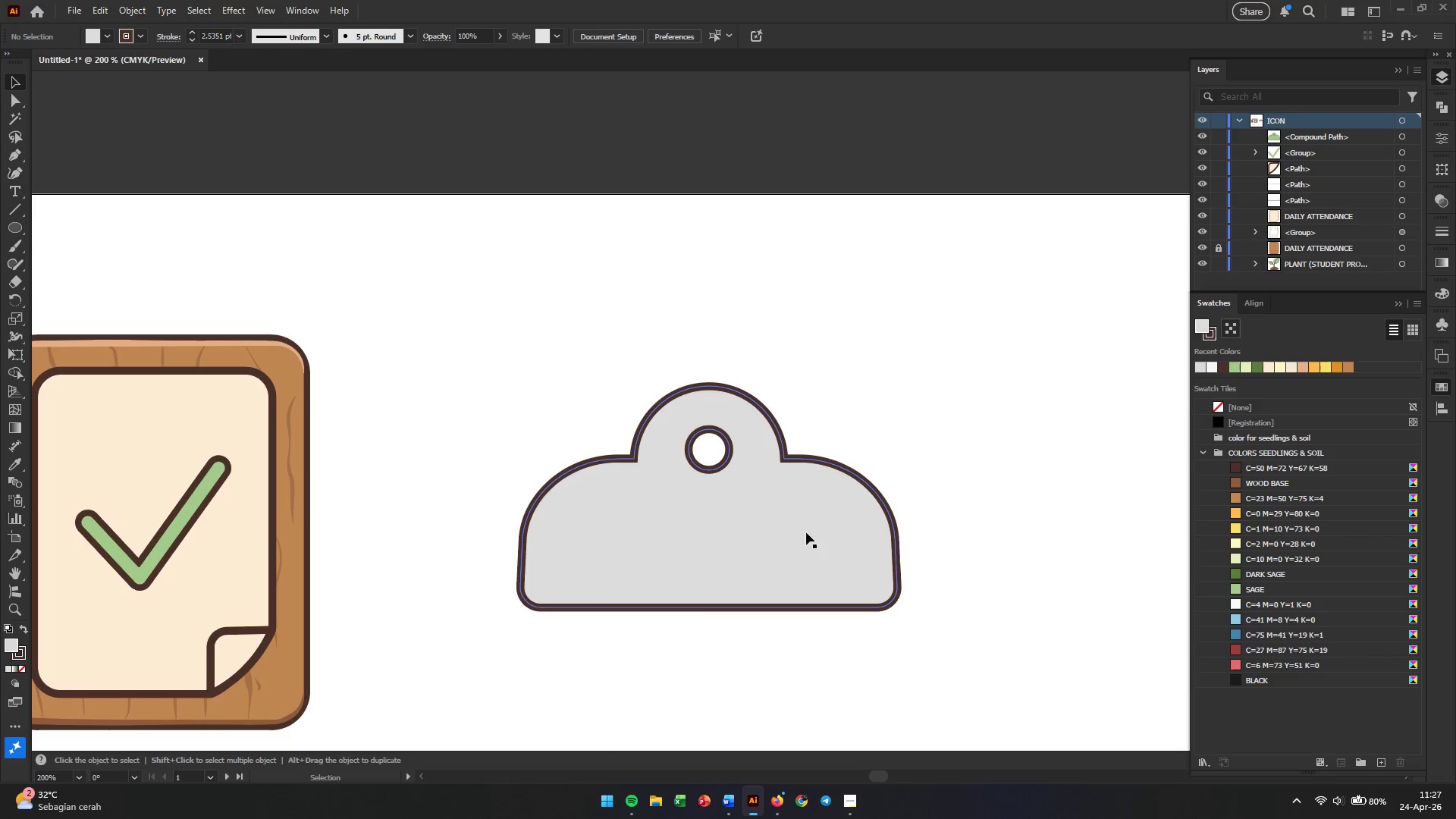 
left_click([581, 579])
 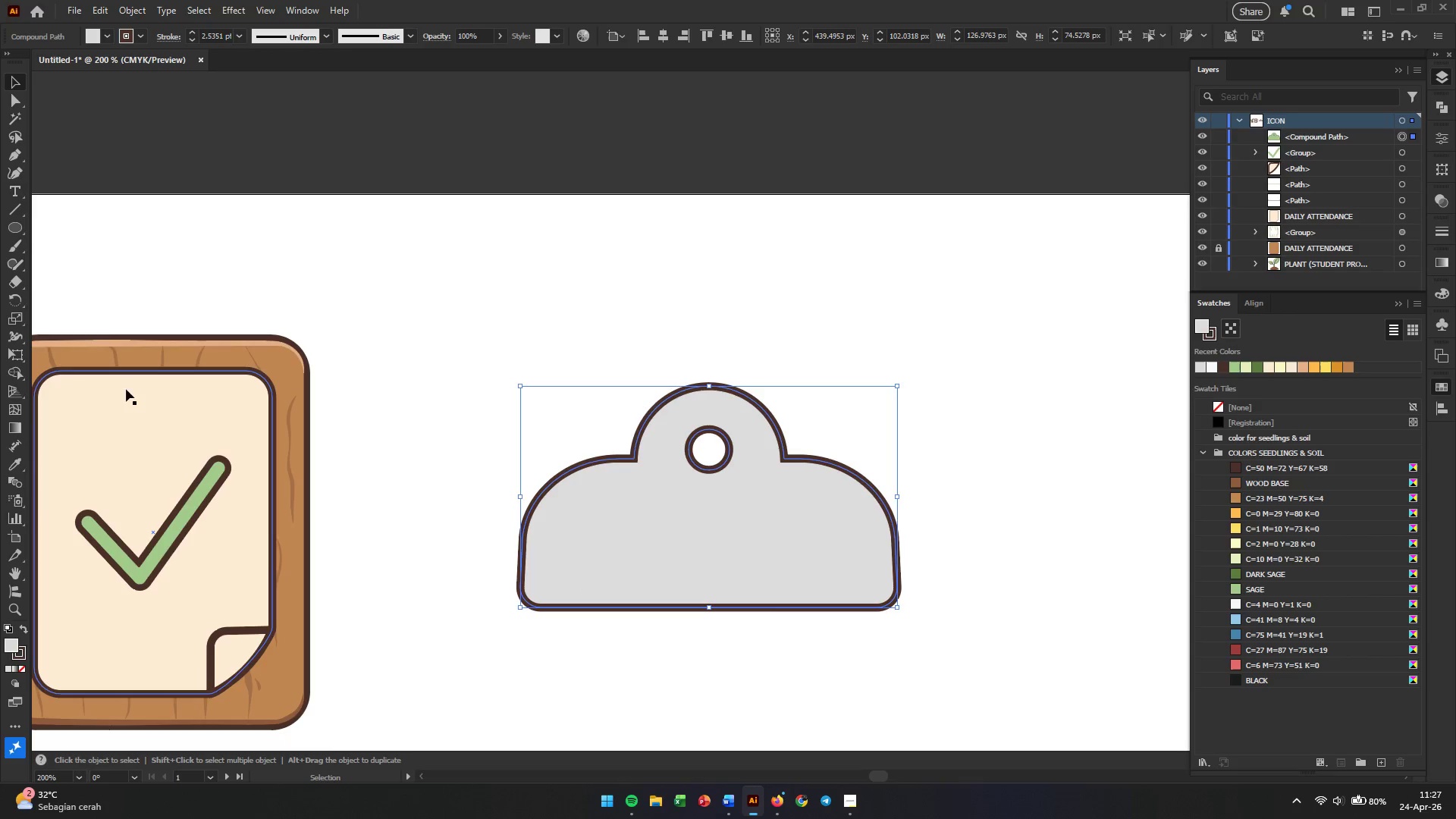 
wait(5.02)
 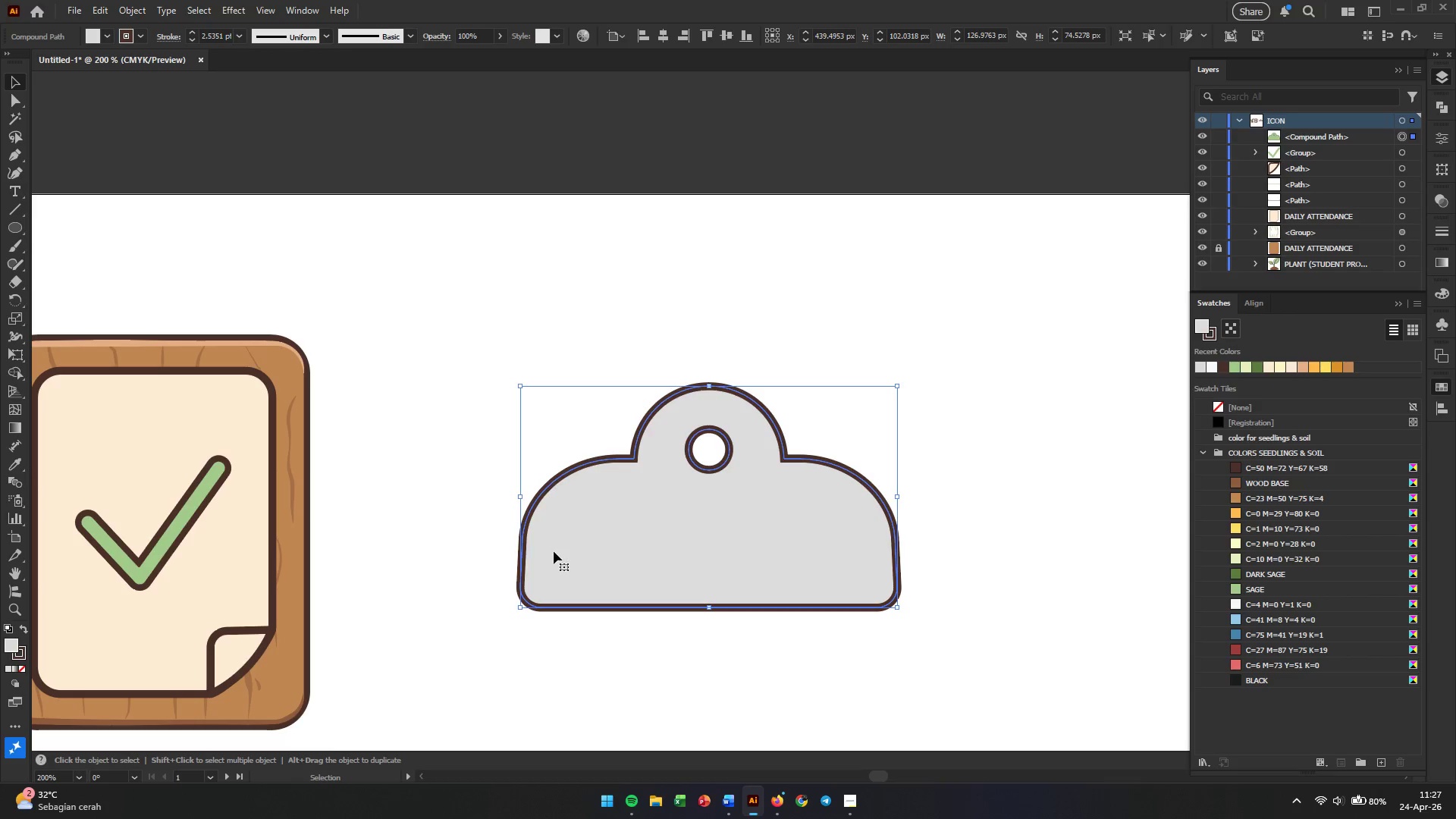 
left_click([9, 160])
 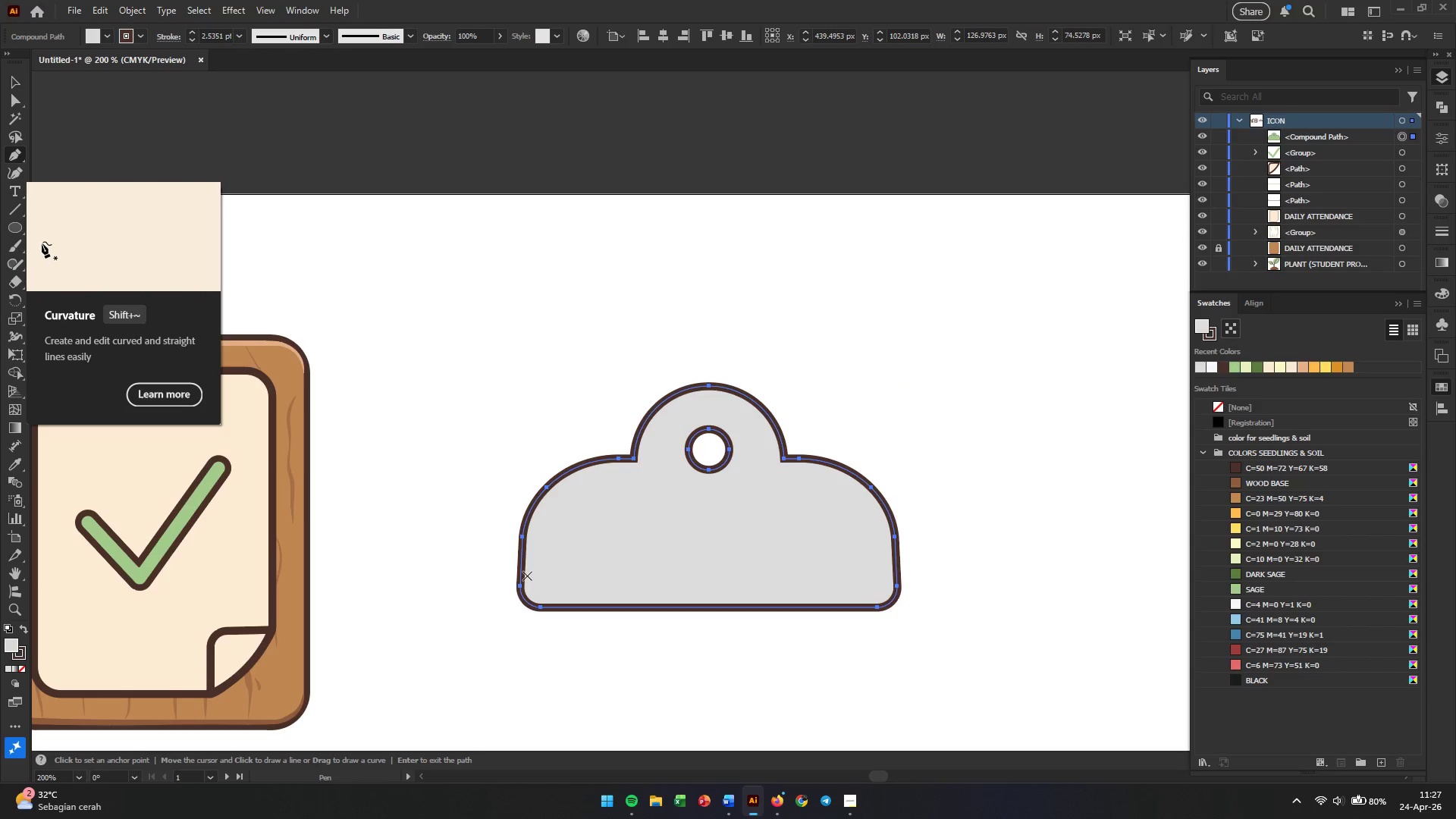 
left_click([525, 576])
 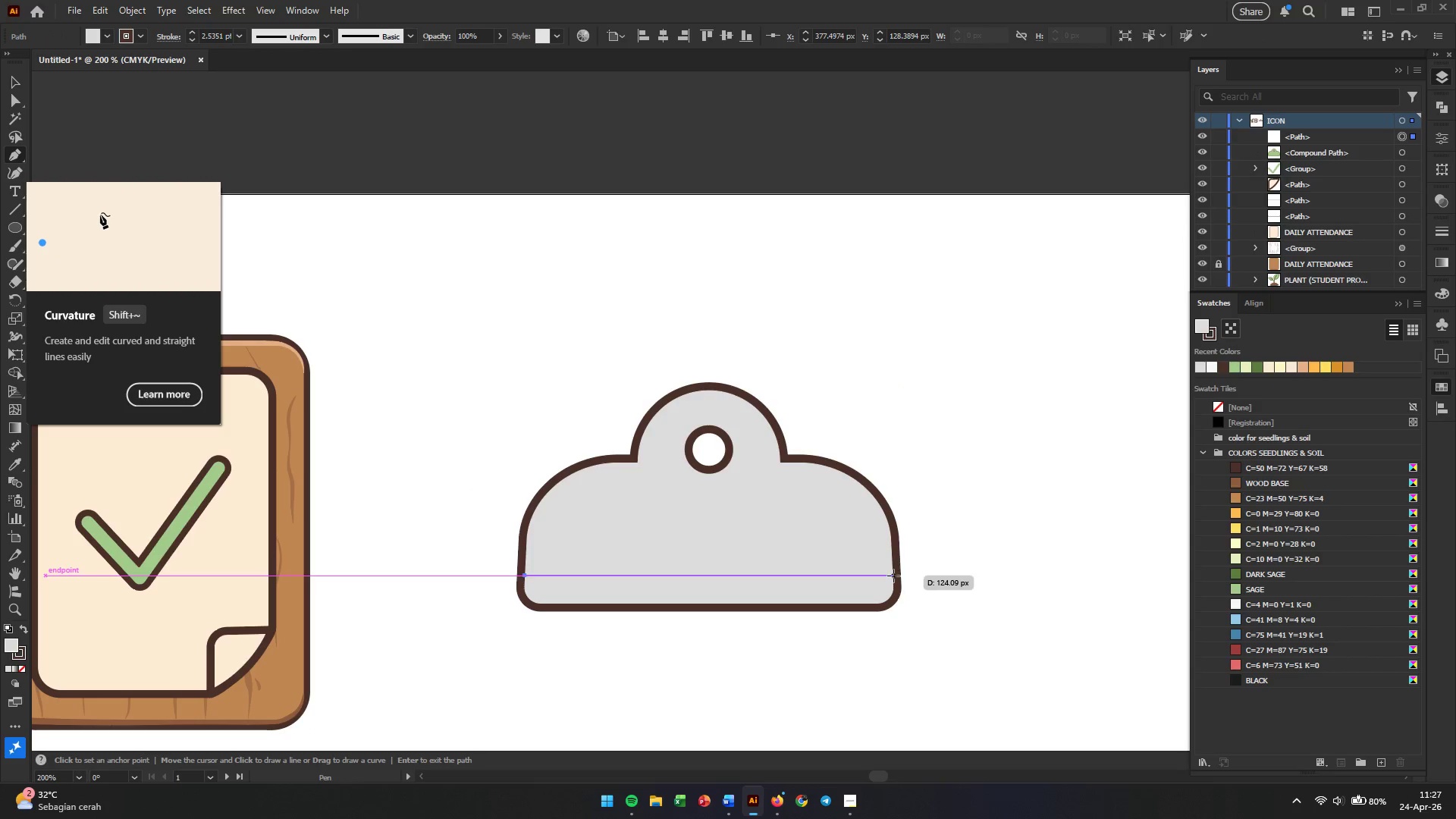 
left_click([892, 576])
 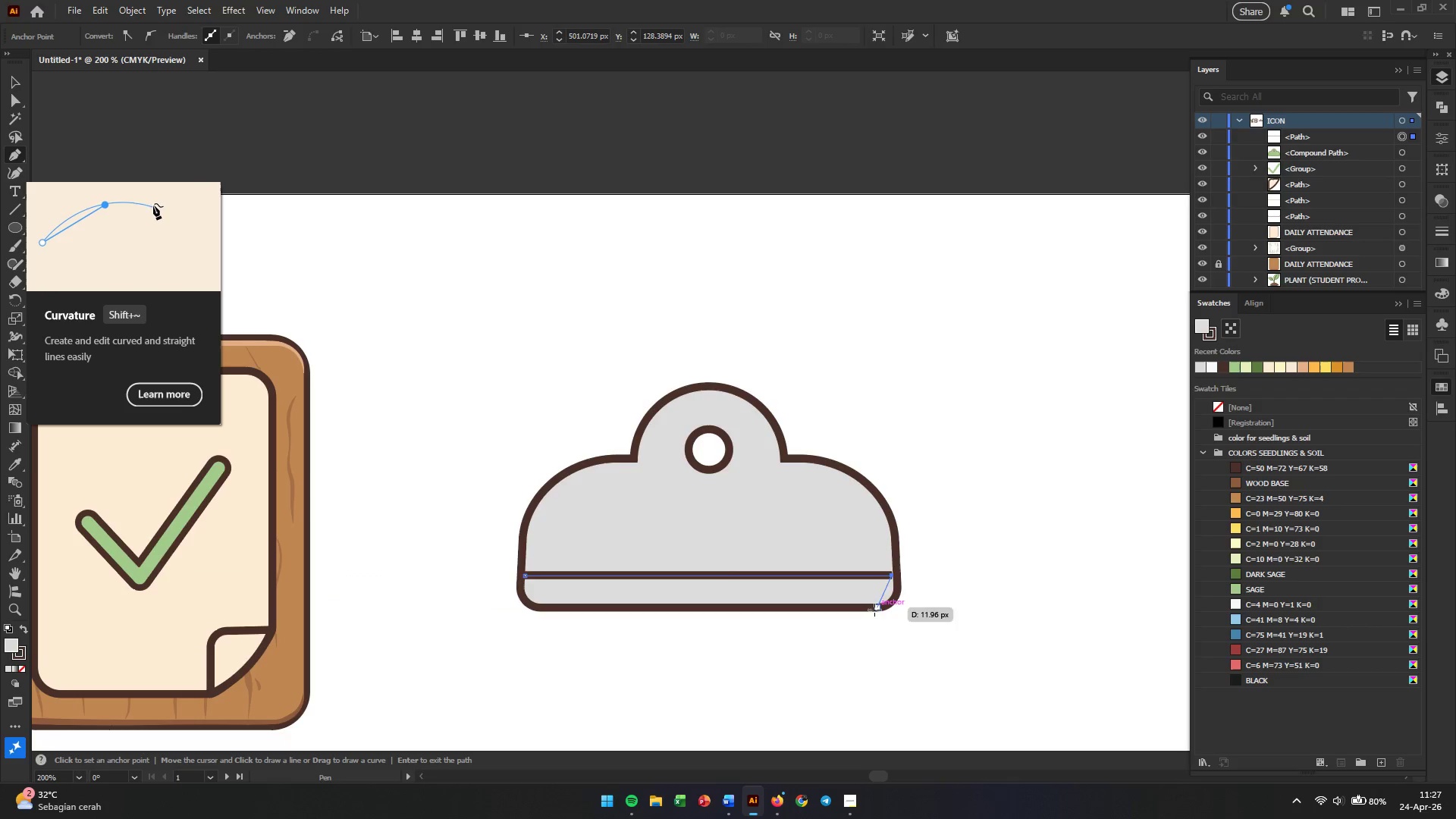 
left_click([876, 609])
 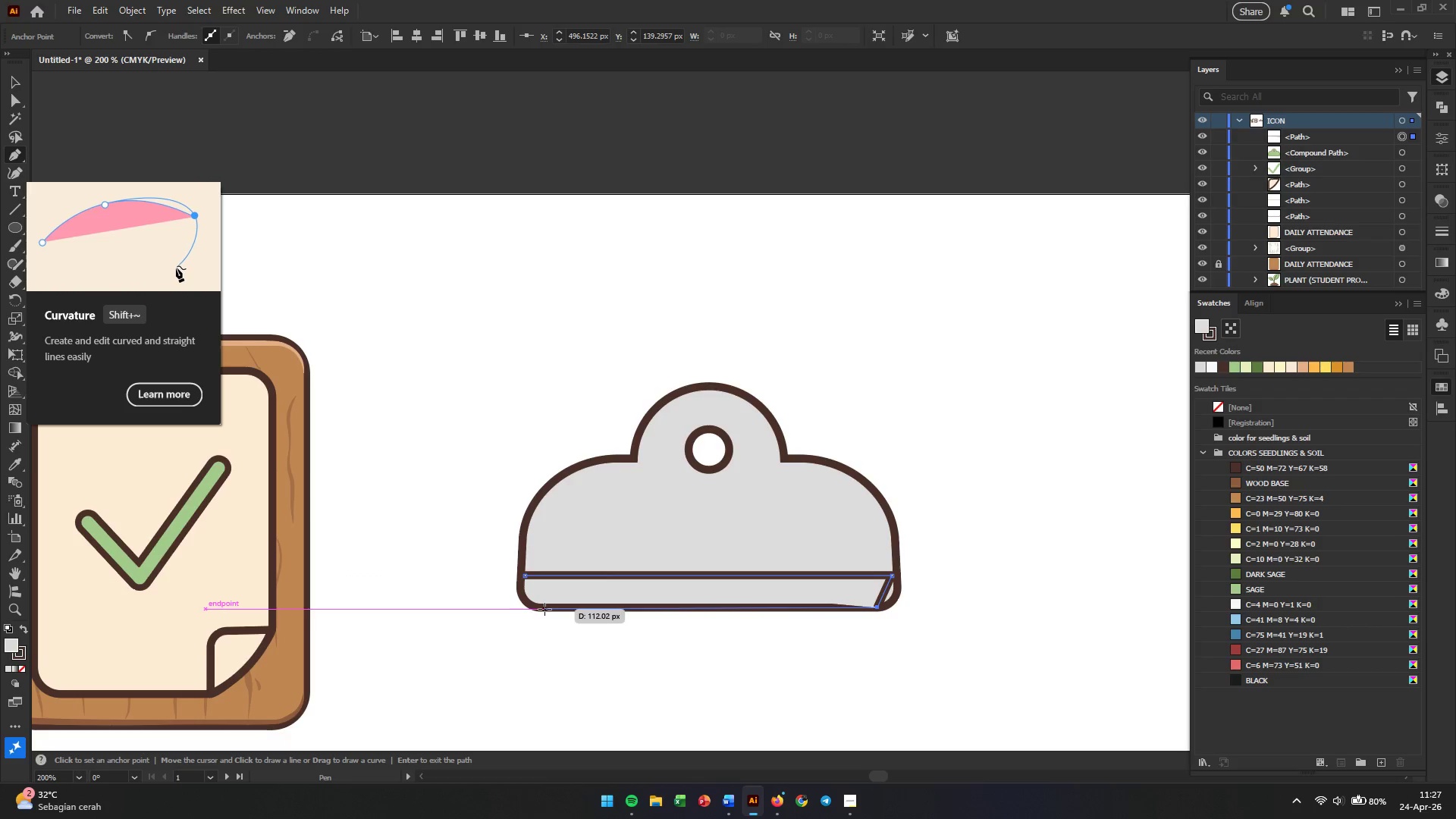 
left_click([542, 609])
 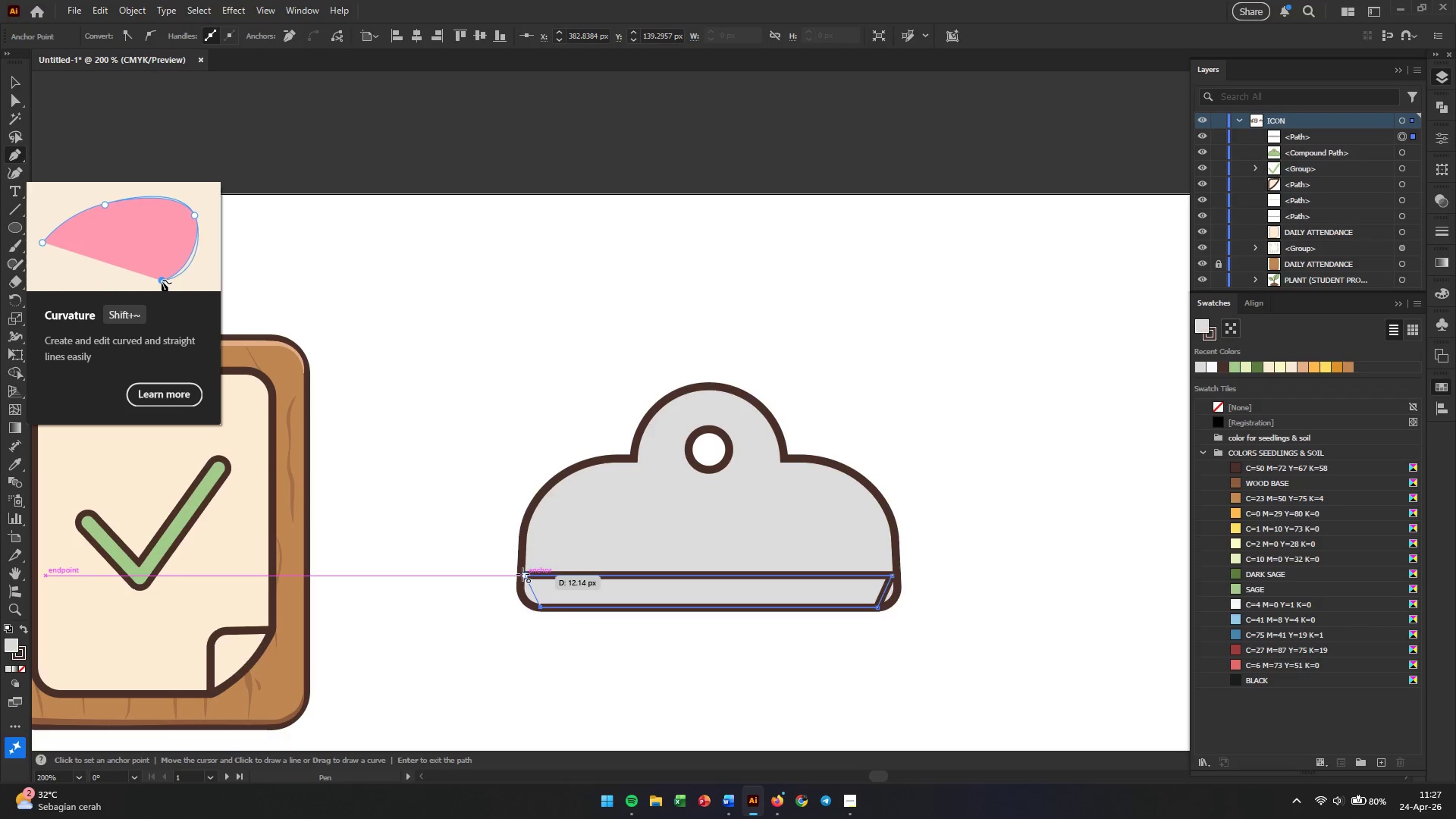 
left_click([522, 574])
 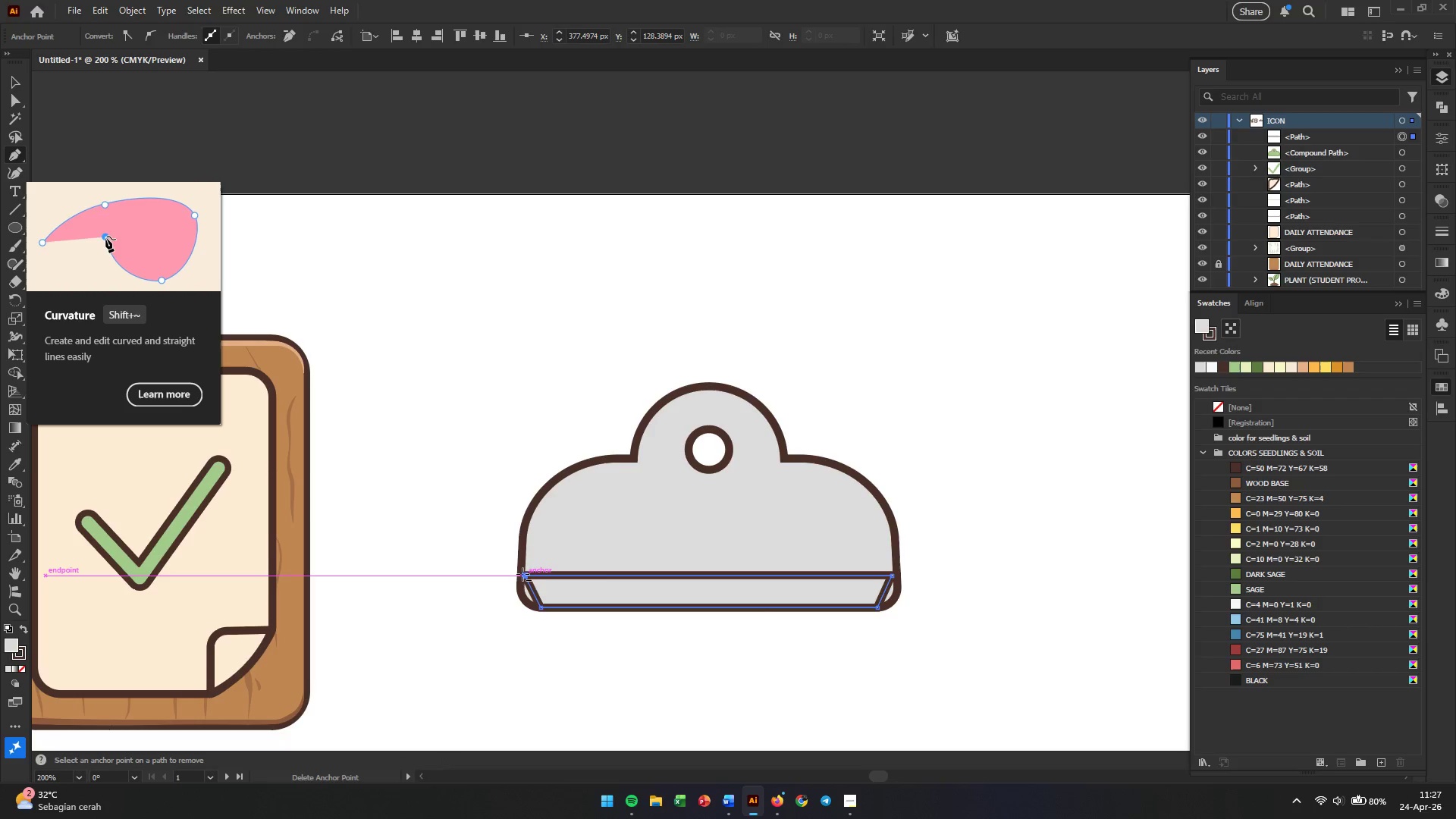 
key(Escape)
 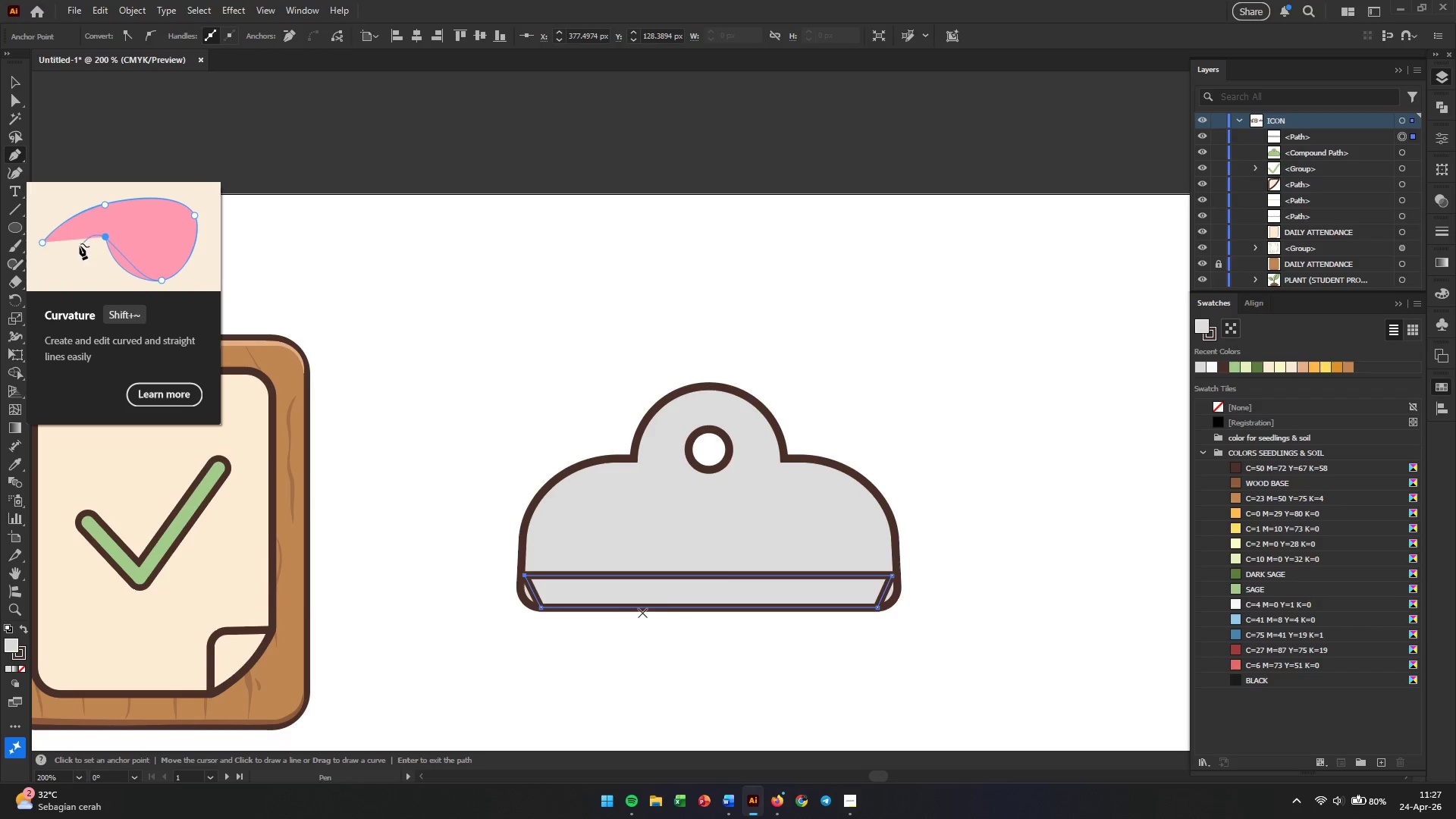 
hold_key(key=AltLeft, duration=0.98)
scroll: coordinate [821, 616], scroll_direction: up, amount: 1.0
 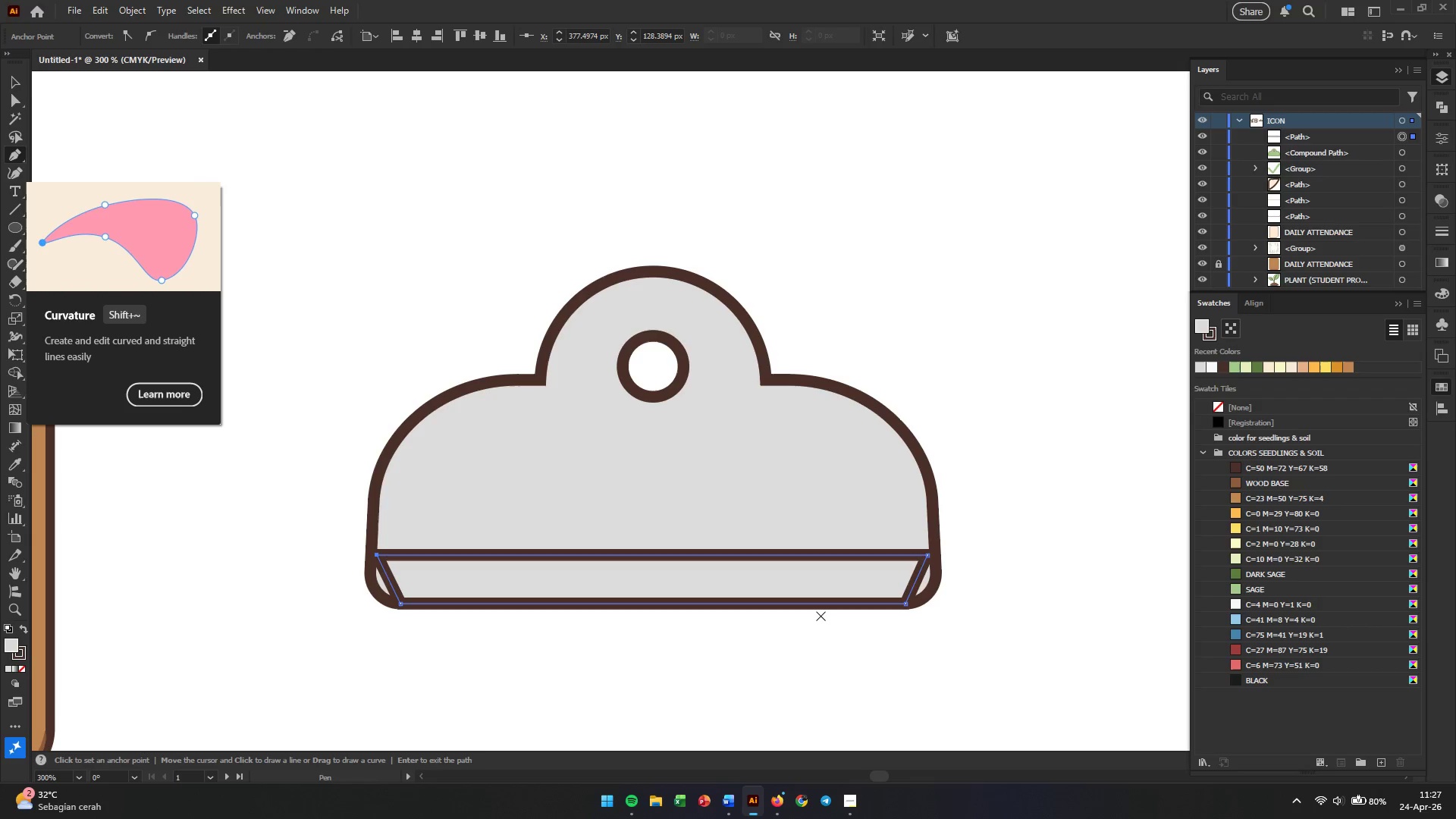 
type(ASA)
 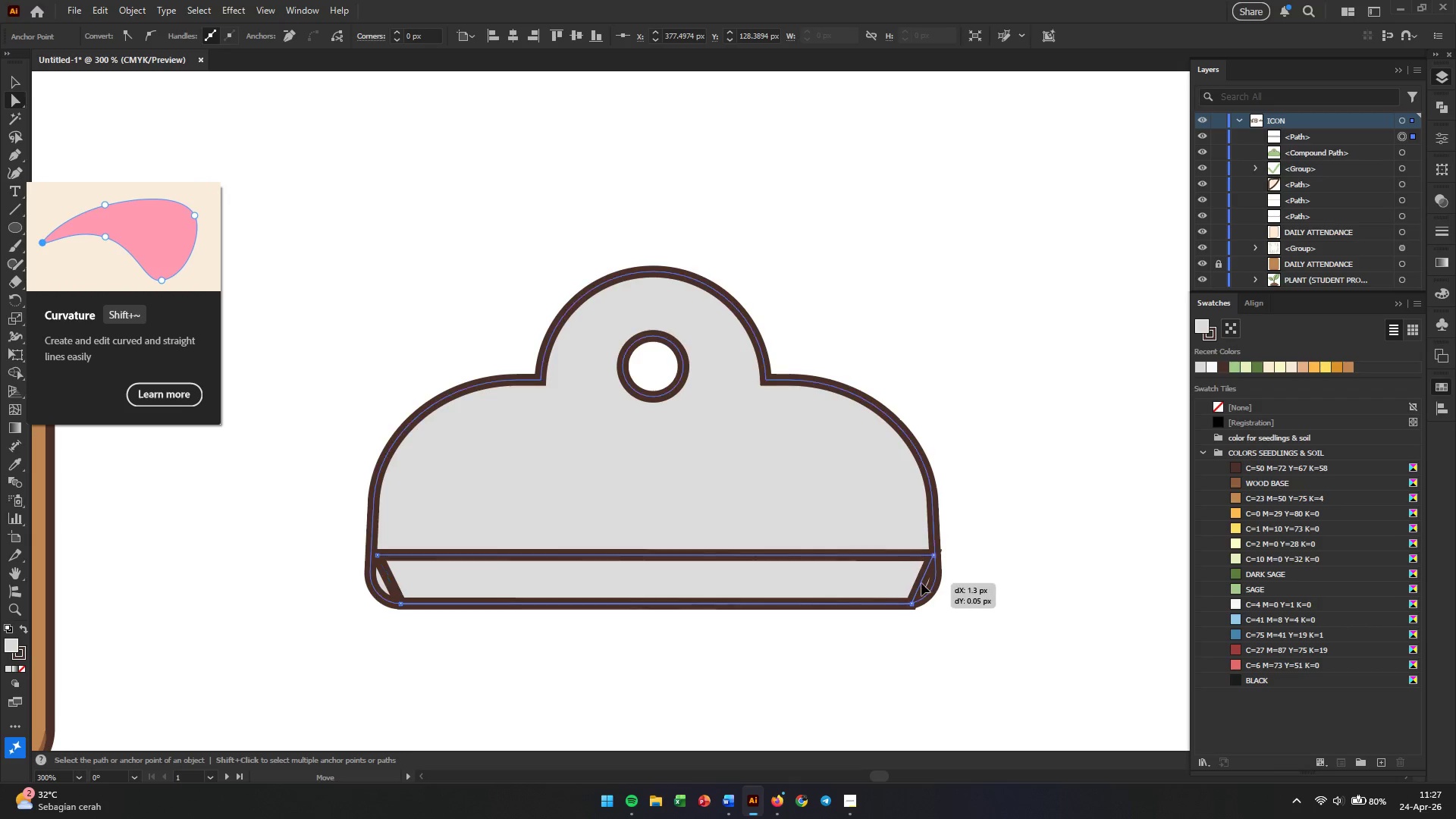 
key(Control+ControlLeft)
 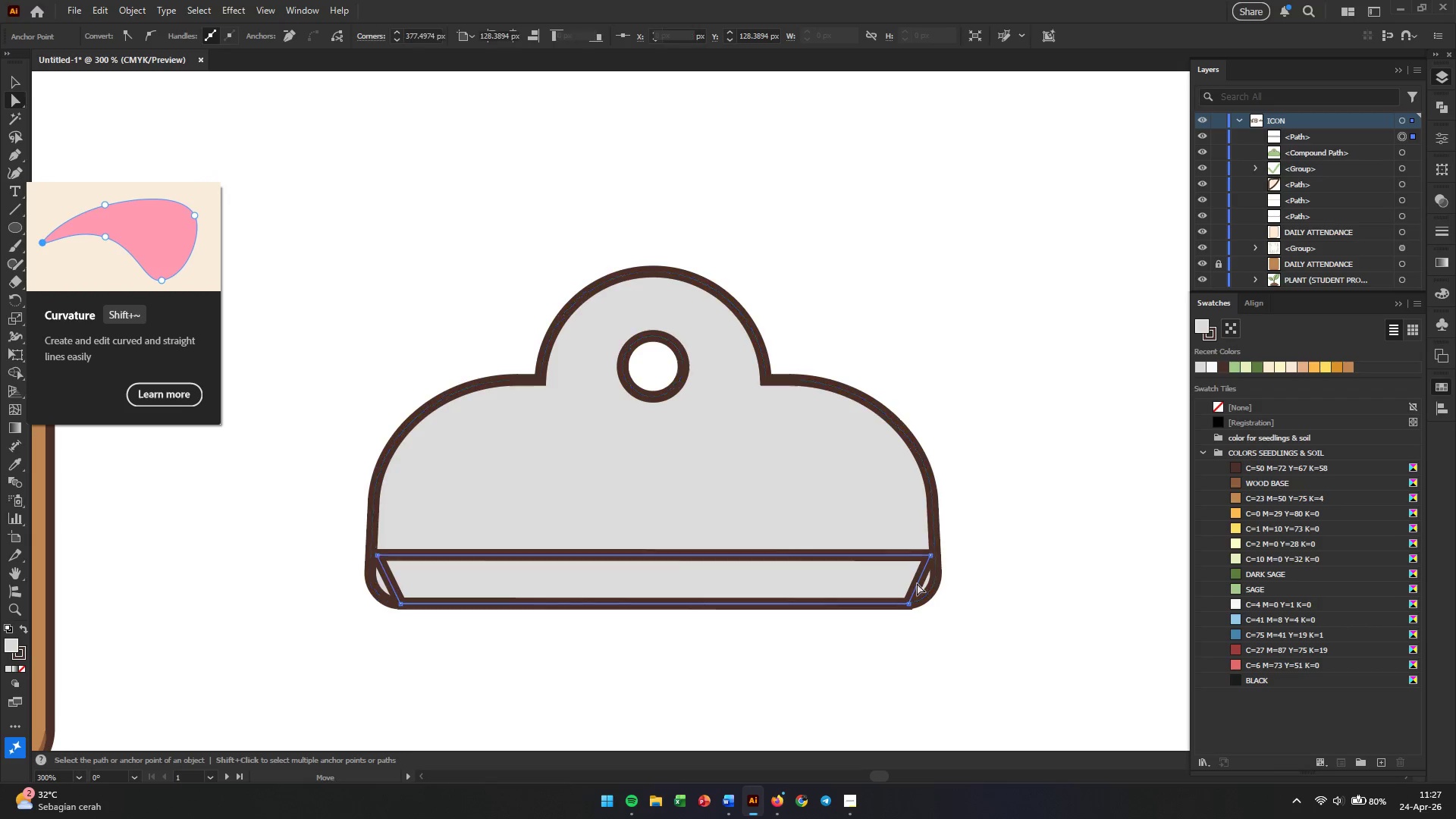 
key(Control+Z)
 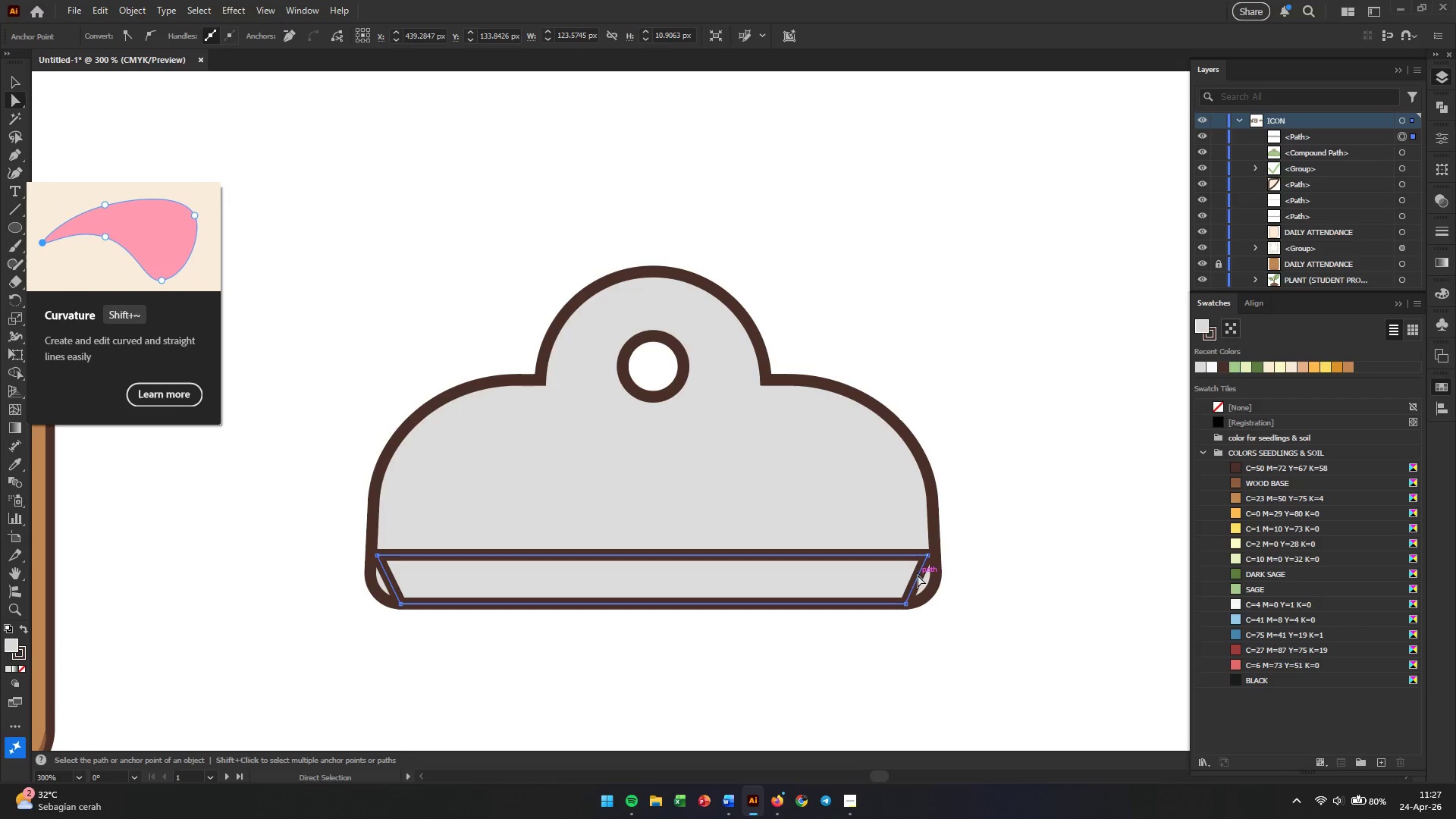 
left_click([918, 578])
 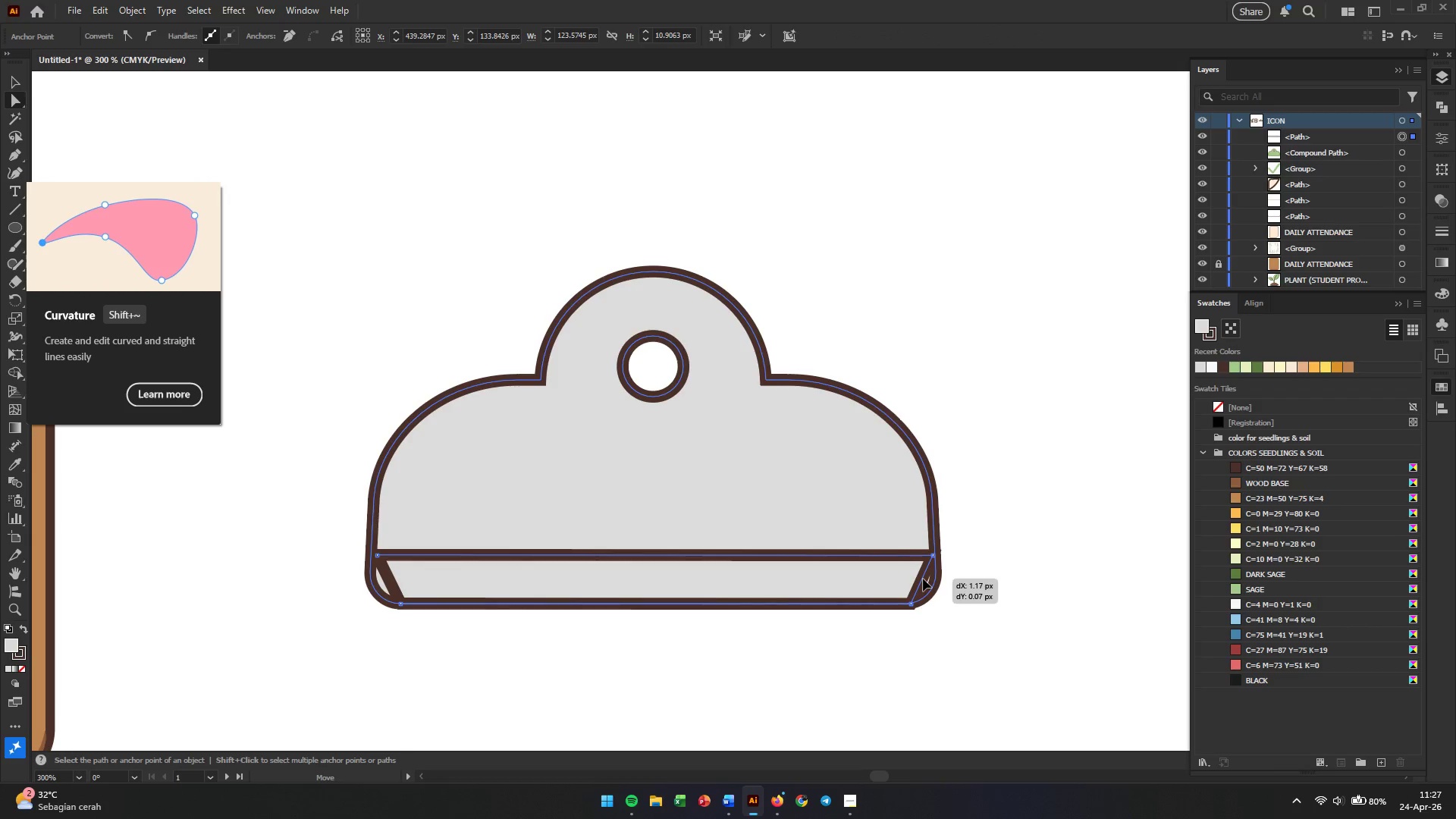 
key(Control+Z)
 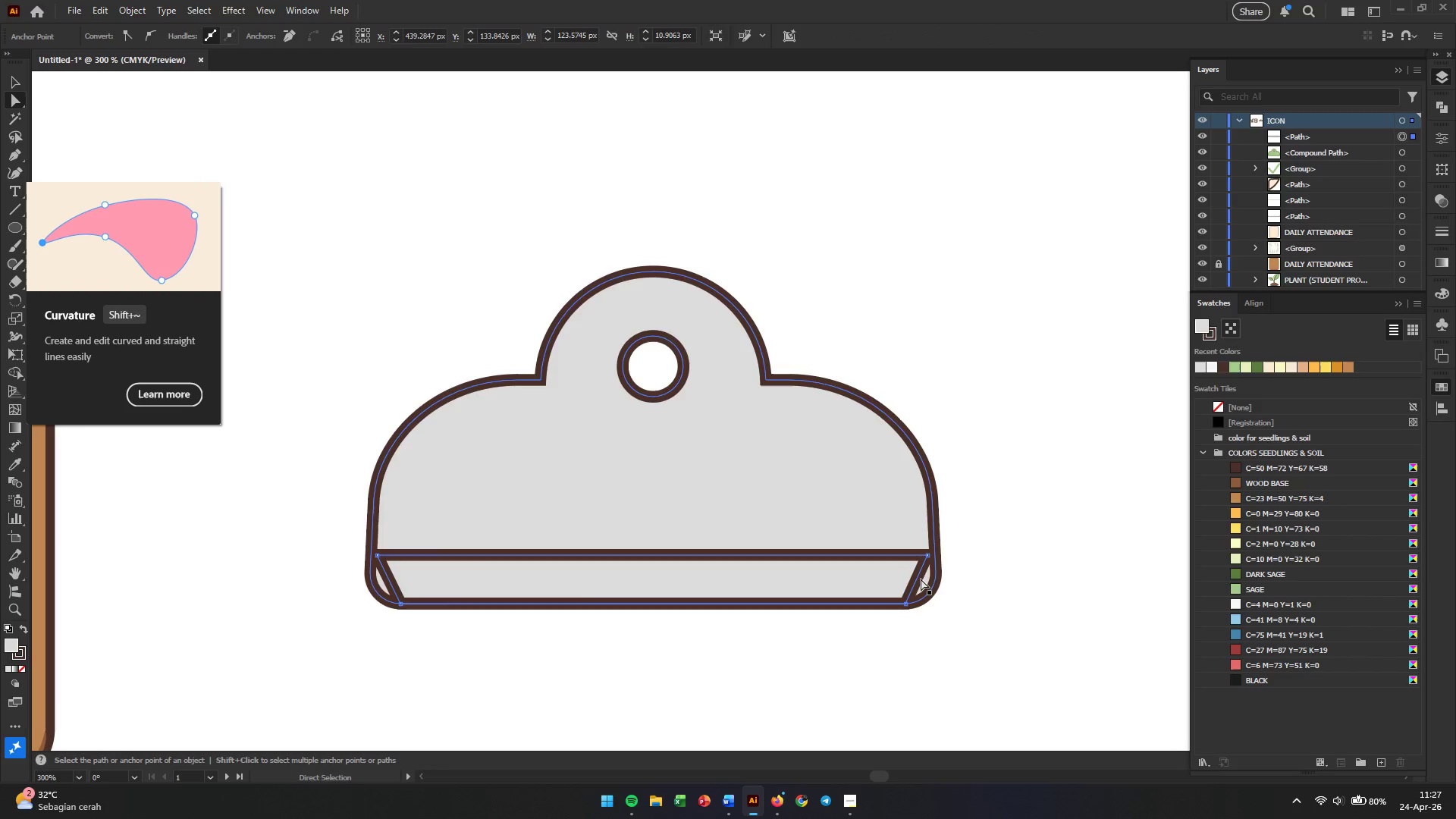 
hold_key(key=AltLeft, duration=0.33)
scroll: coordinate [921, 579], scroll_direction: up, amount: 4.0
 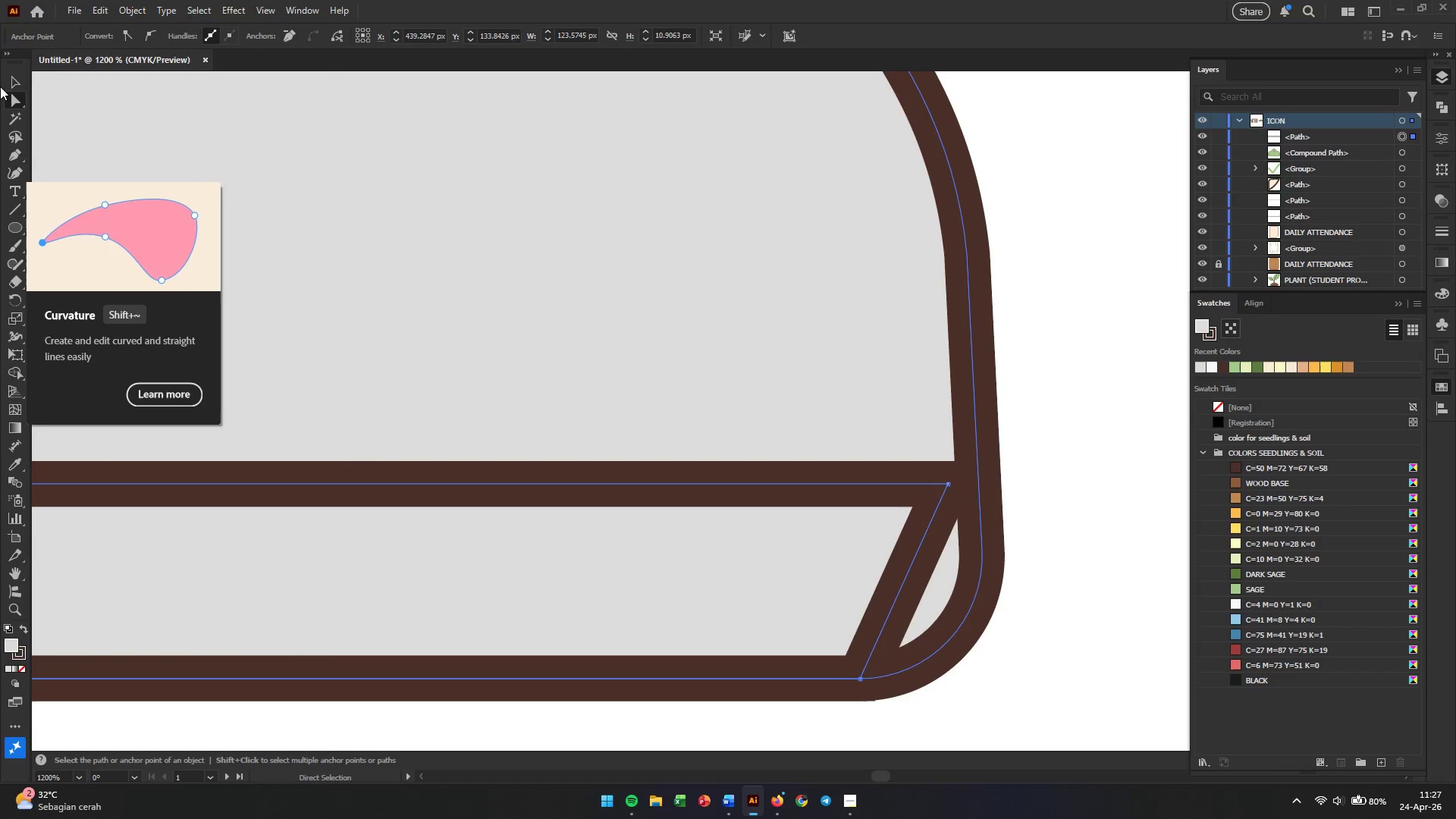 
left_click([14, 173])
 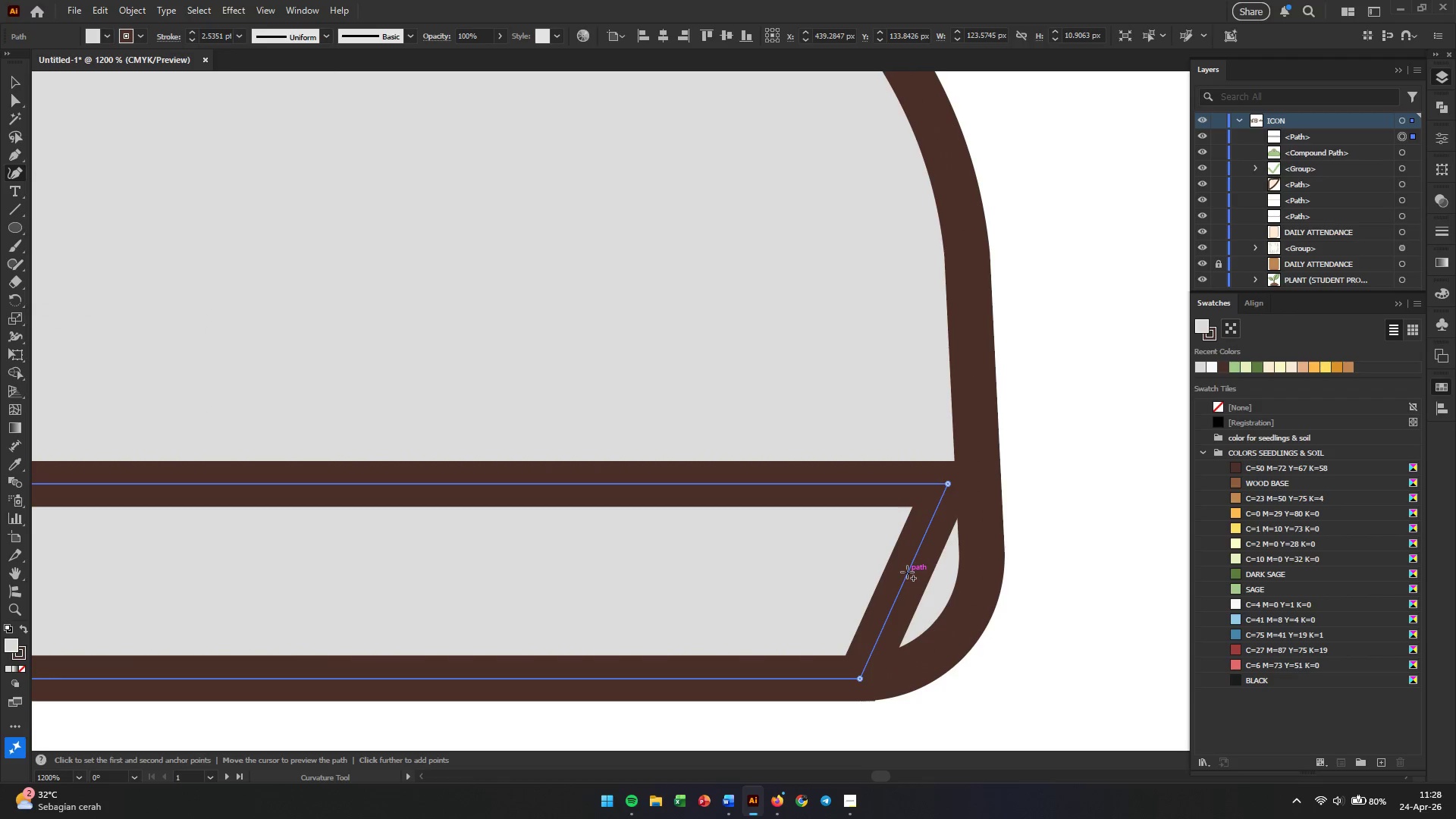 
left_click_drag(start_coordinate=[907, 578], to_coordinate=[924, 613])
 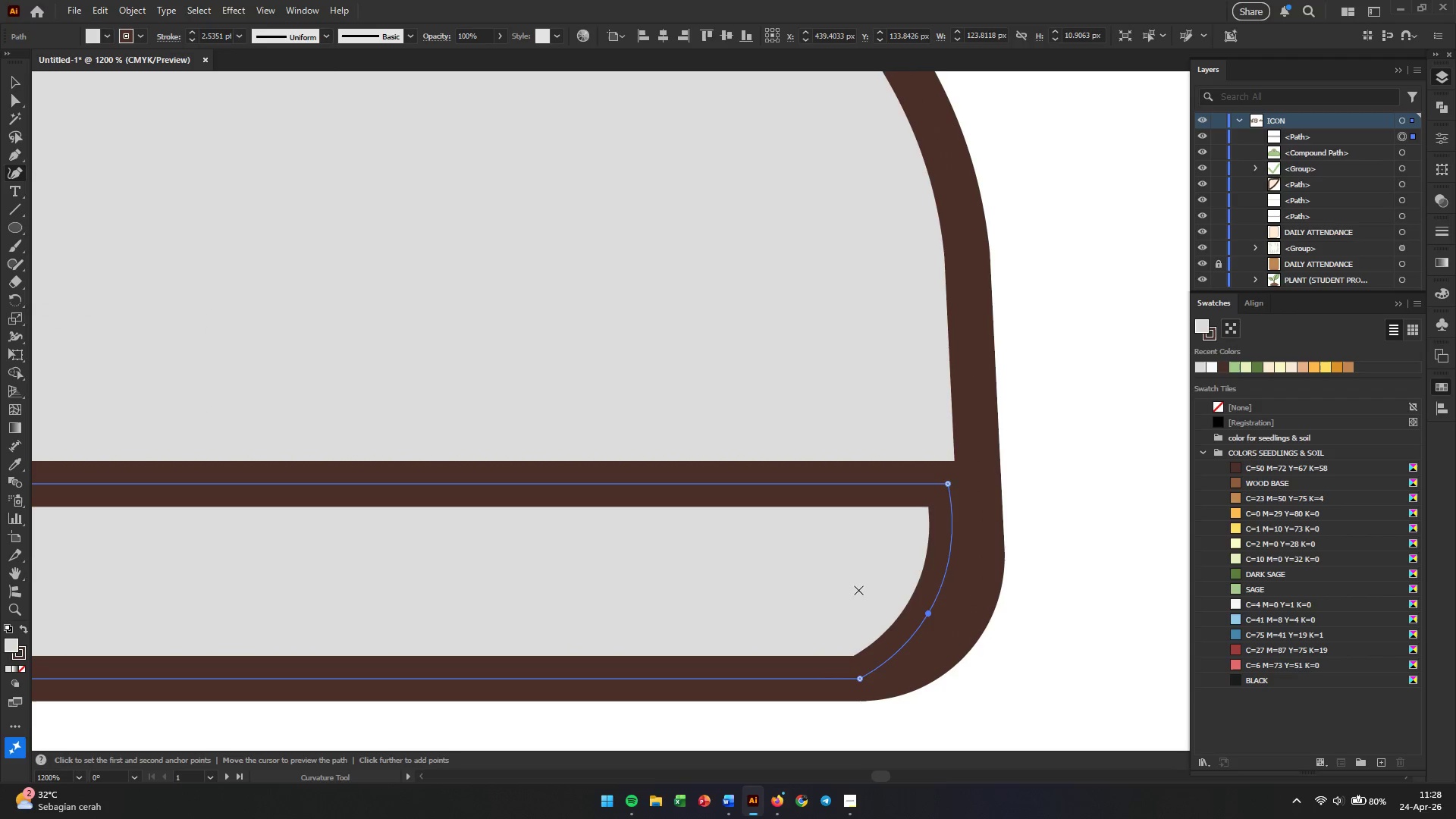 
hold_key(key=Space, duration=1.5)
 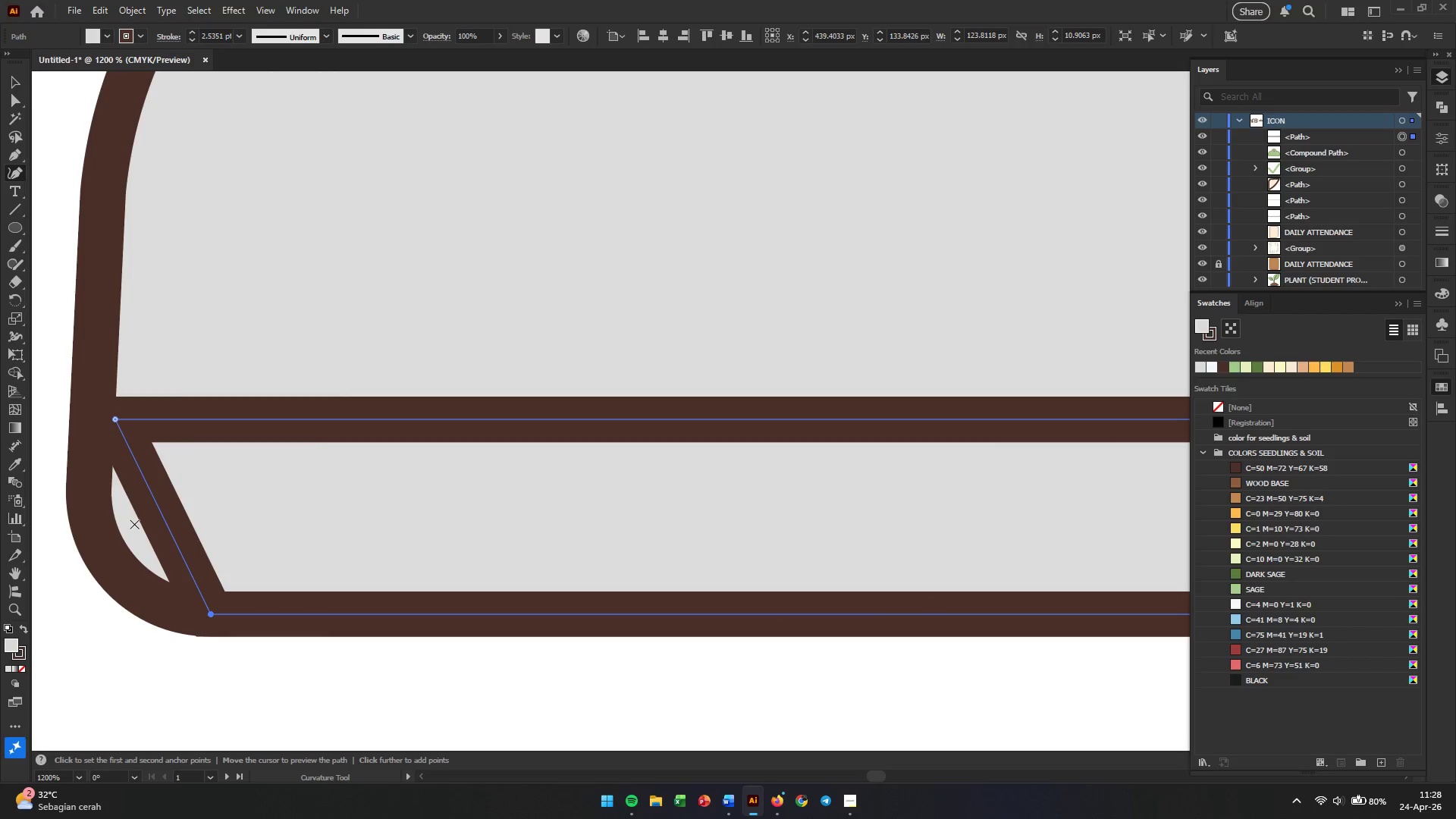 
left_click_drag(start_coordinate=[535, 578], to_coordinate=[1224, 438])
 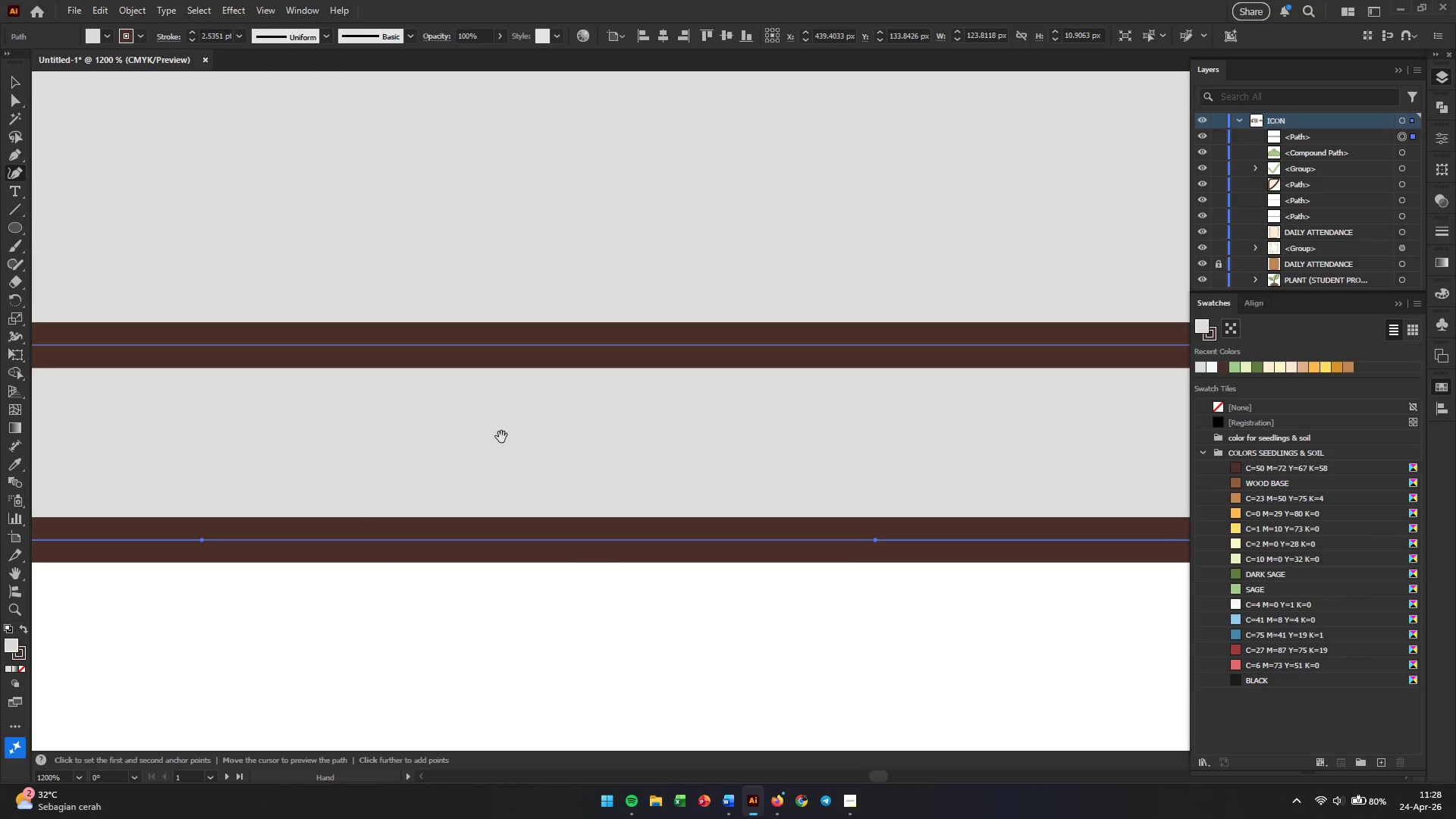 
left_click_drag(start_coordinate=[295, 443], to_coordinate=[977, 516])
 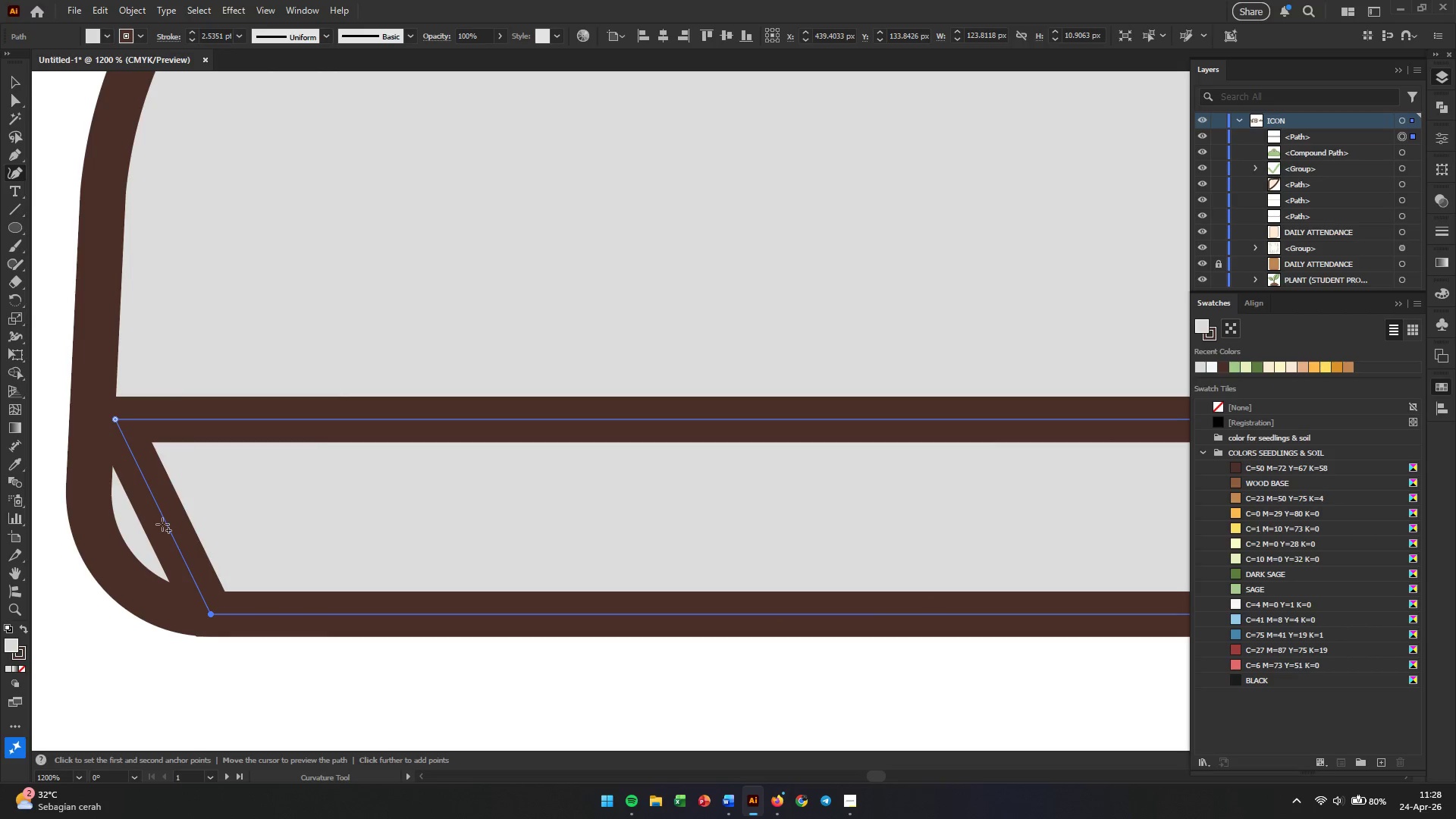 
left_click_drag(start_coordinate=[165, 523], to_coordinate=[121, 529])
 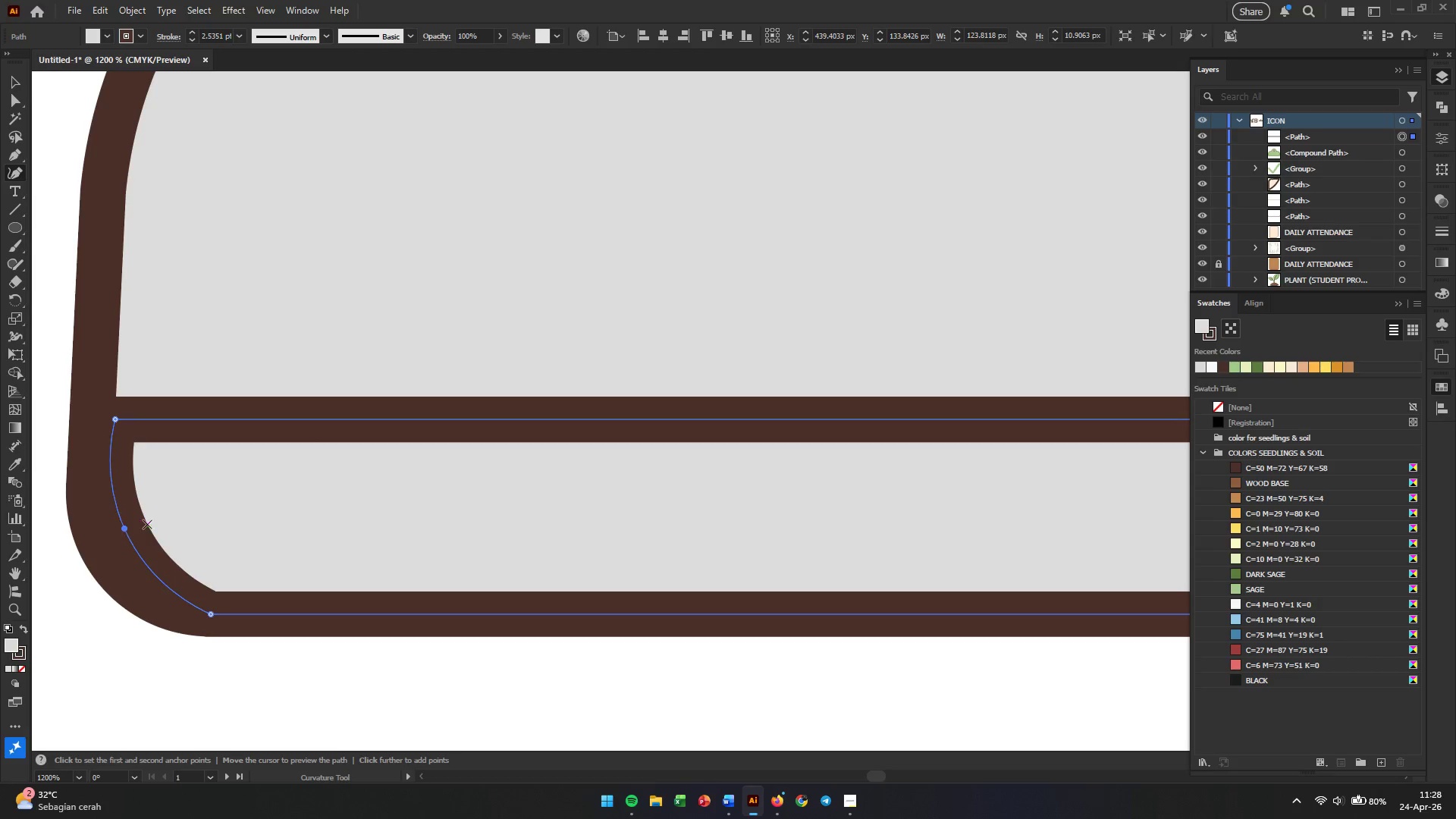 
hold_key(key=AltLeft, duration=0.38)
 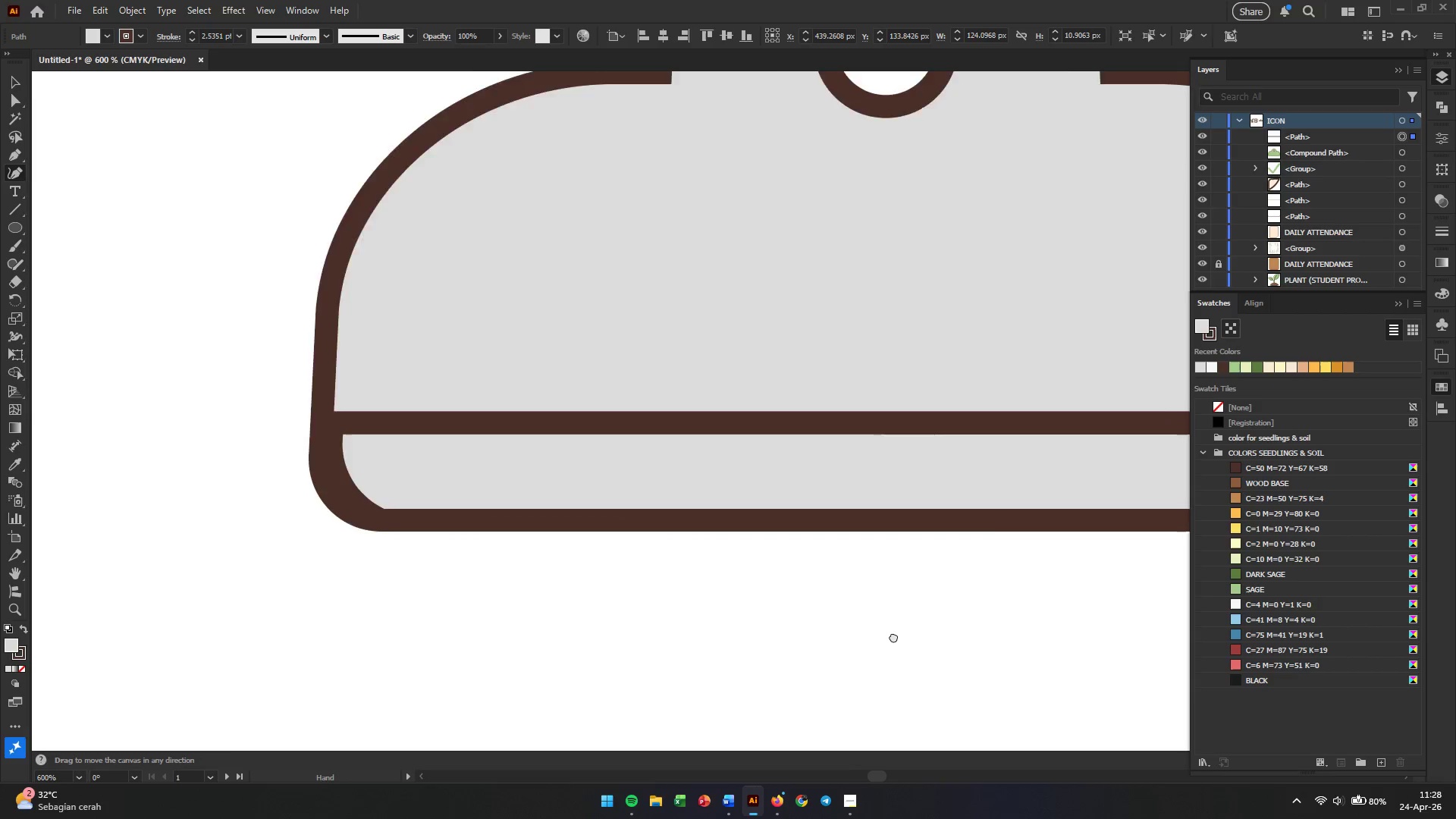 
hold_key(key=Space, duration=0.56)
 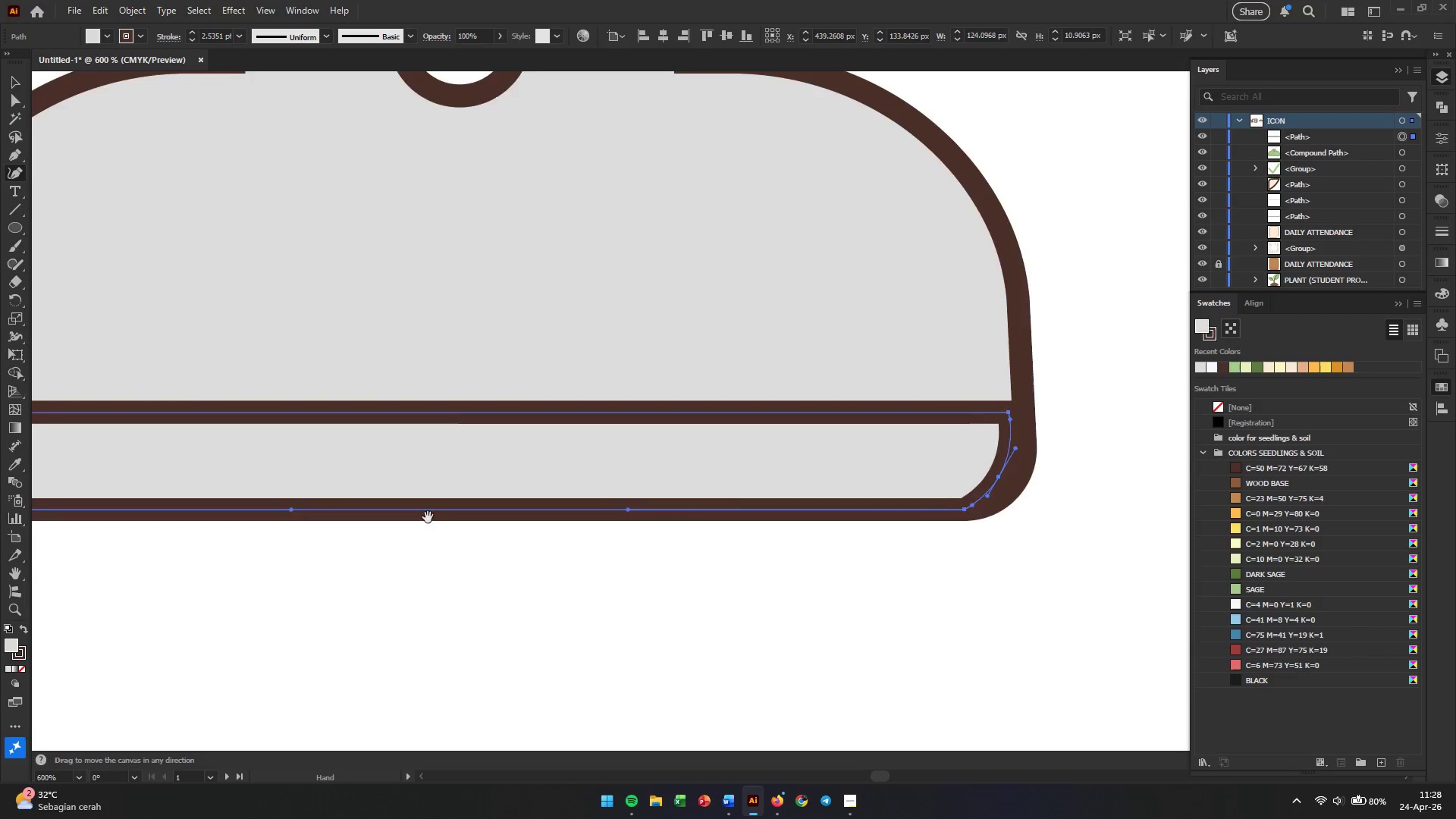 
left_click_drag(start_coordinate=[914, 636], to_coordinate=[470, 626])
 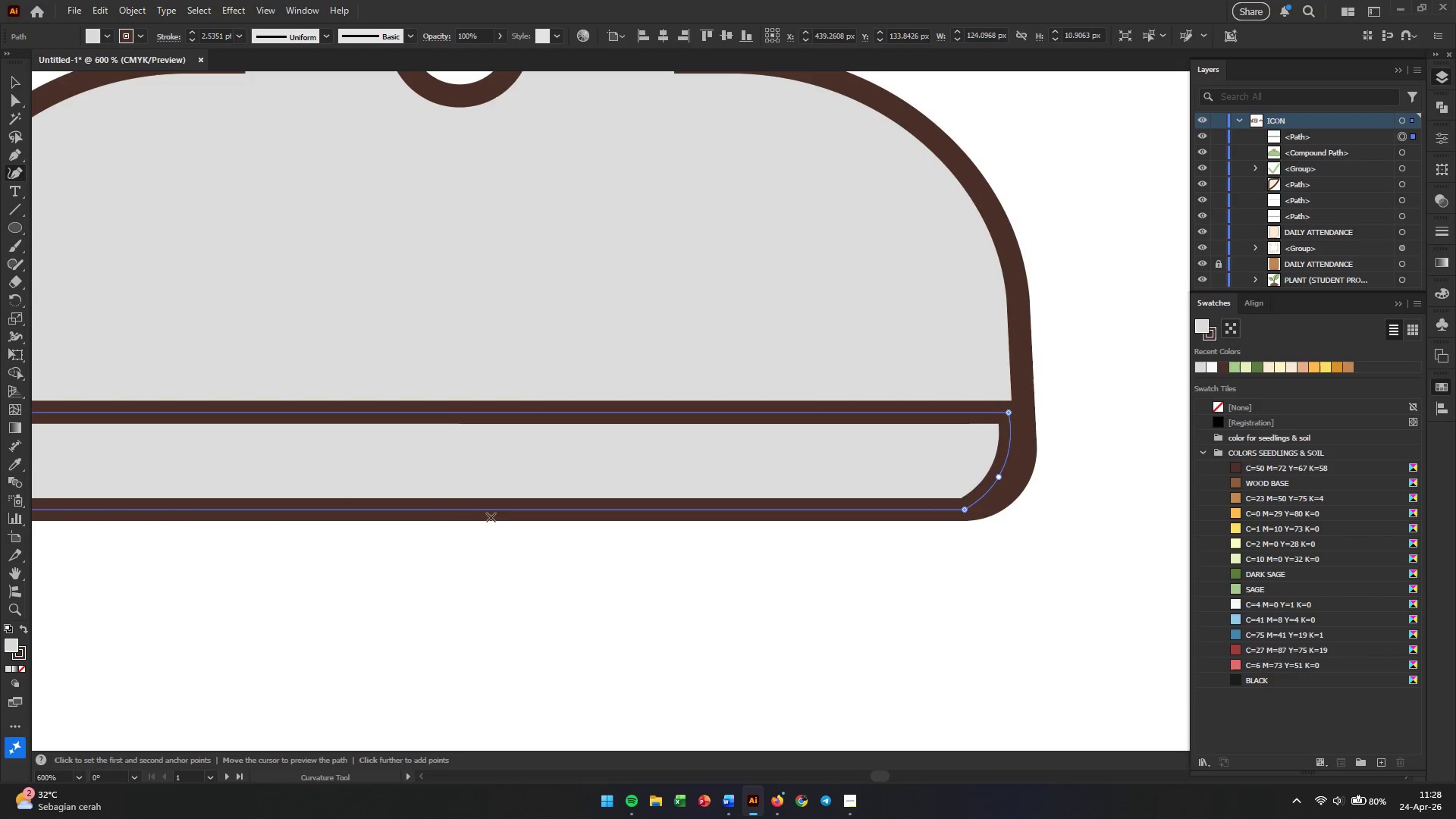 
scroll: coordinate [594, 468], scroll_direction: down, amount: 3.0
 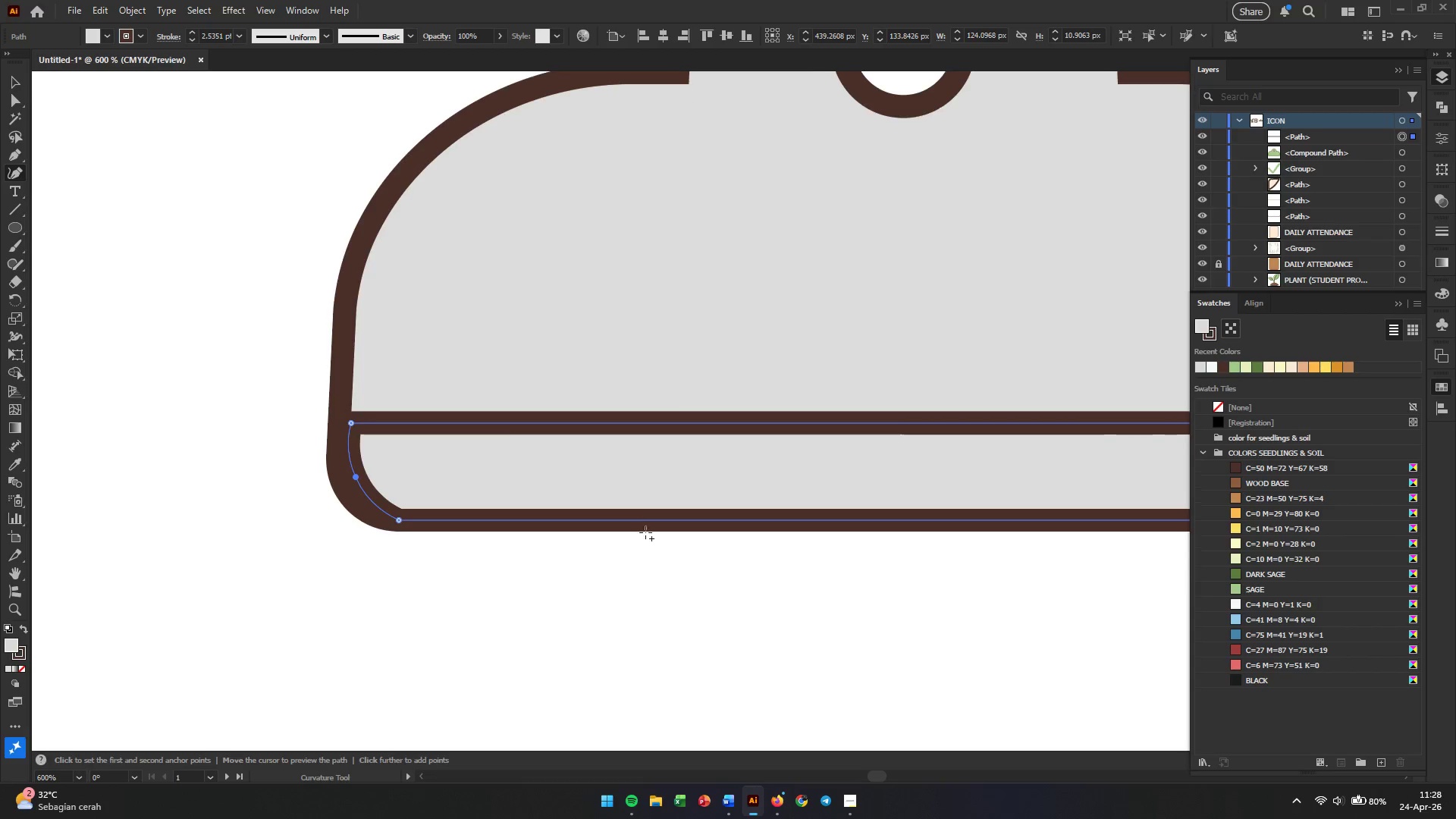 
hold_key(key=Space, duration=0.44)
 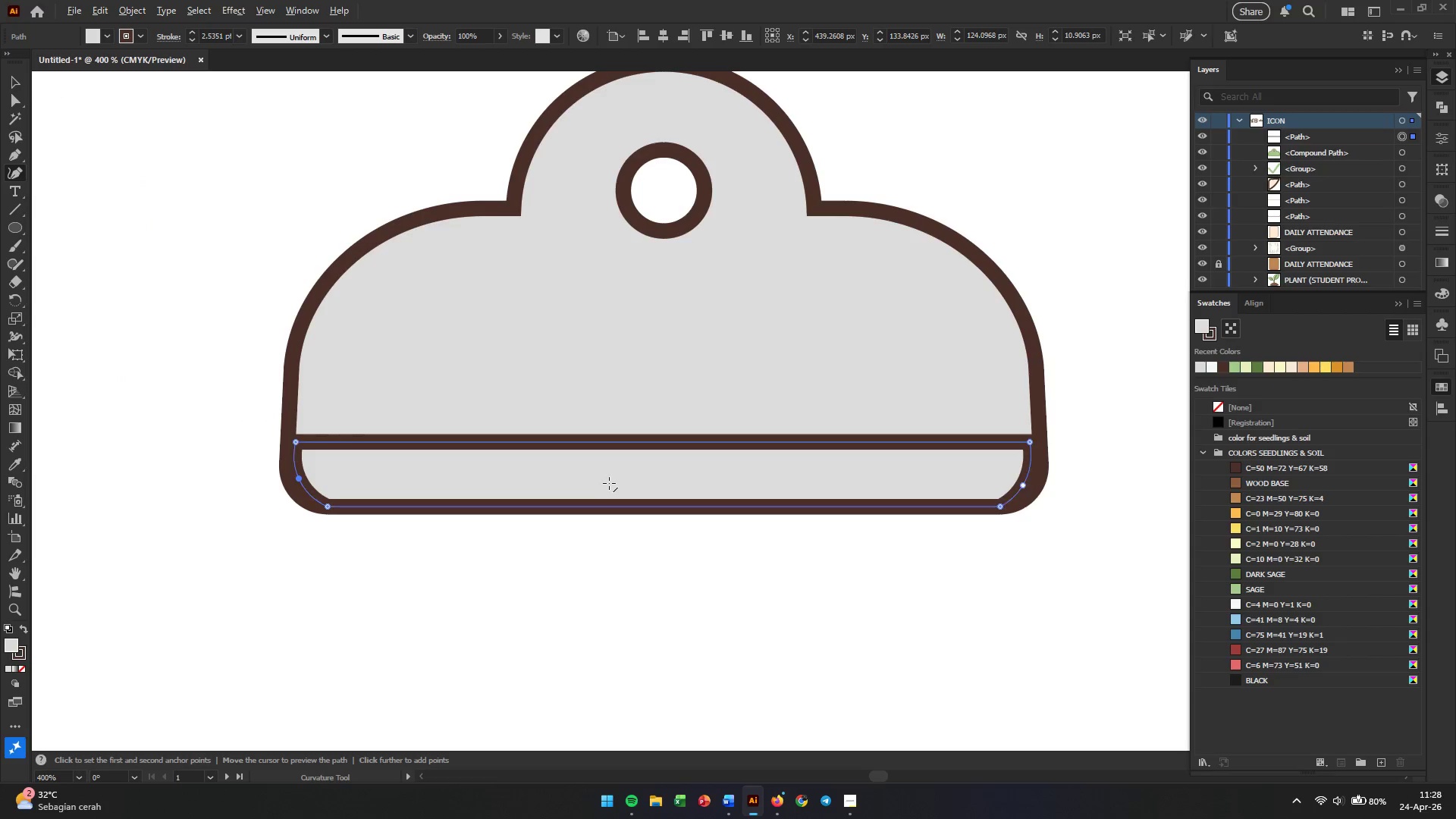 
left_click_drag(start_coordinate=[427, 517], to_coordinate=[661, 529])
 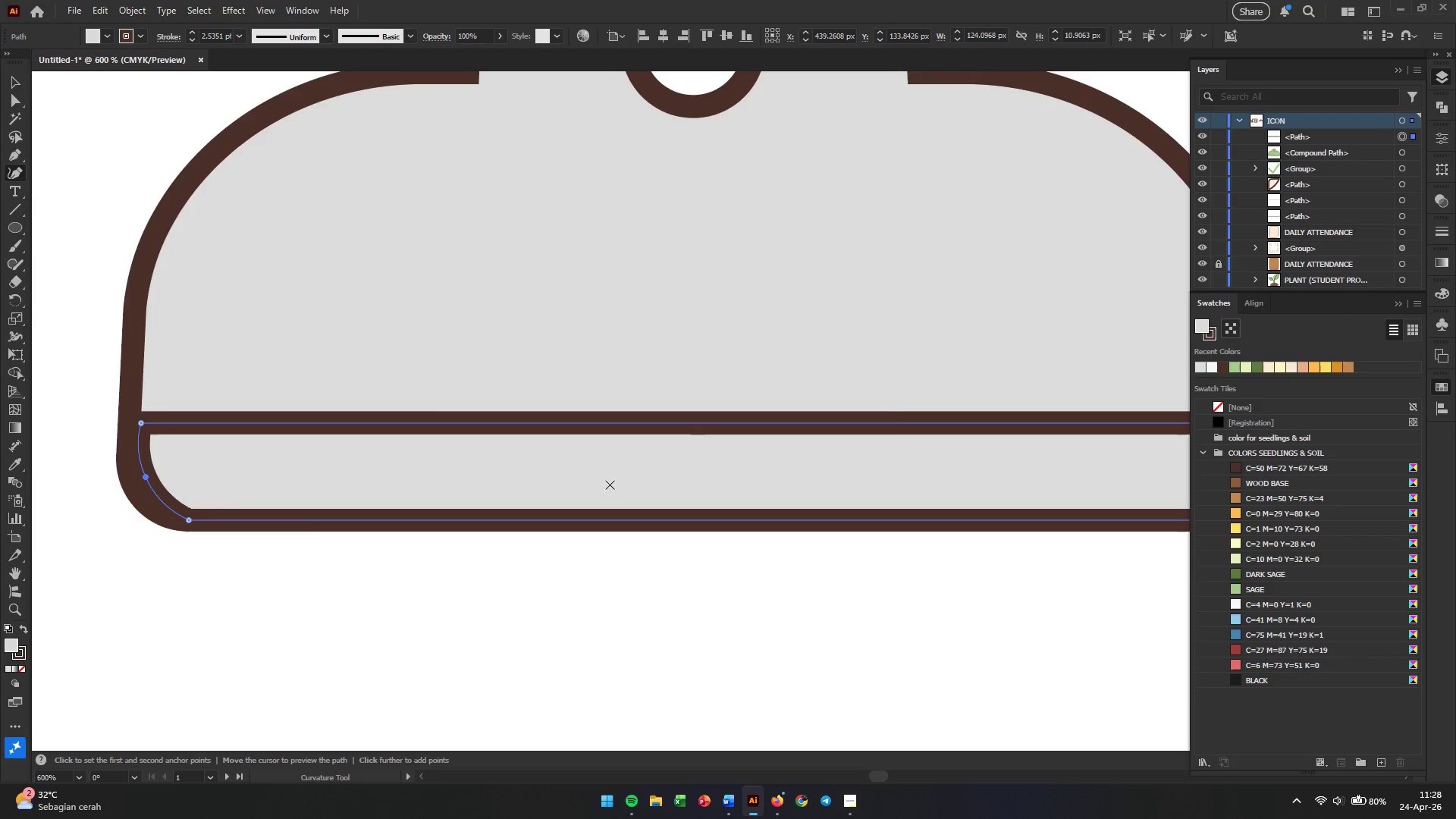 
key(Alt+AltLeft)
 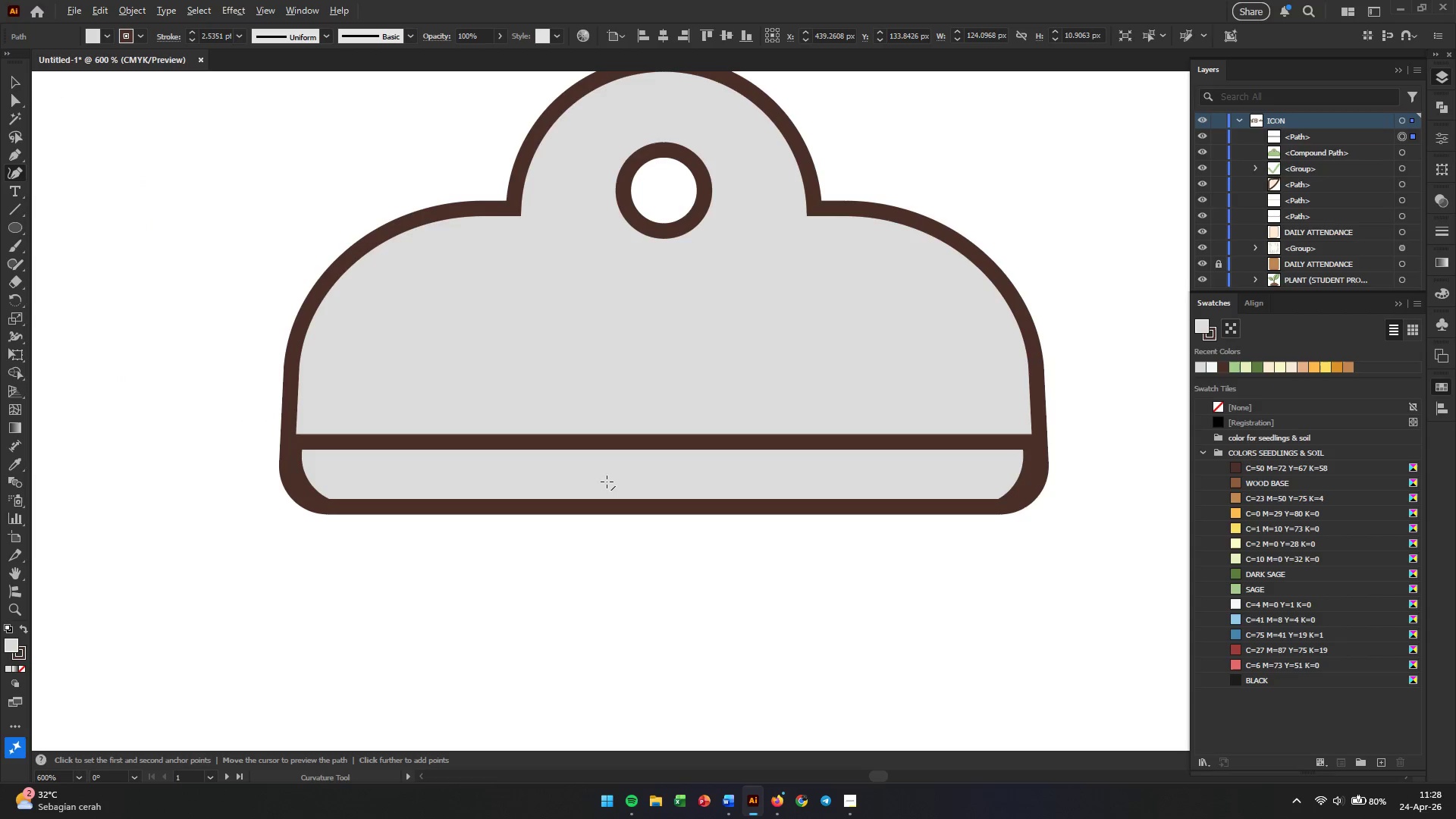 
scroll: coordinate [605, 480], scroll_direction: down, amount: 1.0
 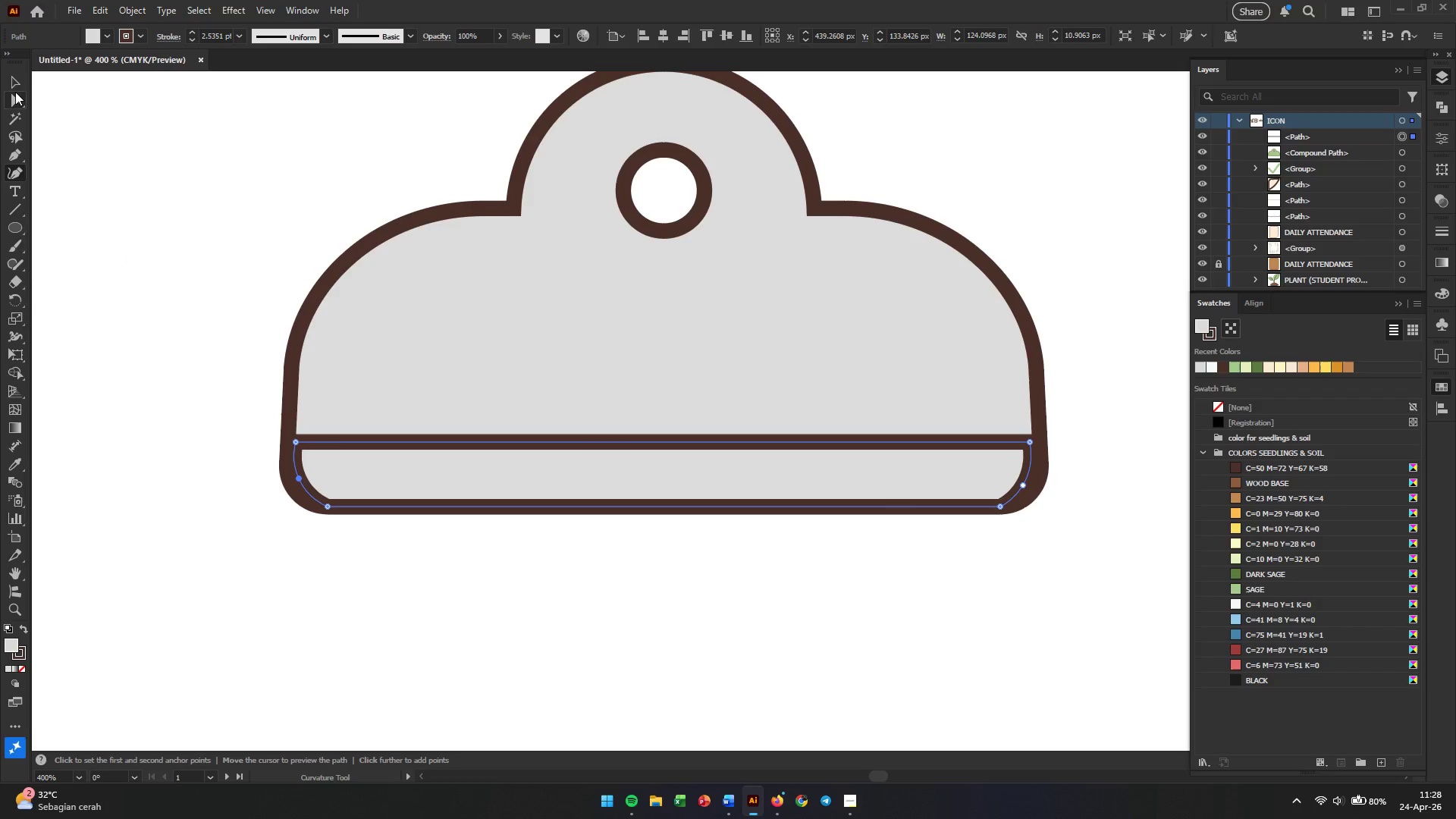 
left_click([13, 99])
 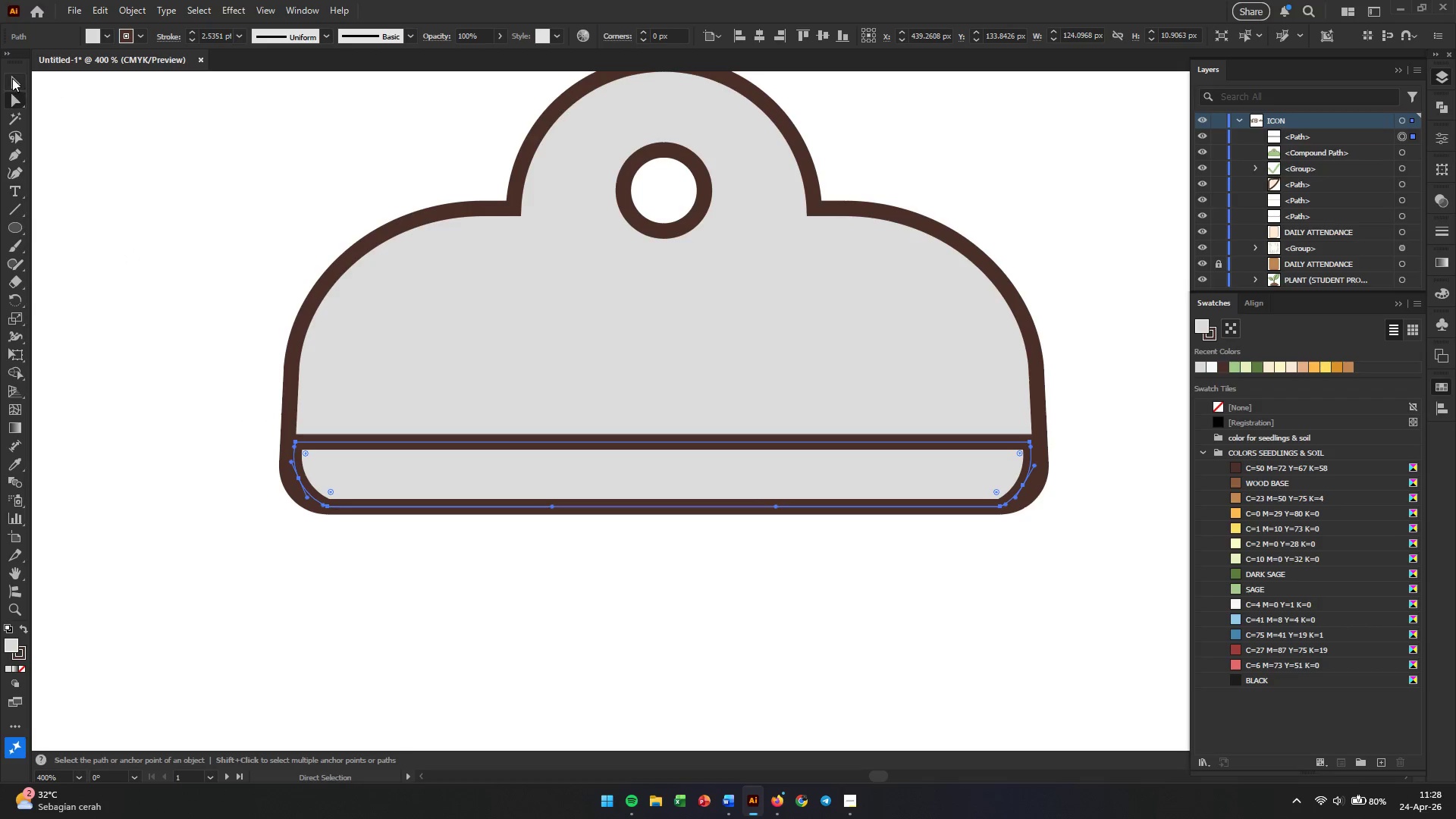 
double_click([12, 77])
 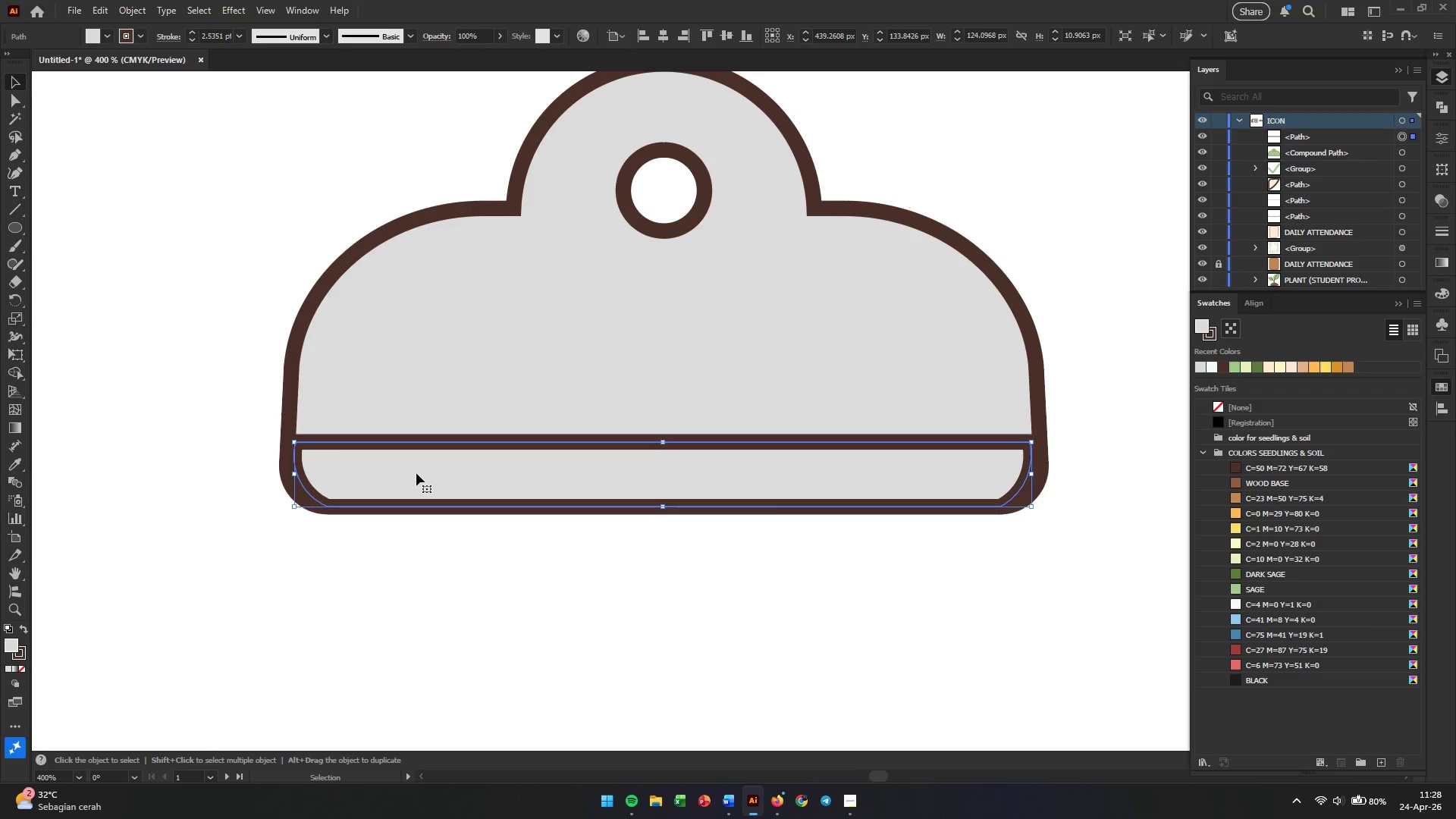 
key(I)
 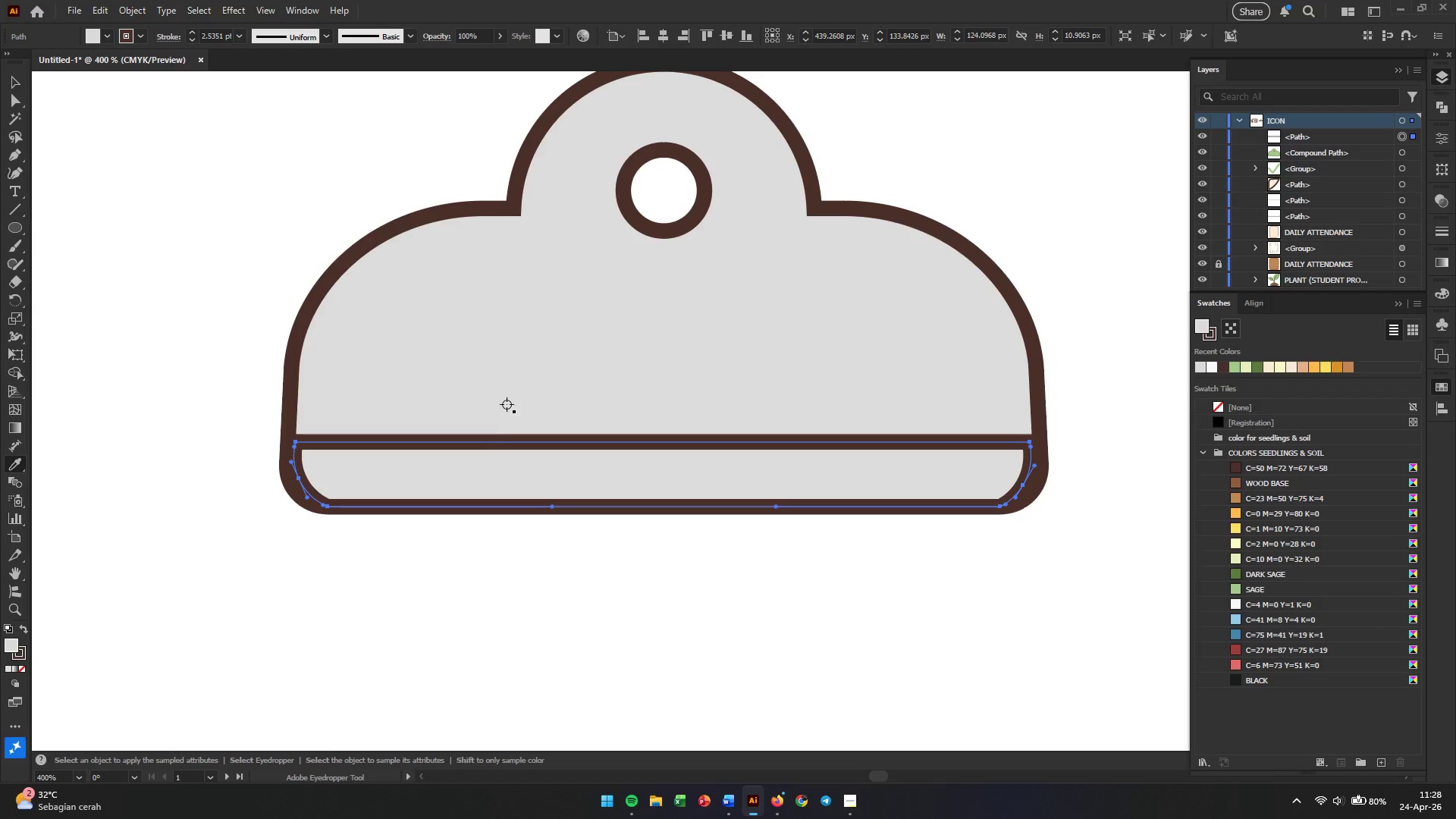 
left_click([517, 367])
 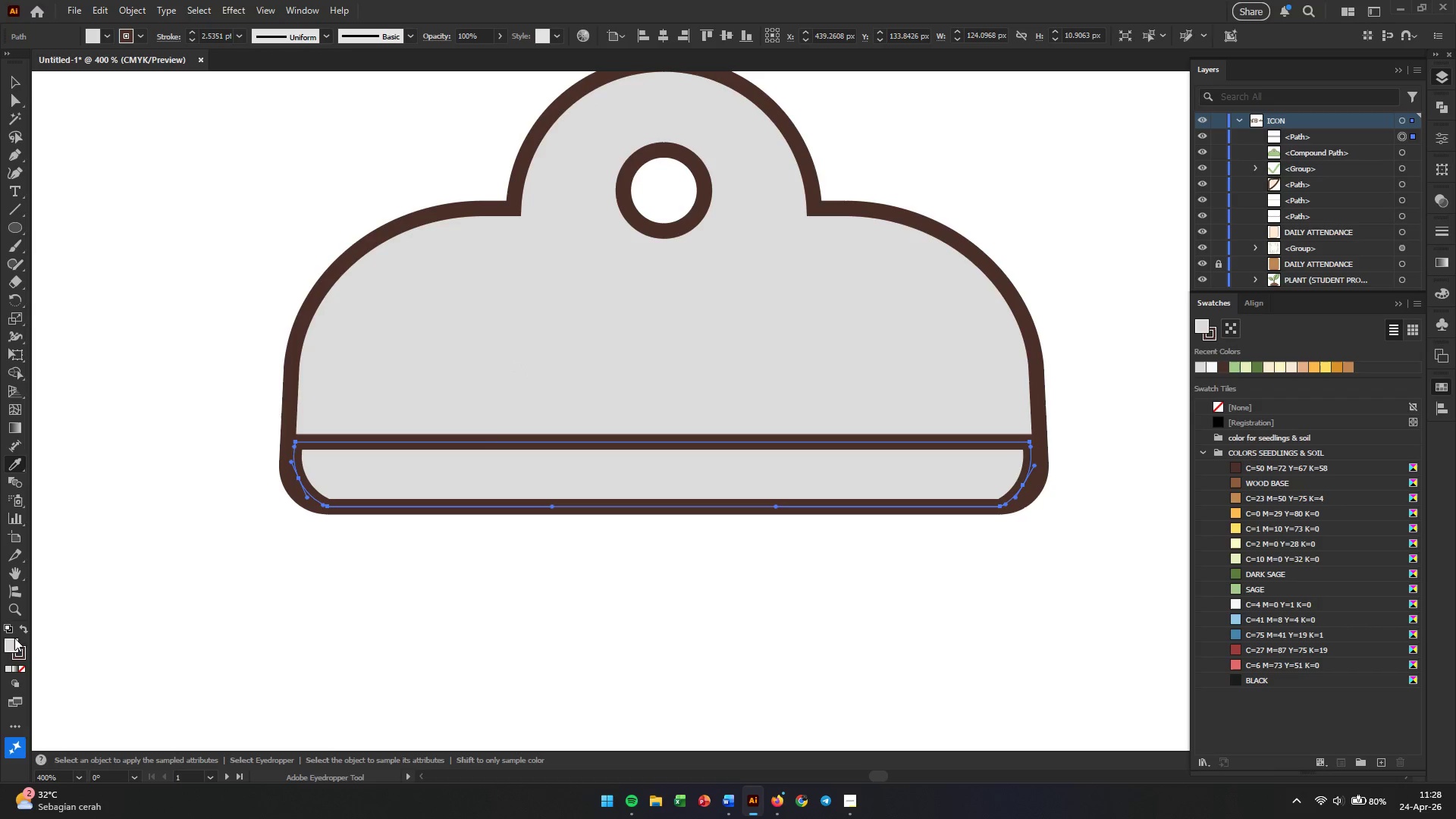 
double_click([13, 641])
 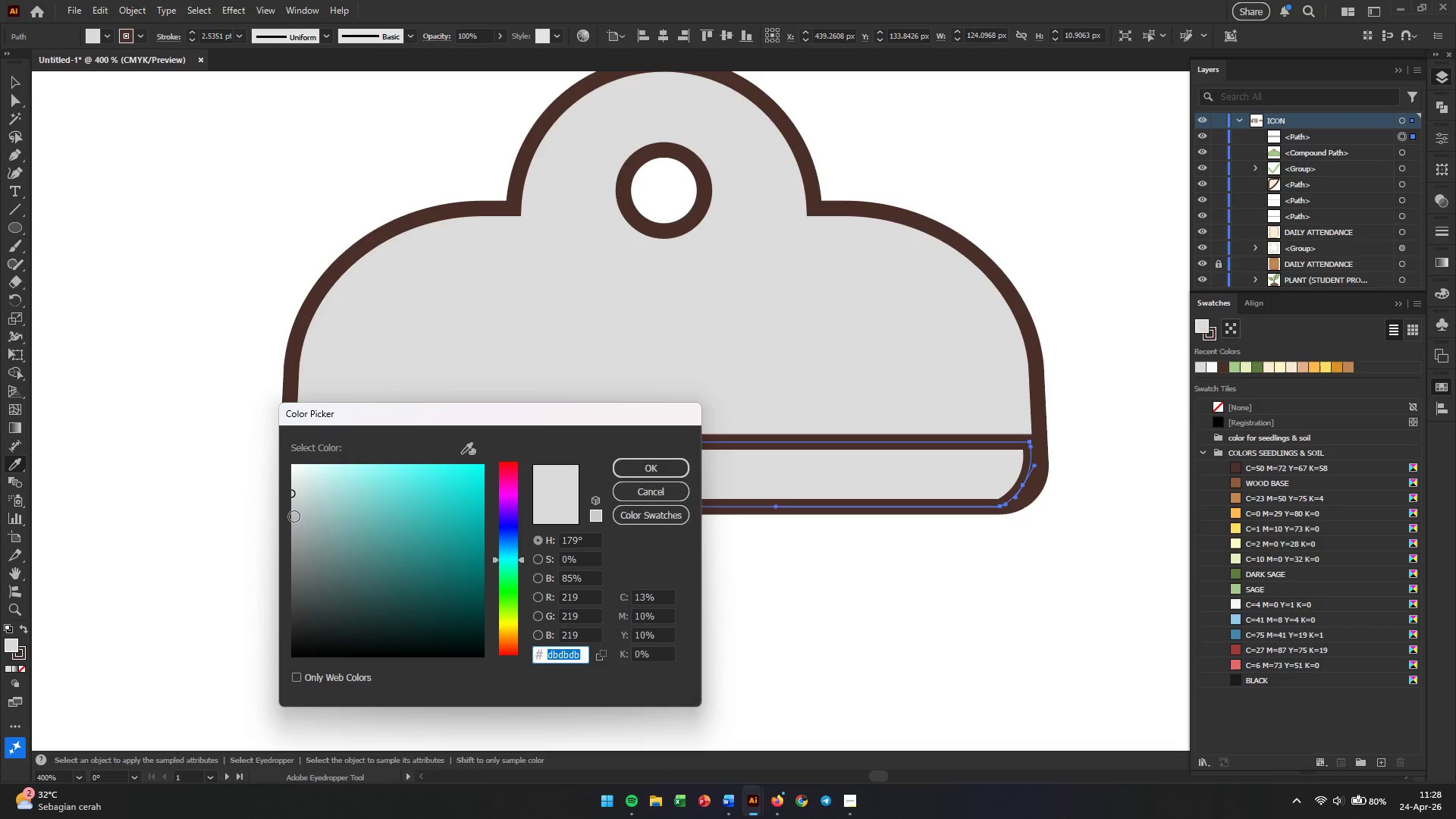 
left_click([294, 509])
 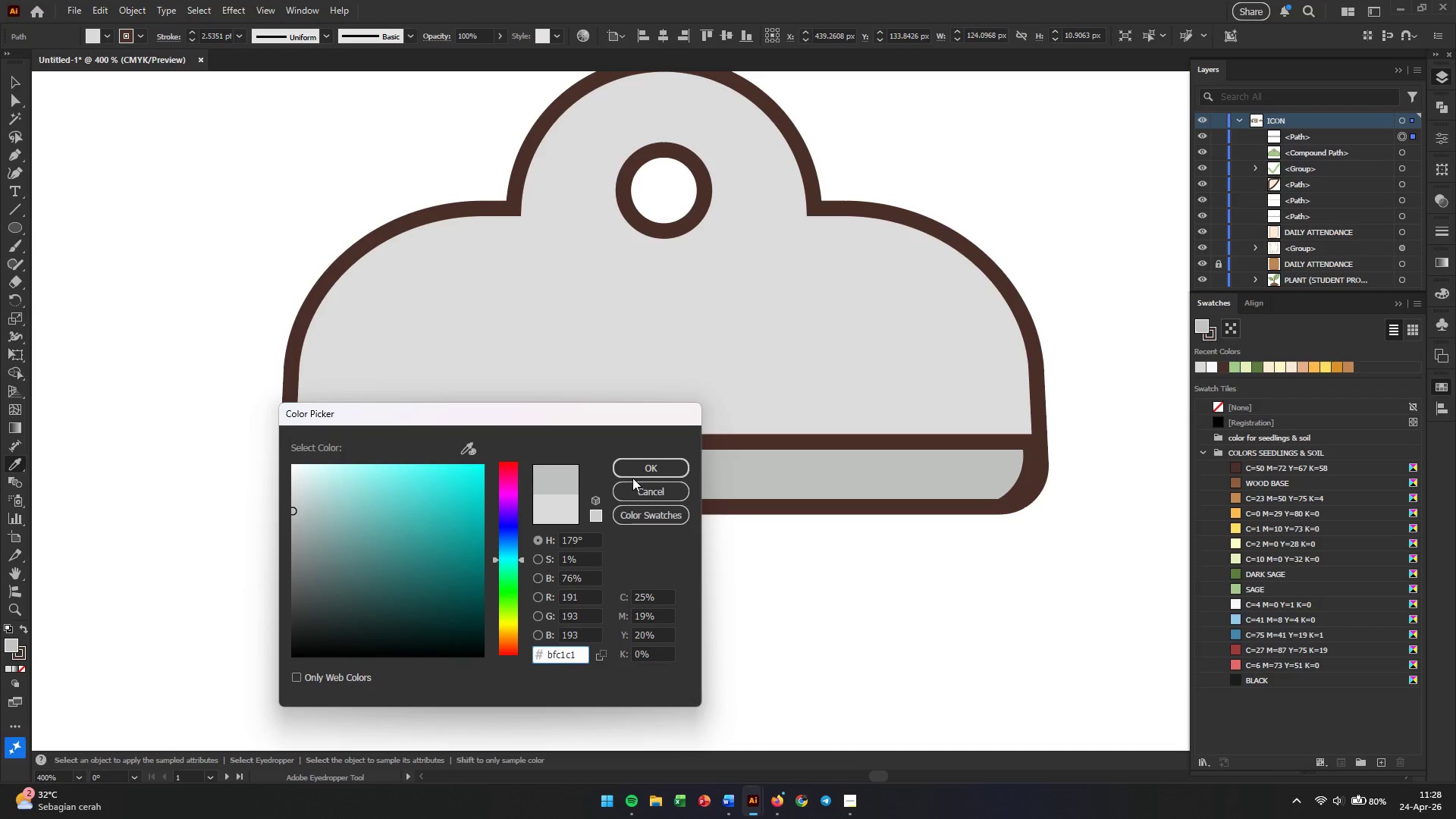 
left_click([632, 473])
 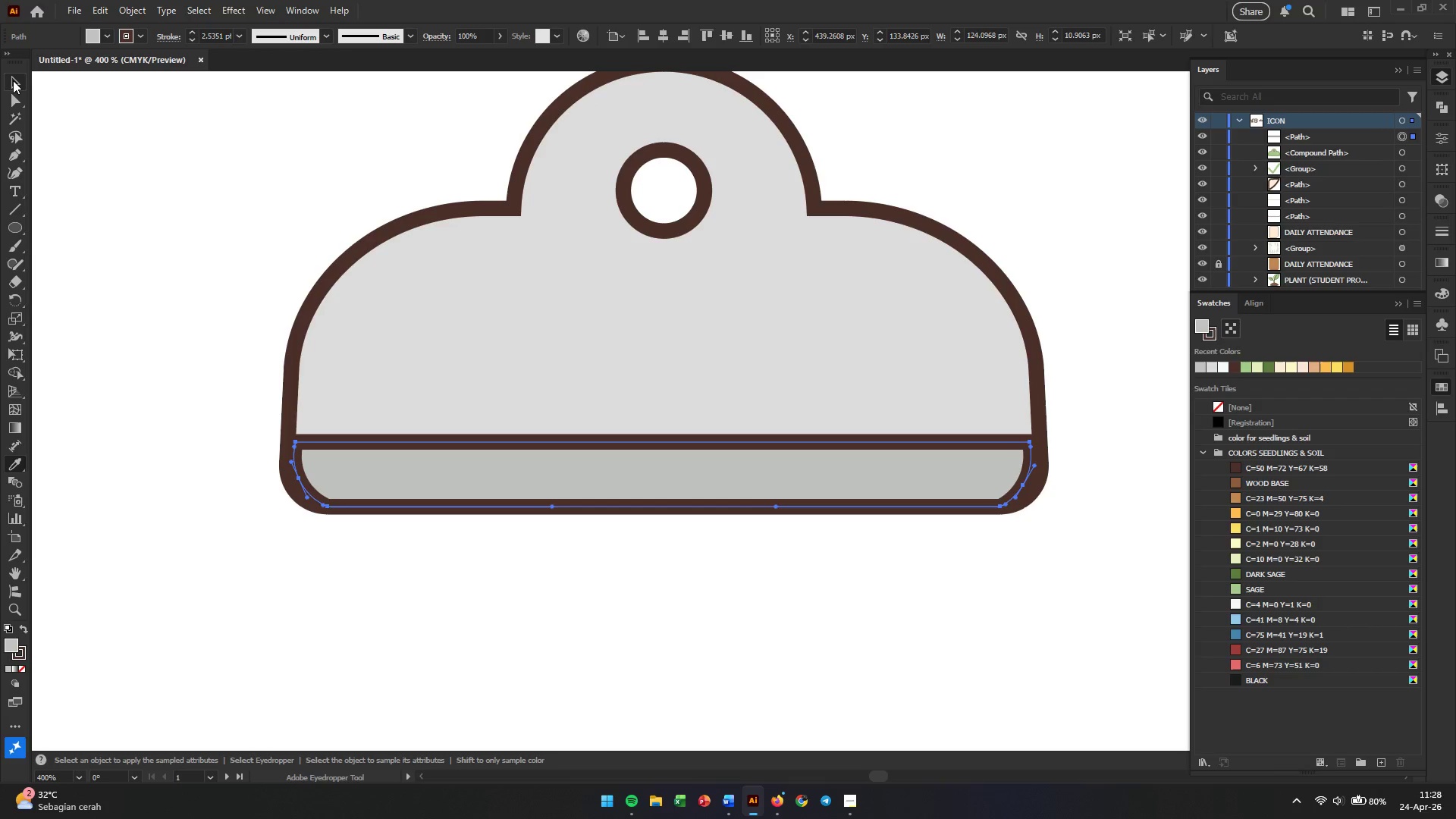 
double_click([184, 370])
 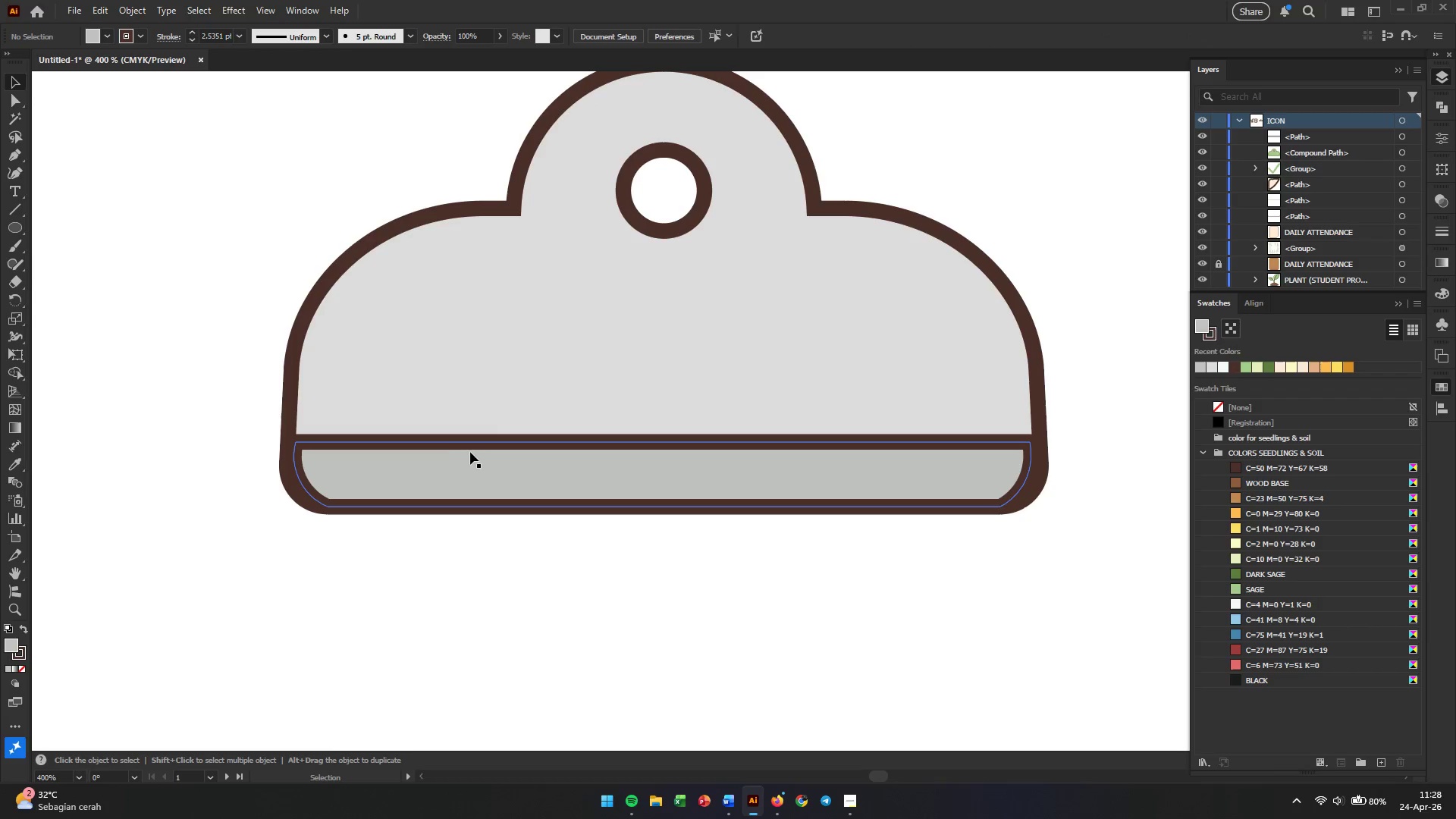 
left_click([478, 449])
 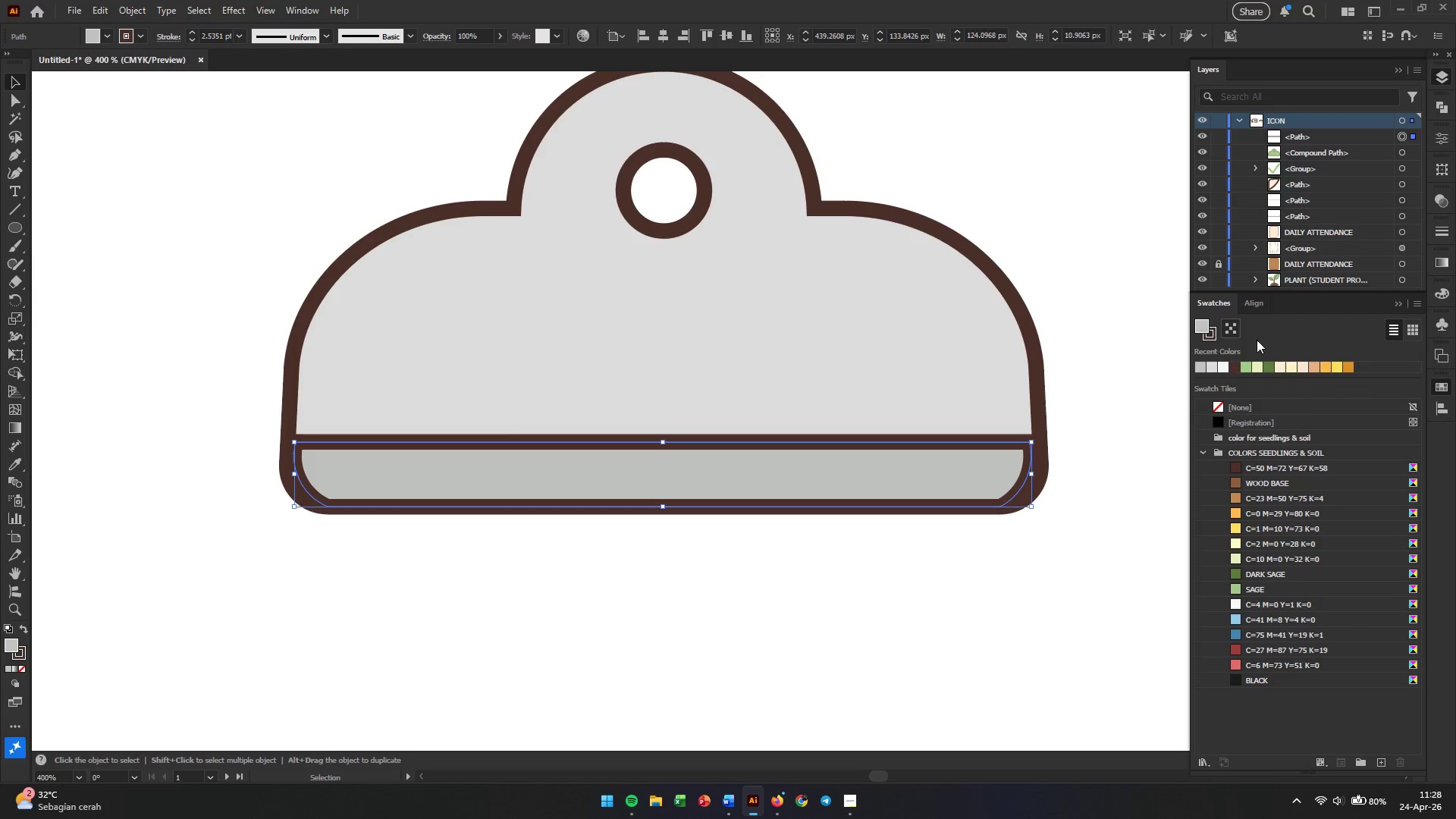 
left_click([1210, 333])
 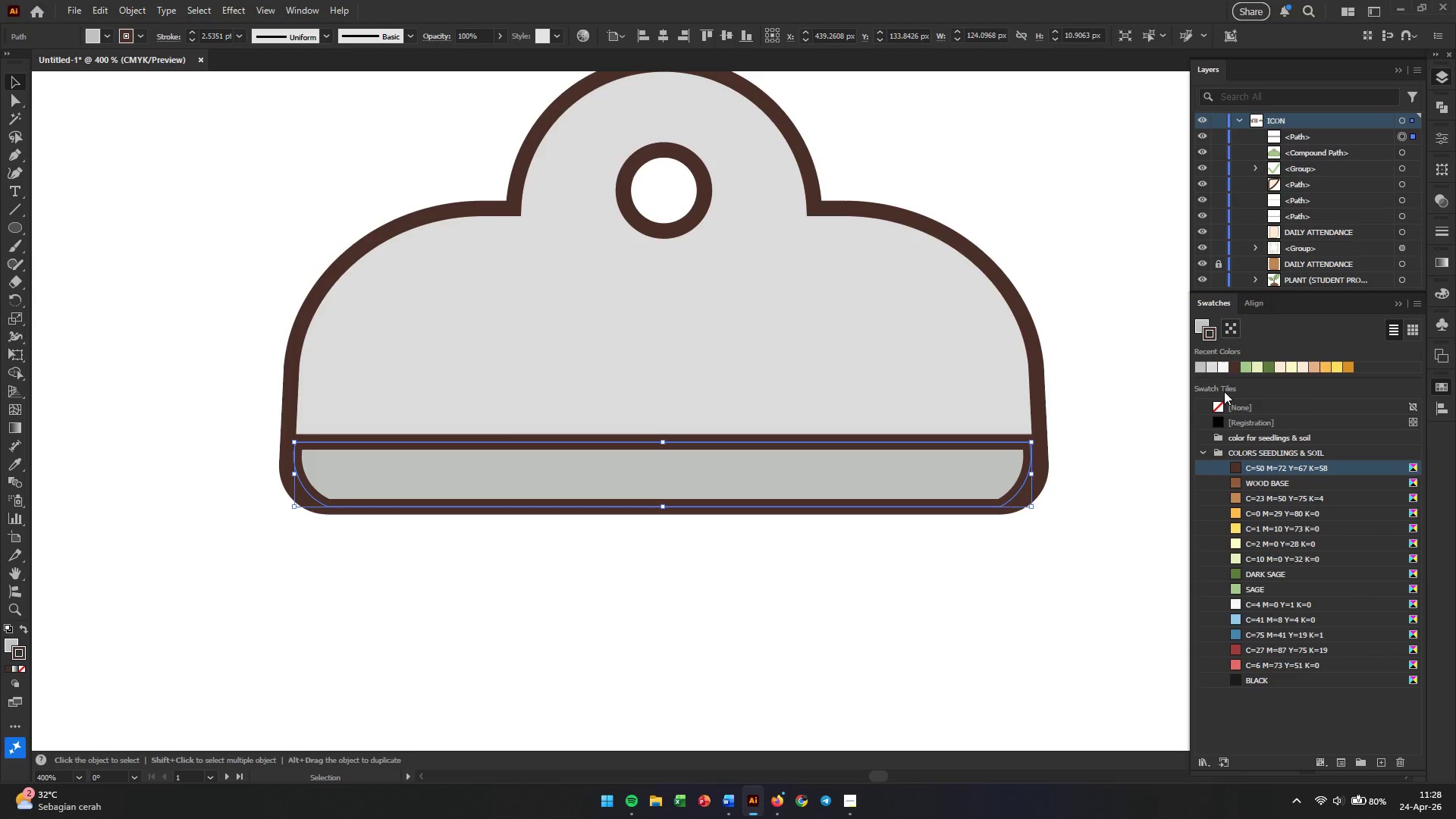 
left_click([1225, 407])
 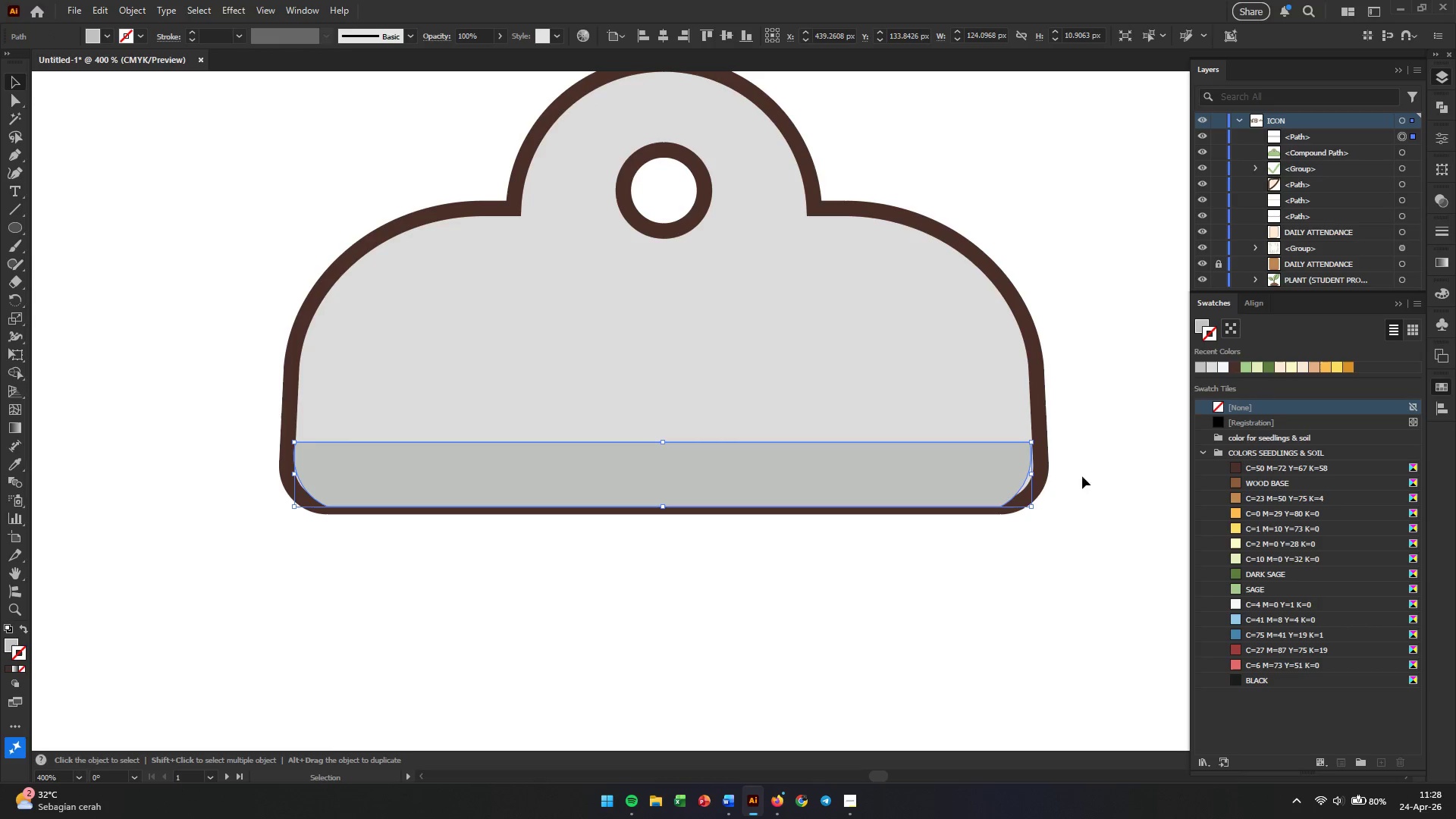 
left_click([1080, 510])
 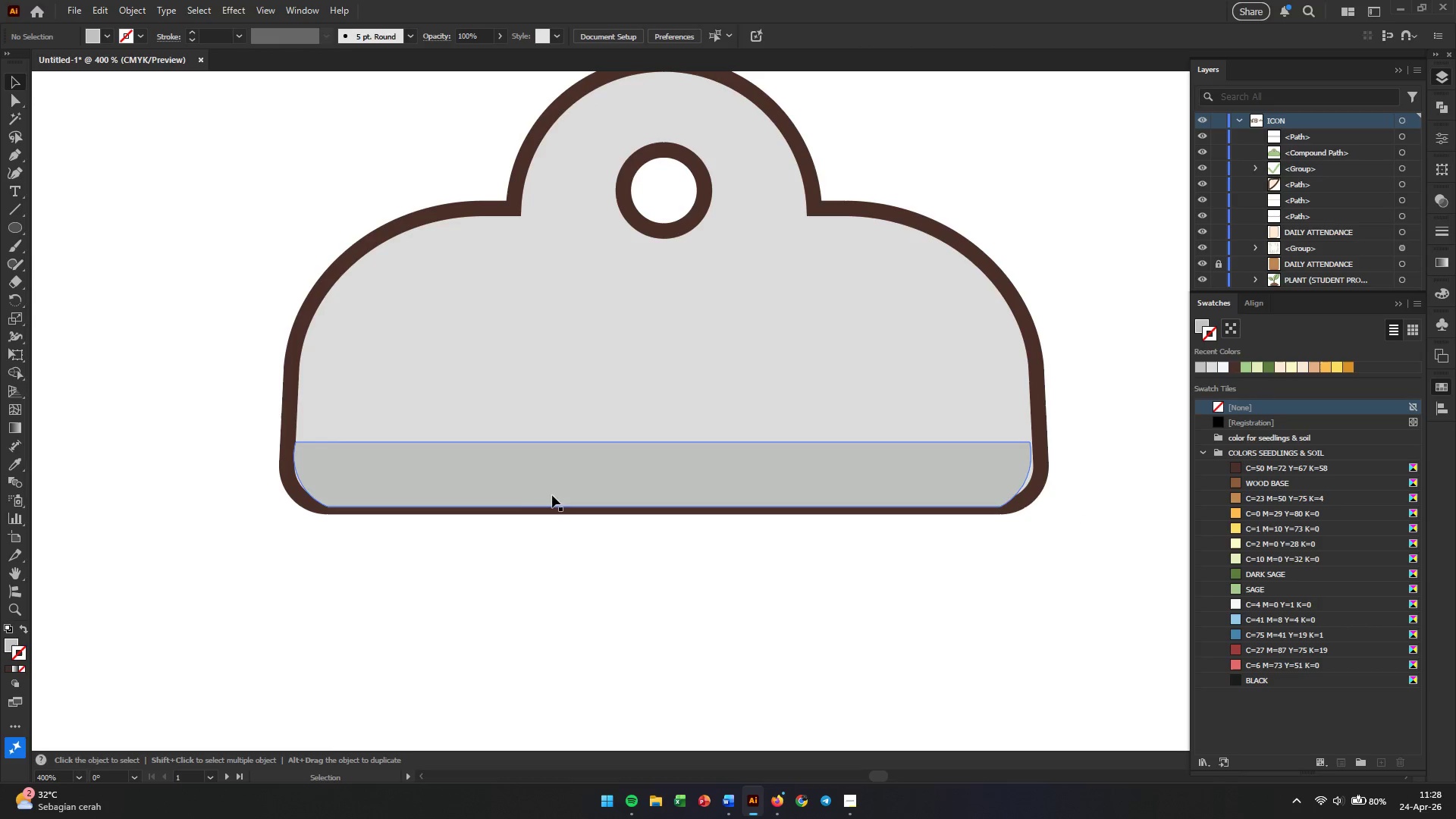 
left_click([518, 491])
 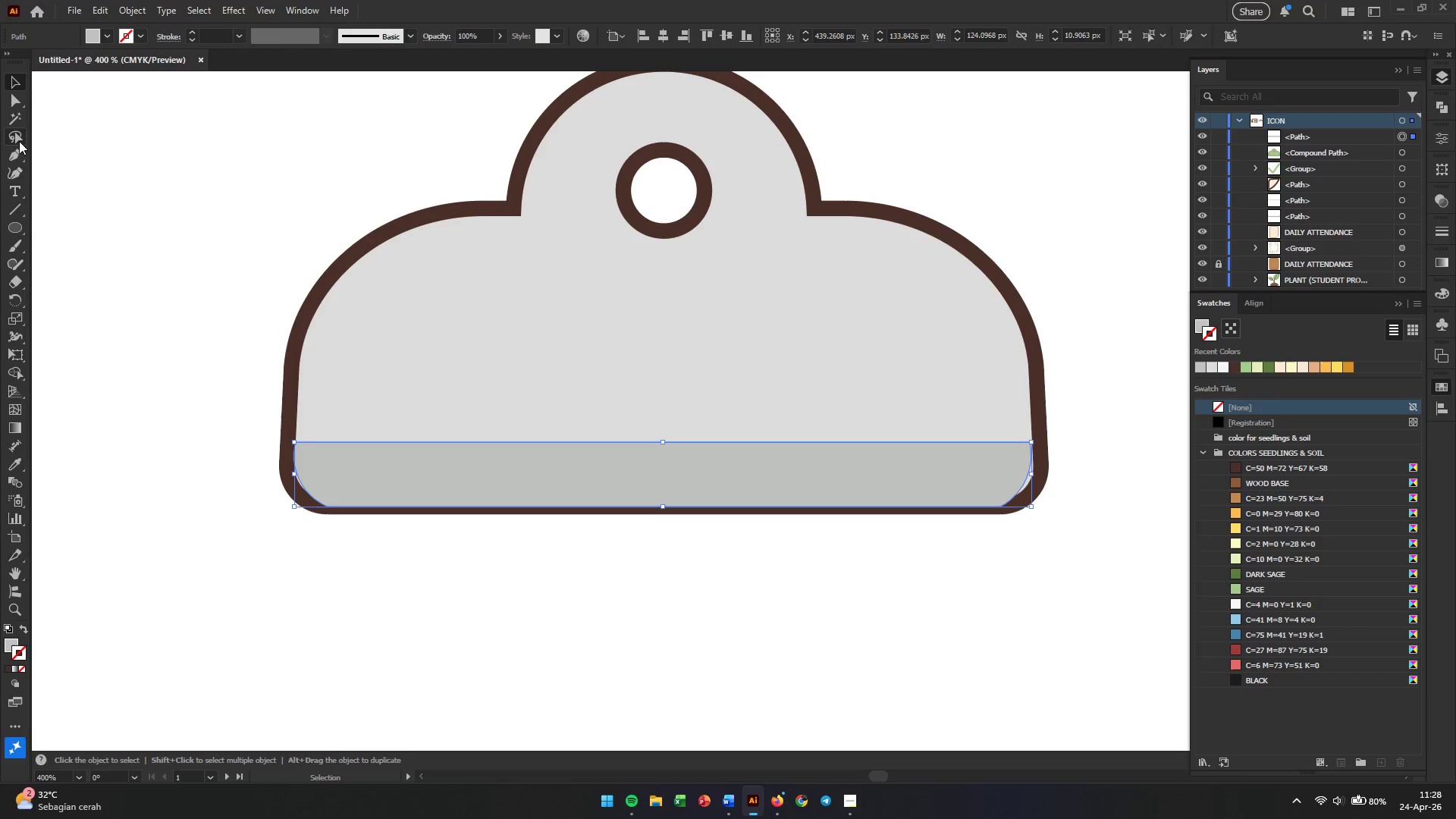 
left_click([11, 167])
 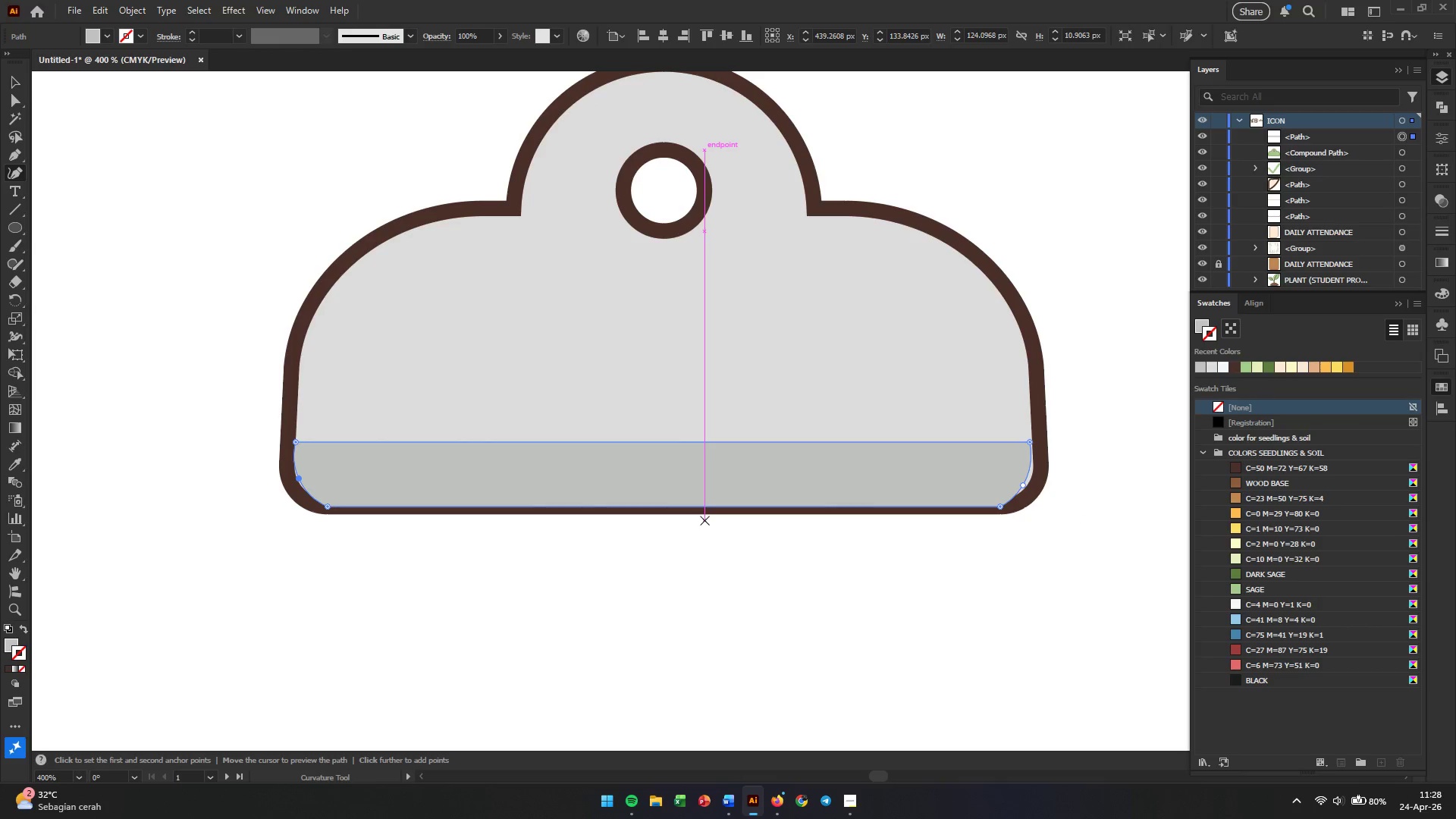 
hold_key(key=AltLeft, duration=0.61)
scroll: coordinate [1006, 544], scroll_direction: up, amount: 3.0
 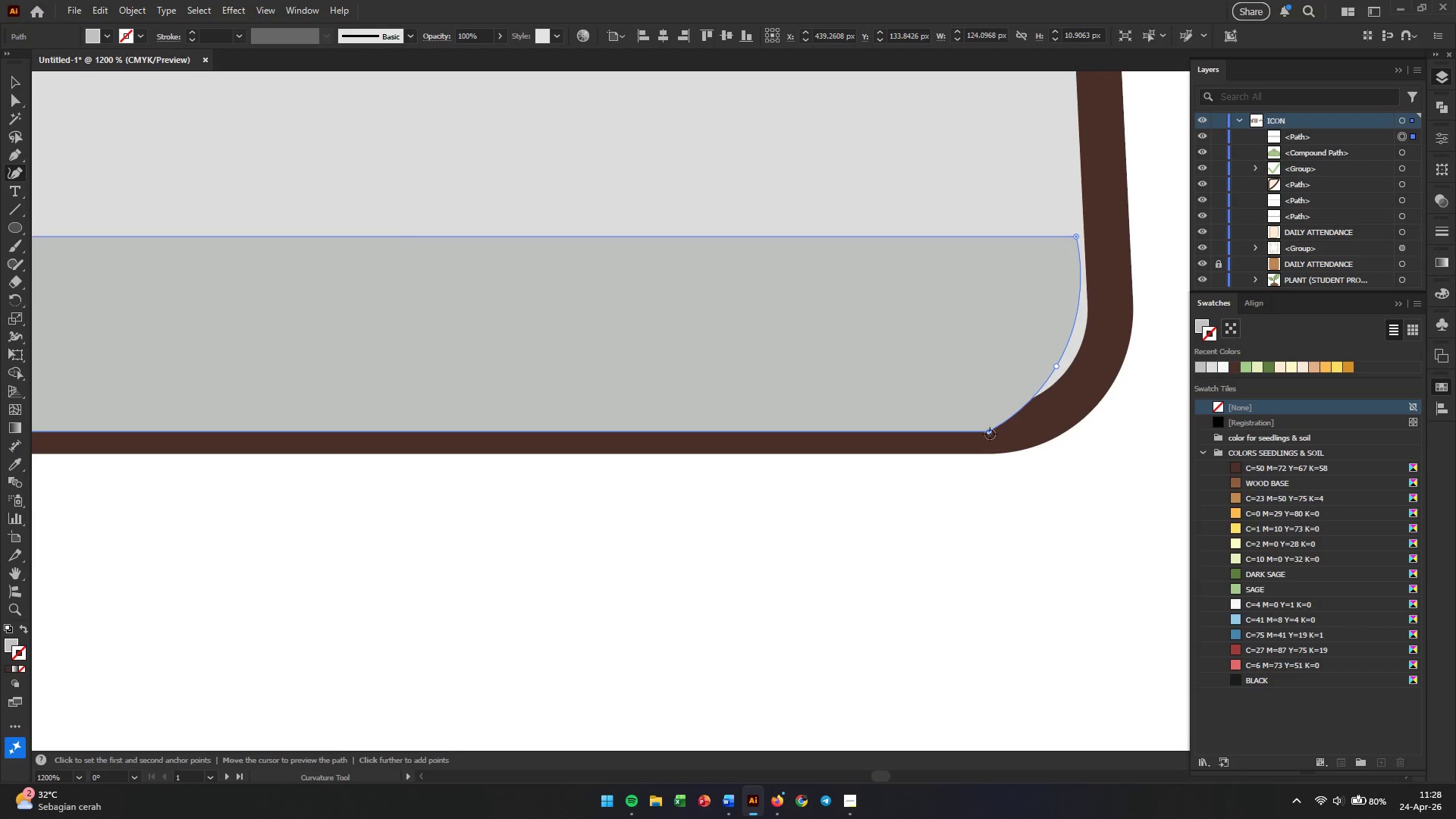 
left_click_drag(start_coordinate=[990, 434], to_coordinate=[1011, 407])
 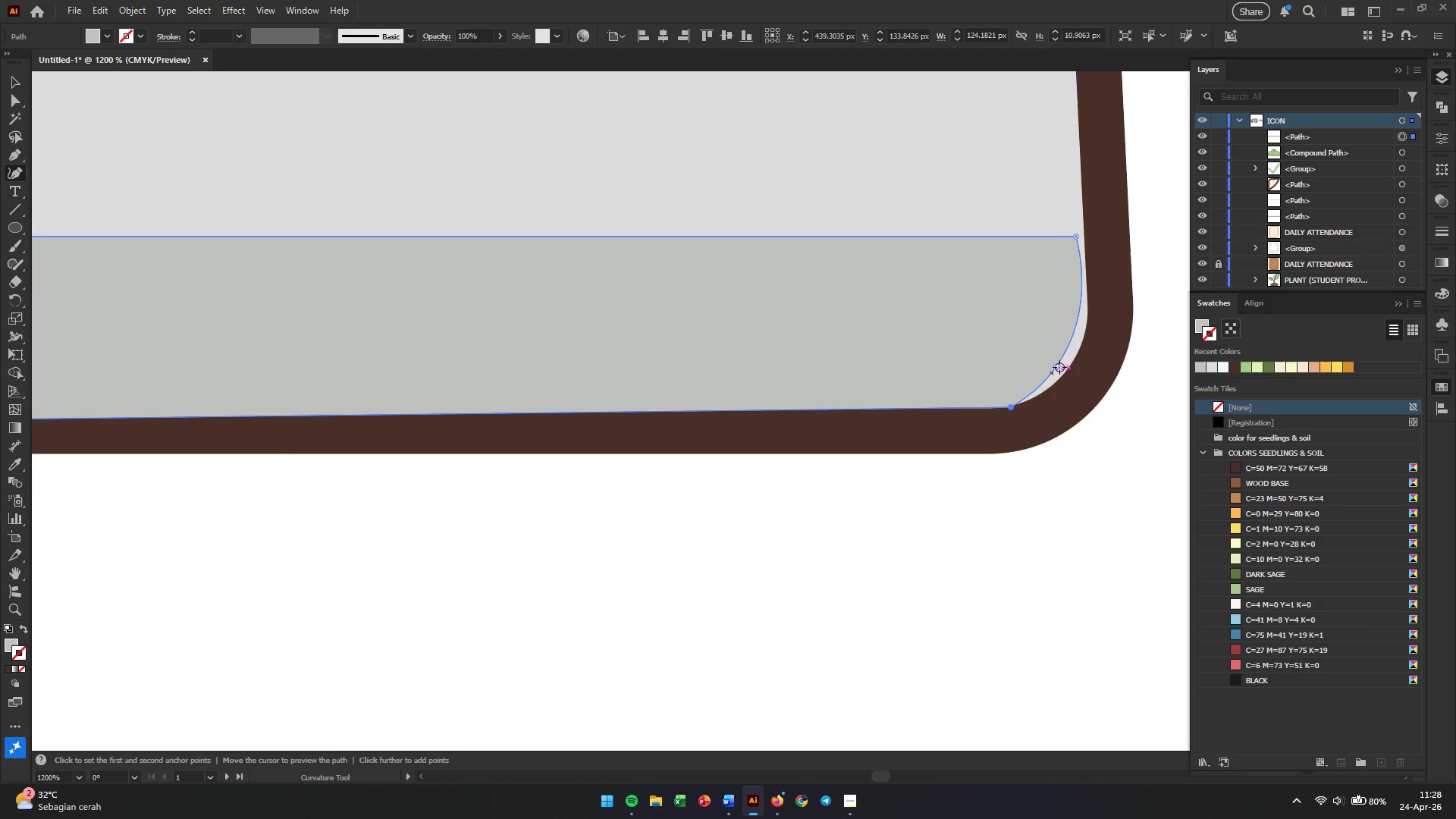 
left_click_drag(start_coordinate=[1056, 367], to_coordinate=[1056, 380])
 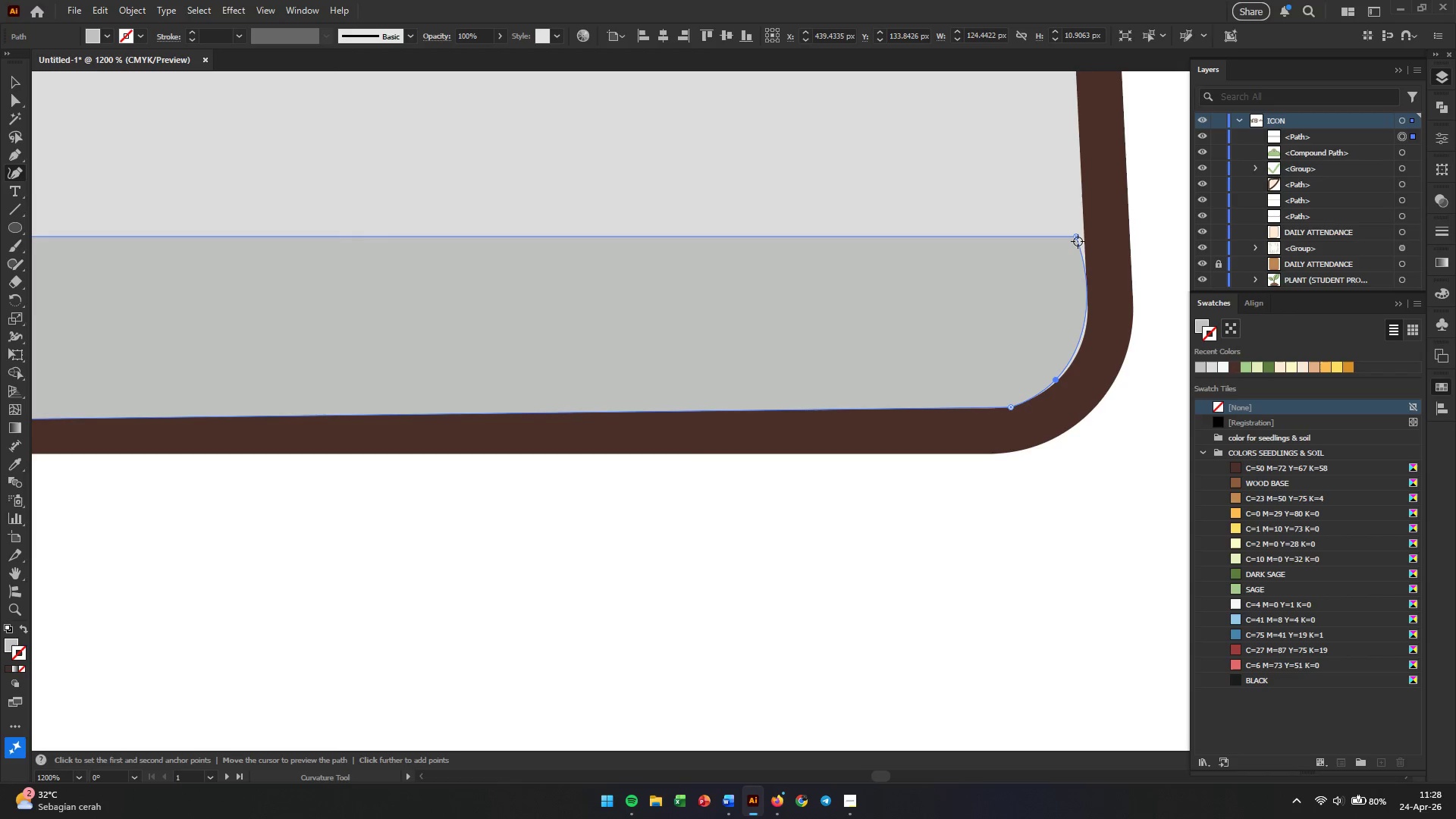 
left_click_drag(start_coordinate=[1077, 235], to_coordinate=[1085, 235])
 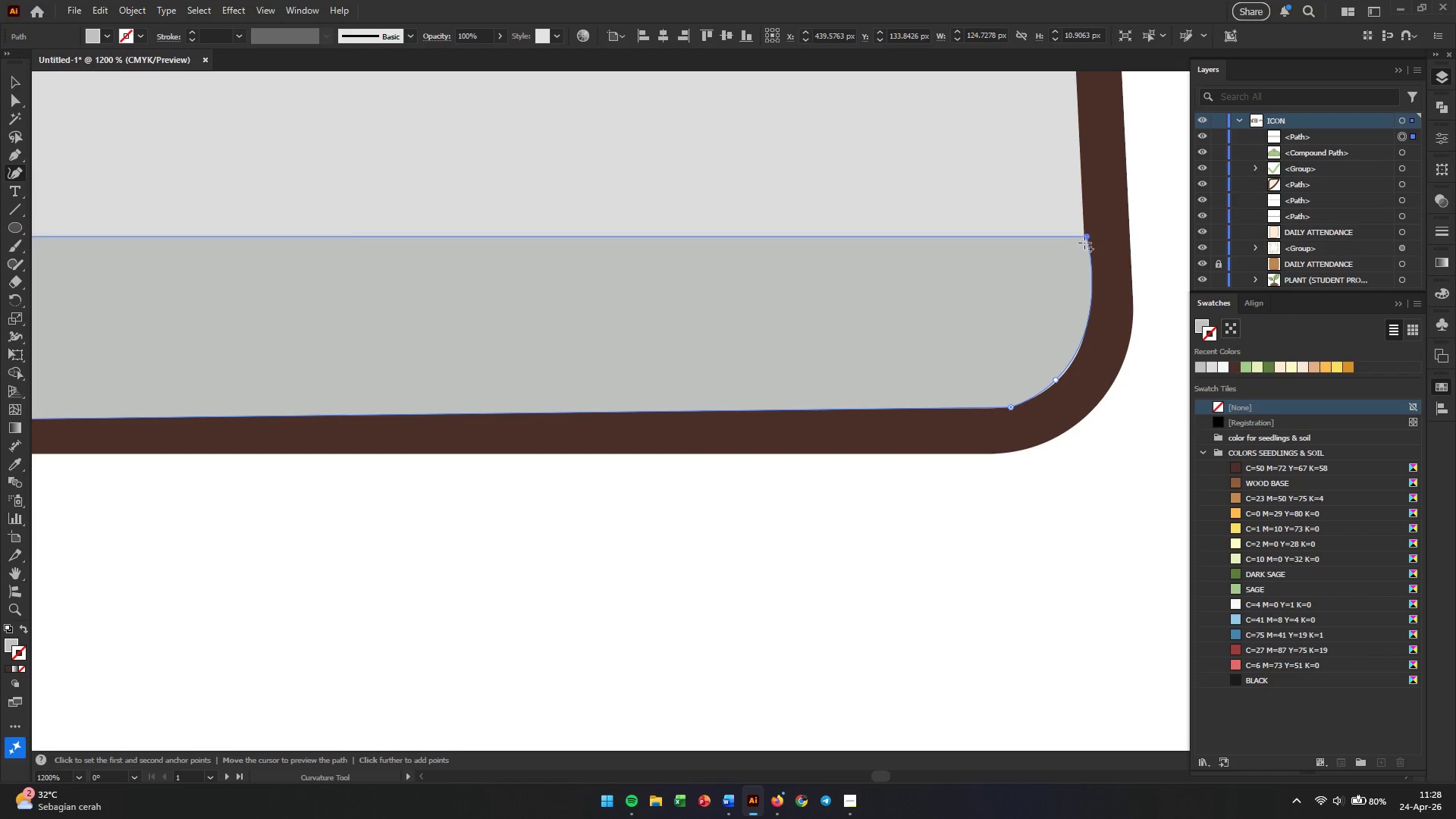 
left_click([1087, 237])
 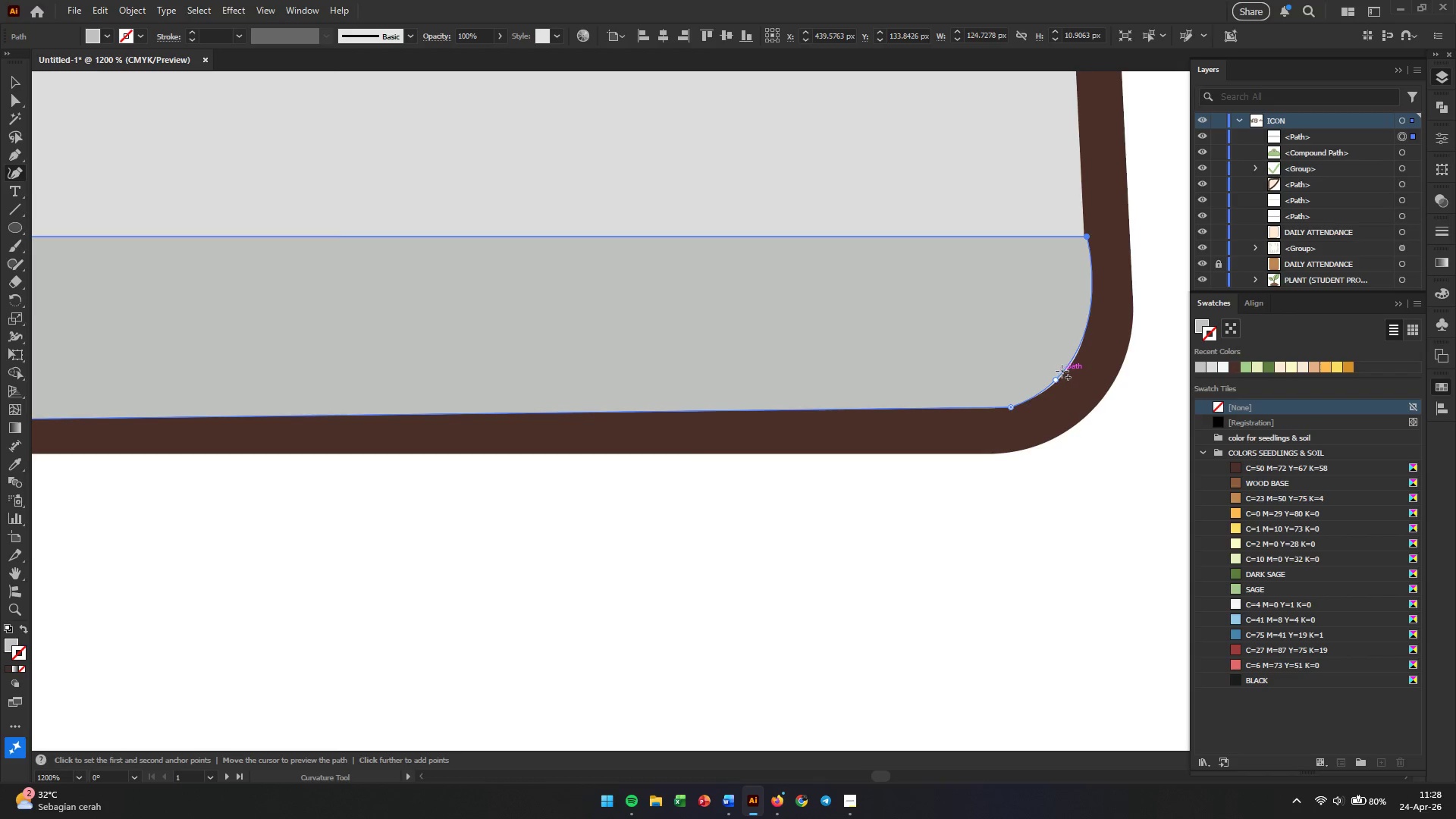 
left_click_drag(start_coordinate=[1059, 381], to_coordinate=[1062, 373])
 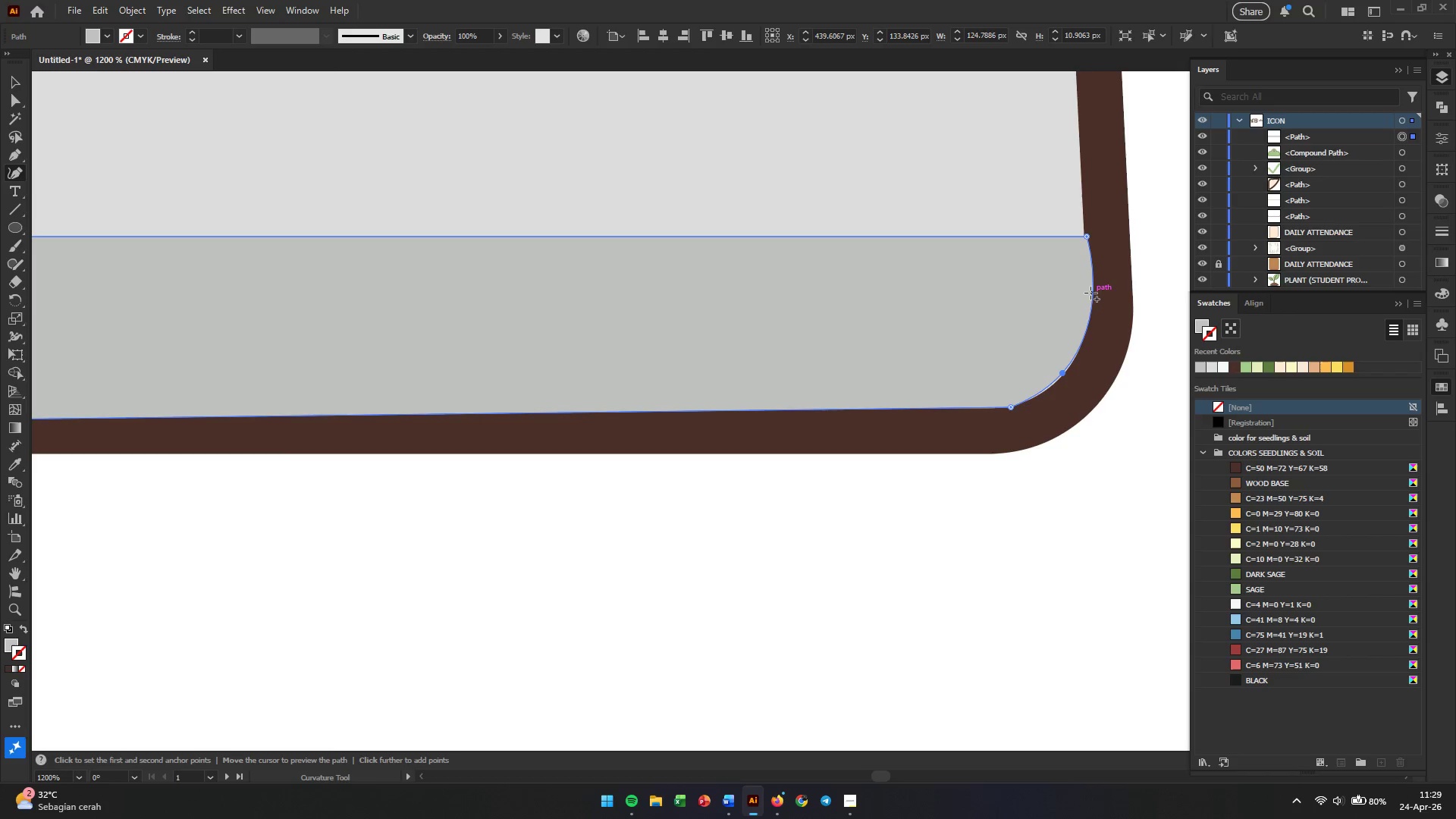 
left_click_drag(start_coordinate=[1093, 297], to_coordinate=[1073, 357])
 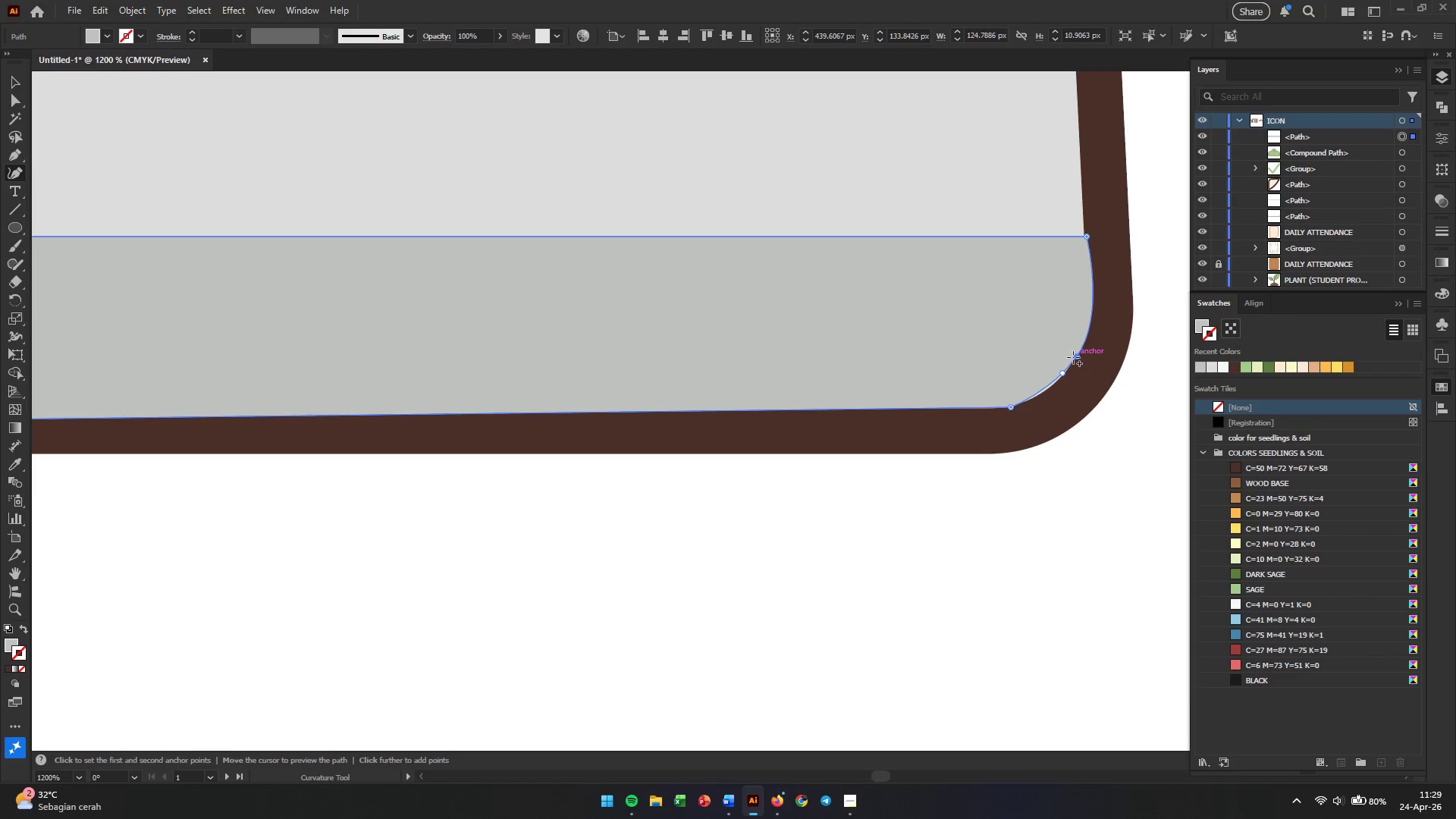 
key(Control+Z)
 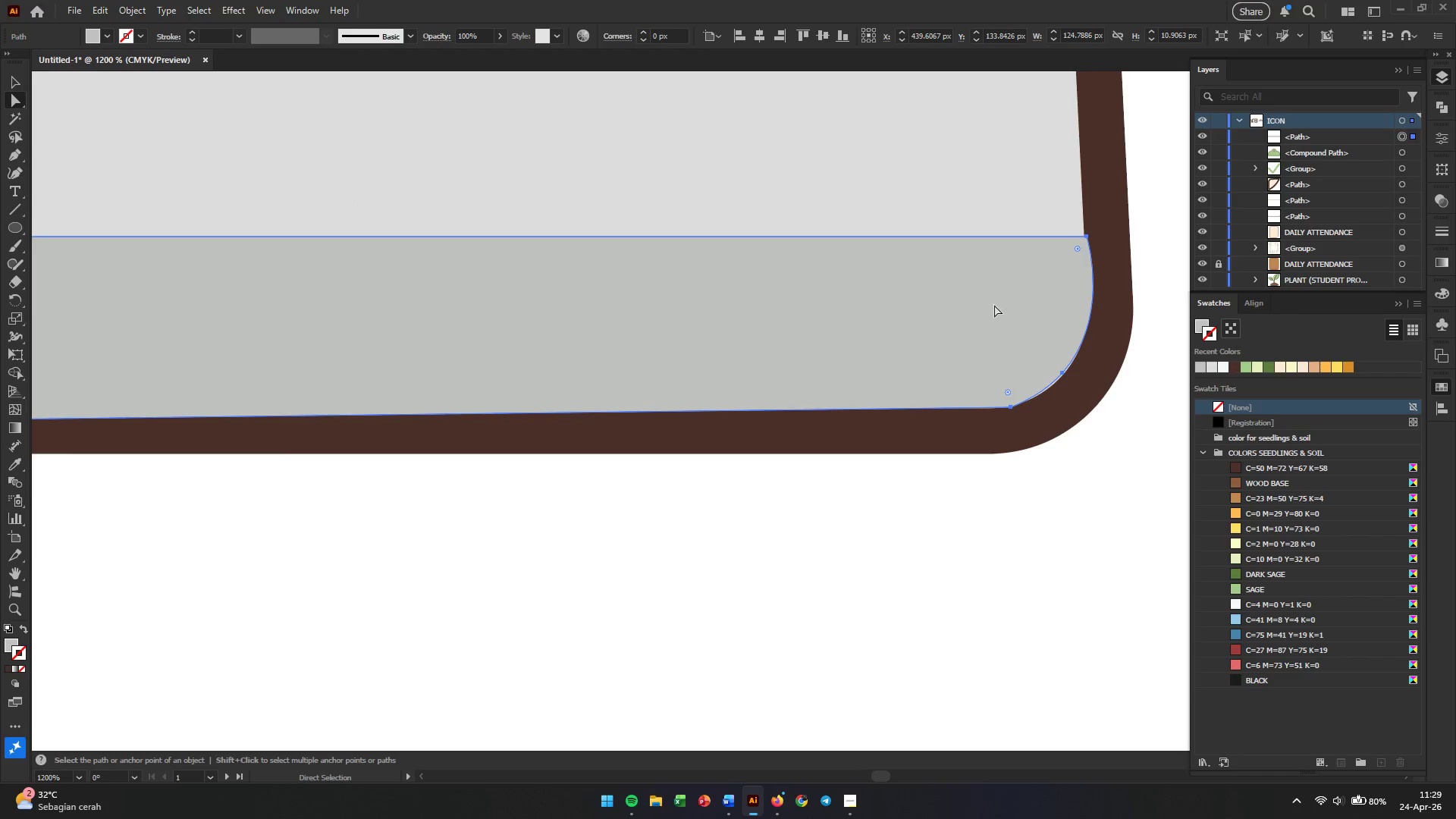 
left_click([1087, 237])
 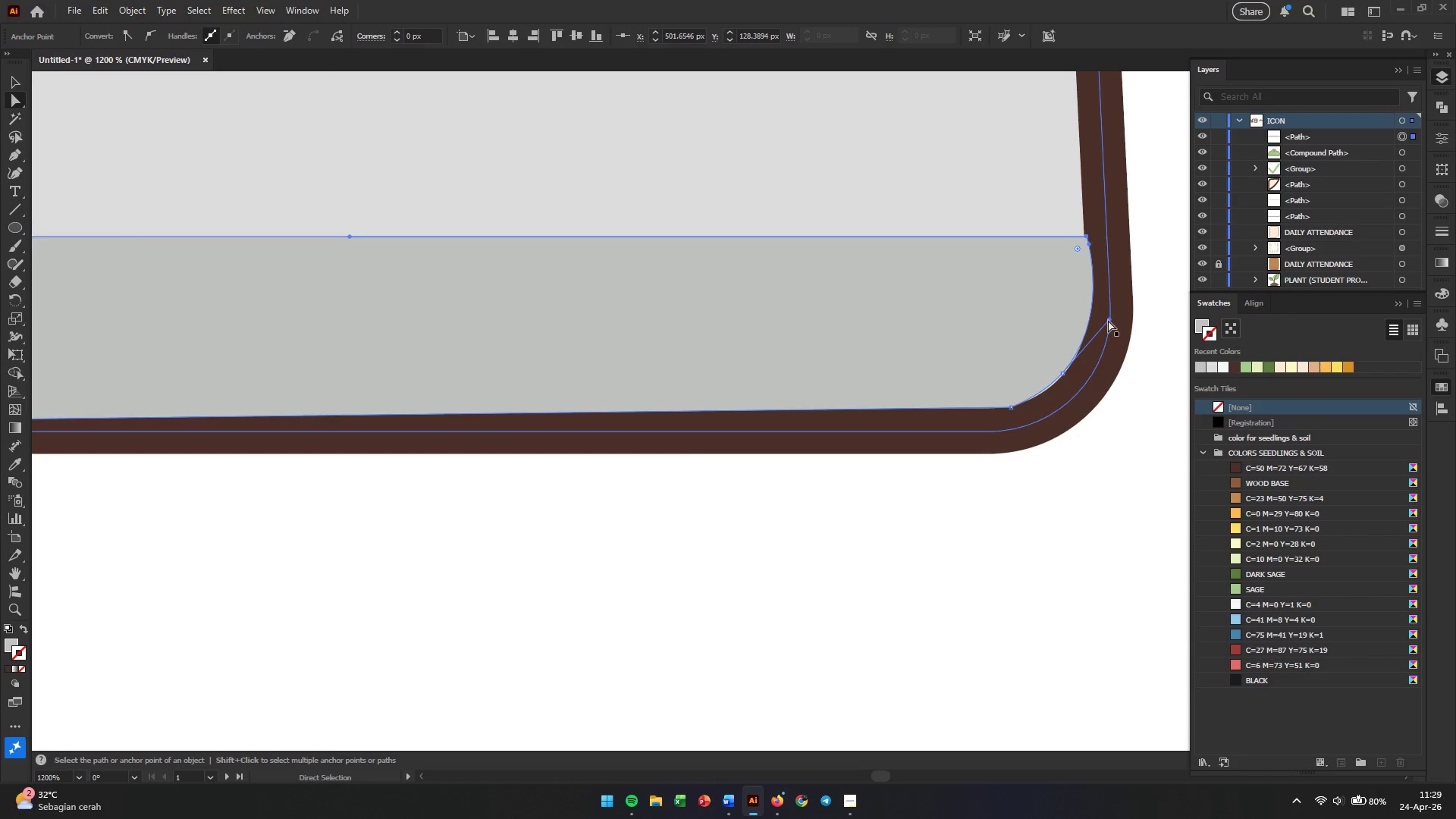 
left_click_drag(start_coordinate=[1109, 320], to_coordinate=[1100, 348])
 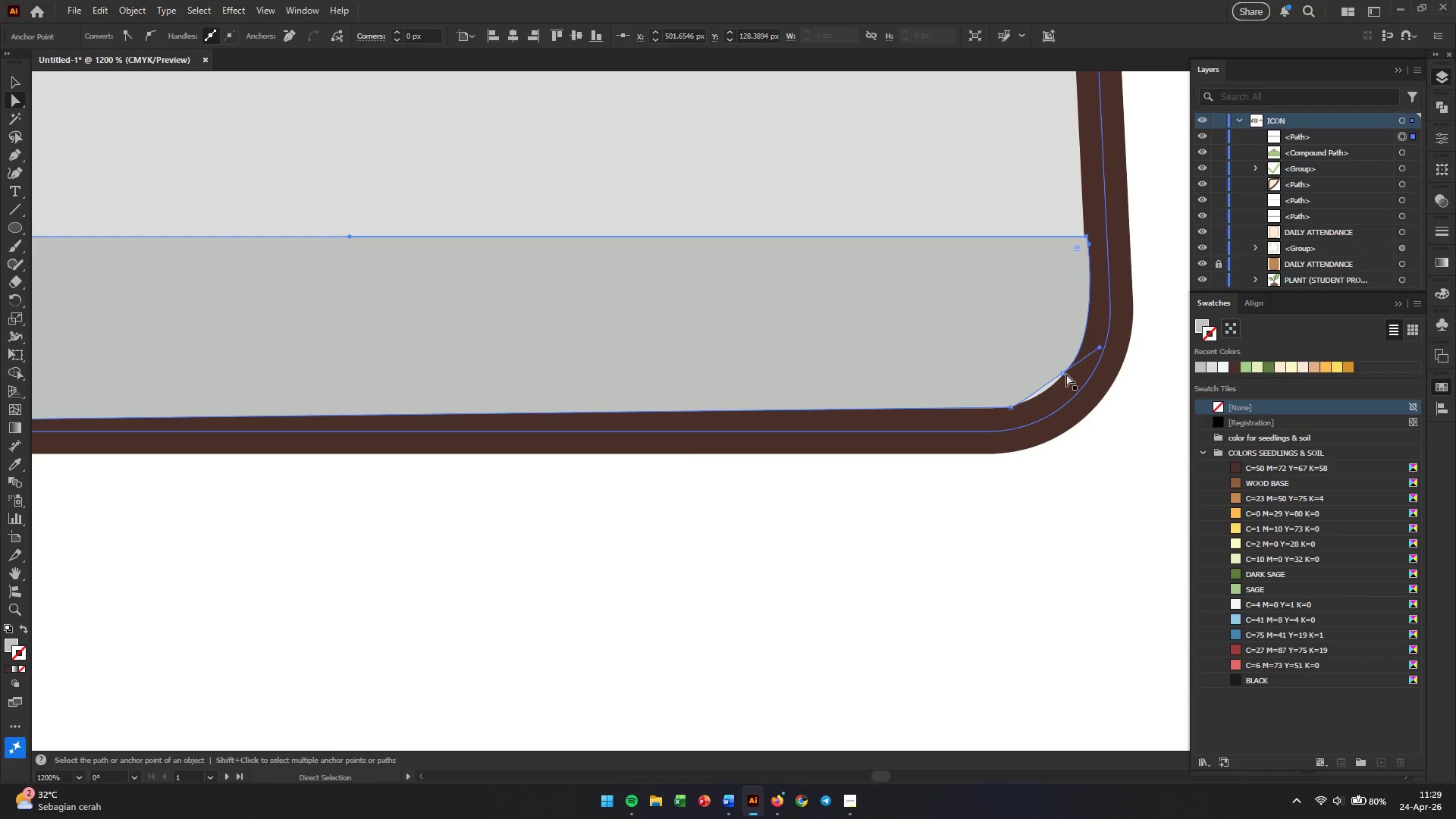 
left_click([1064, 374])
 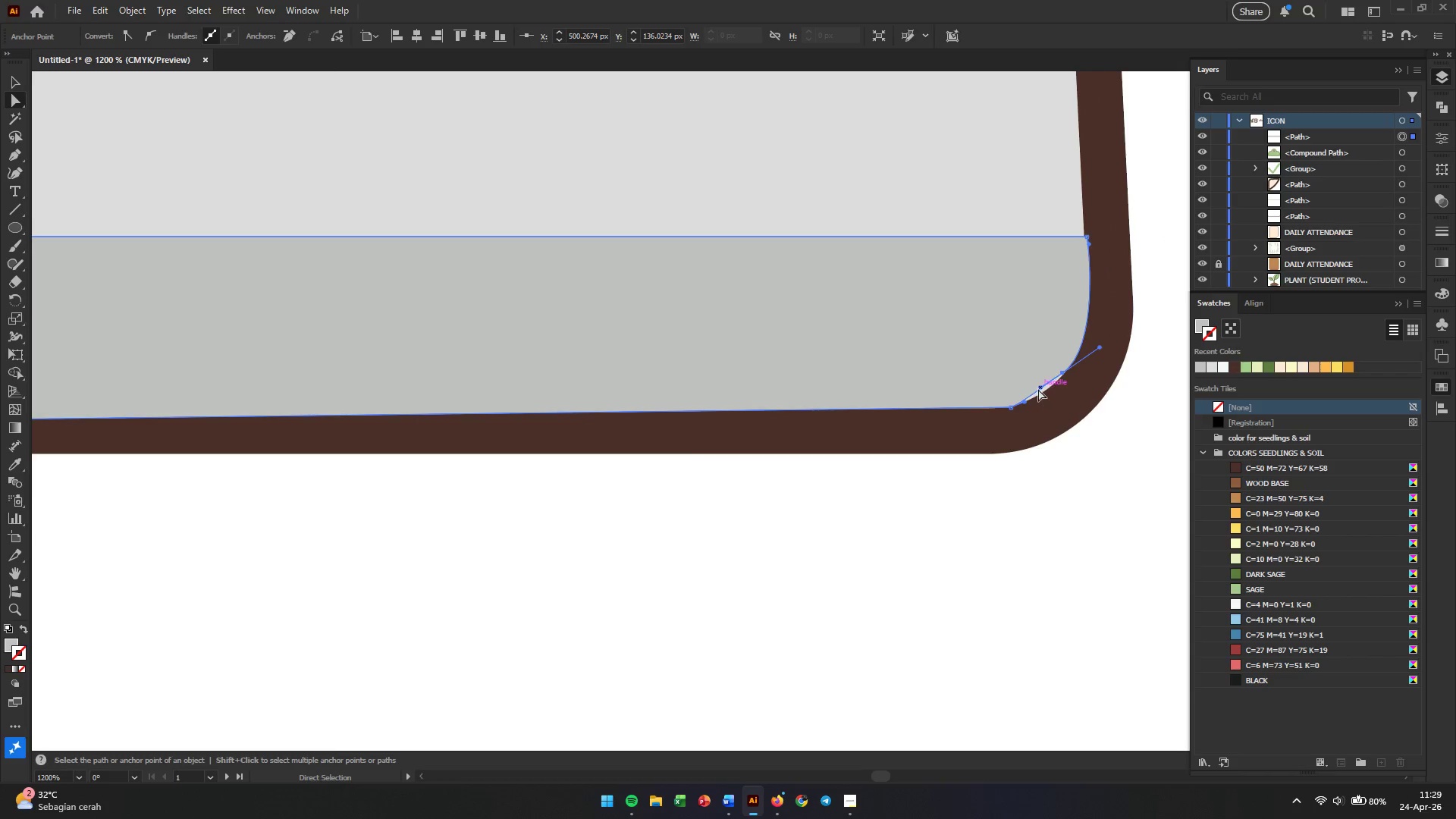 
left_click_drag(start_coordinate=[1038, 389], to_coordinate=[1053, 388])
 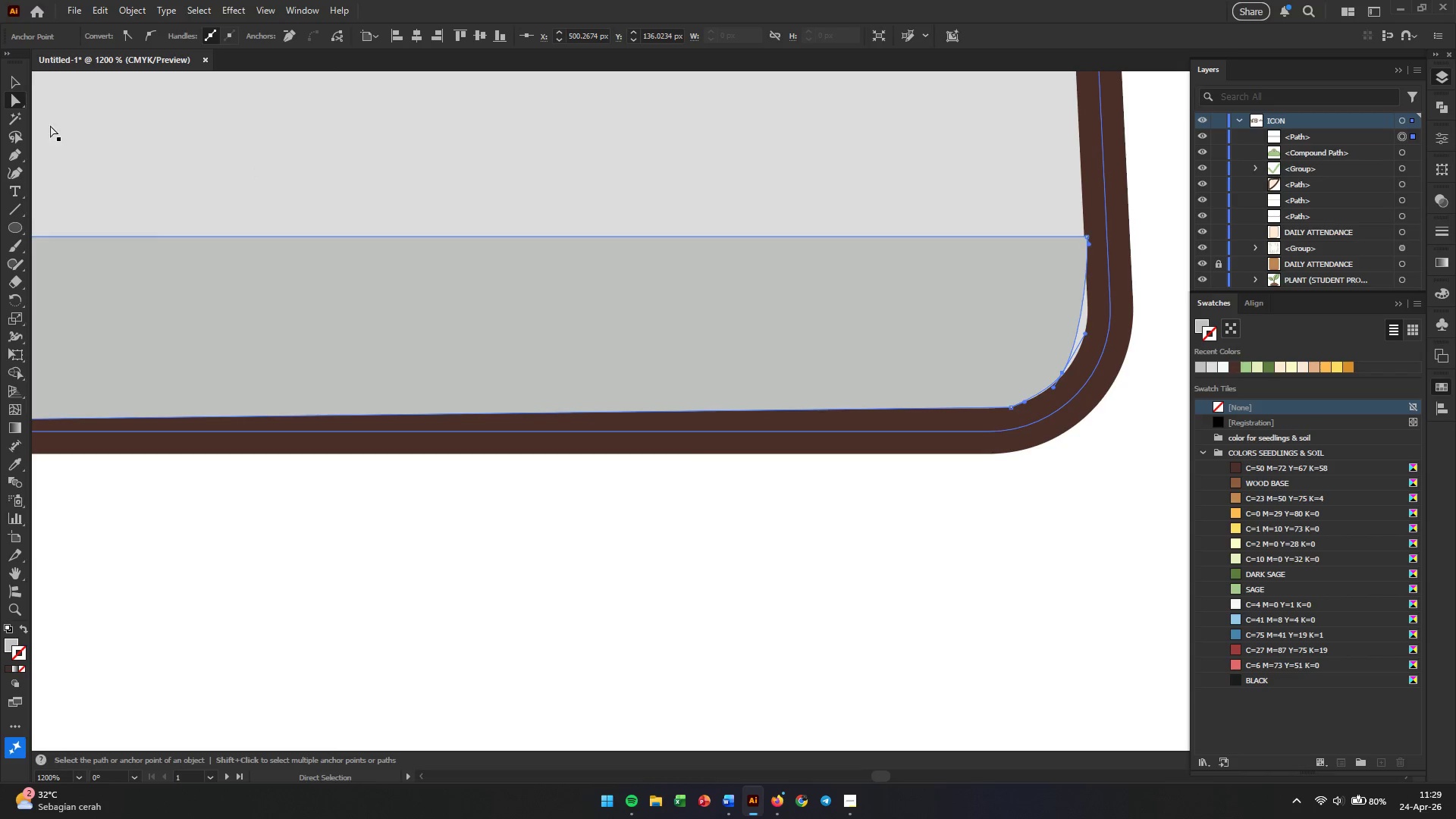 
left_click([17, 172])
 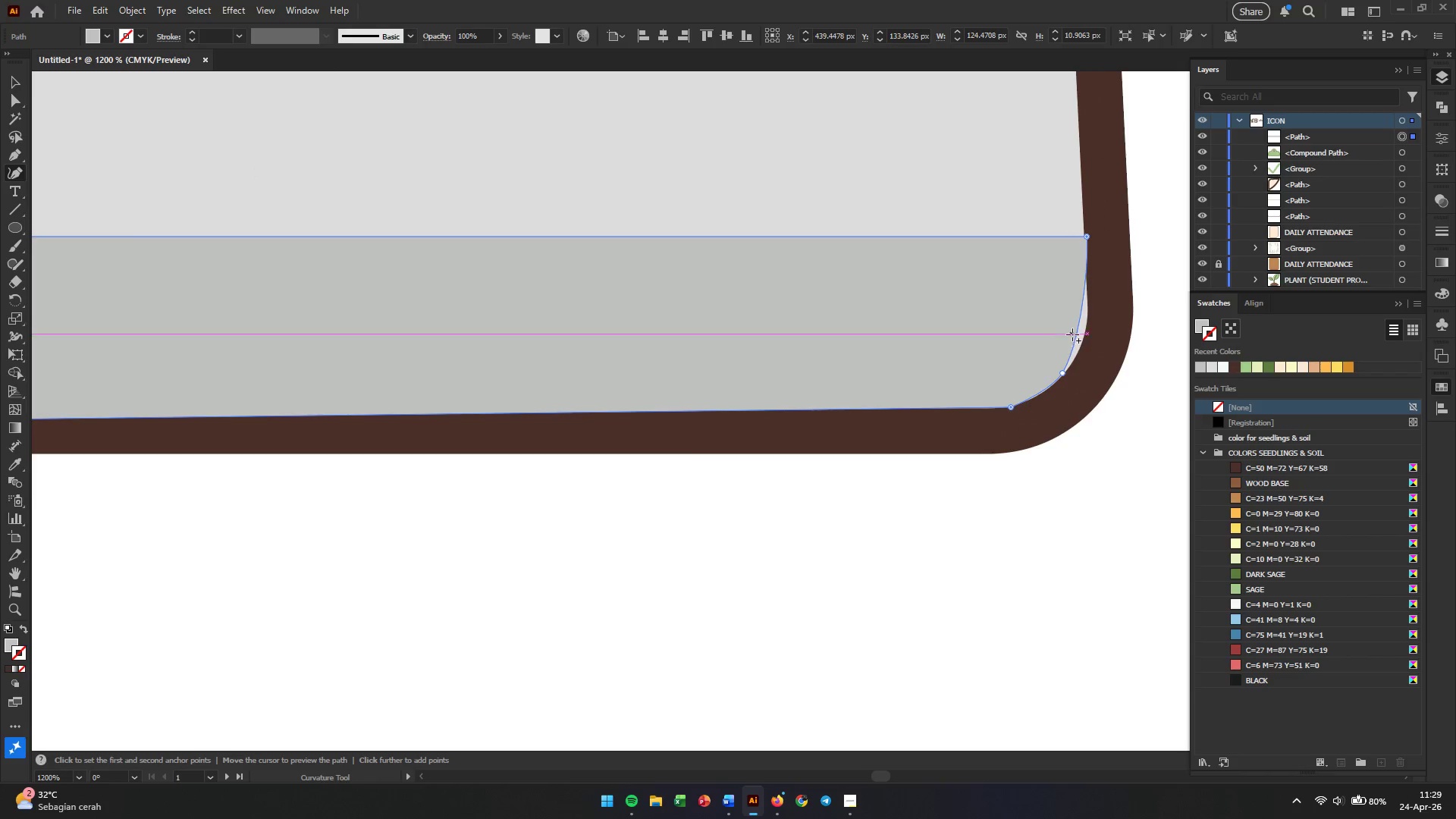 
left_click_drag(start_coordinate=[1077, 332], to_coordinate=[1075, 360])
 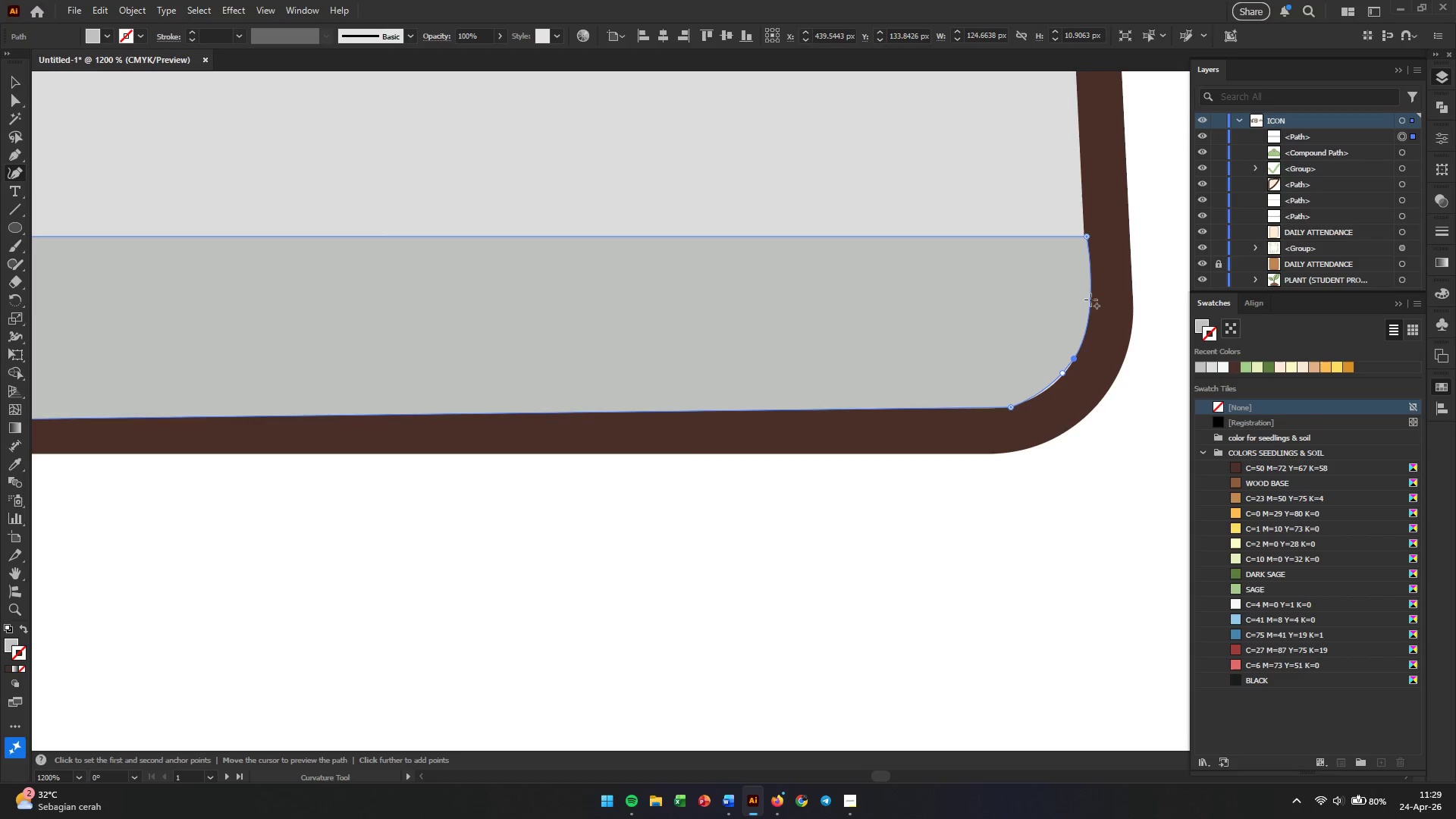 
left_click_drag(start_coordinate=[1088, 299], to_coordinate=[1082, 340])
 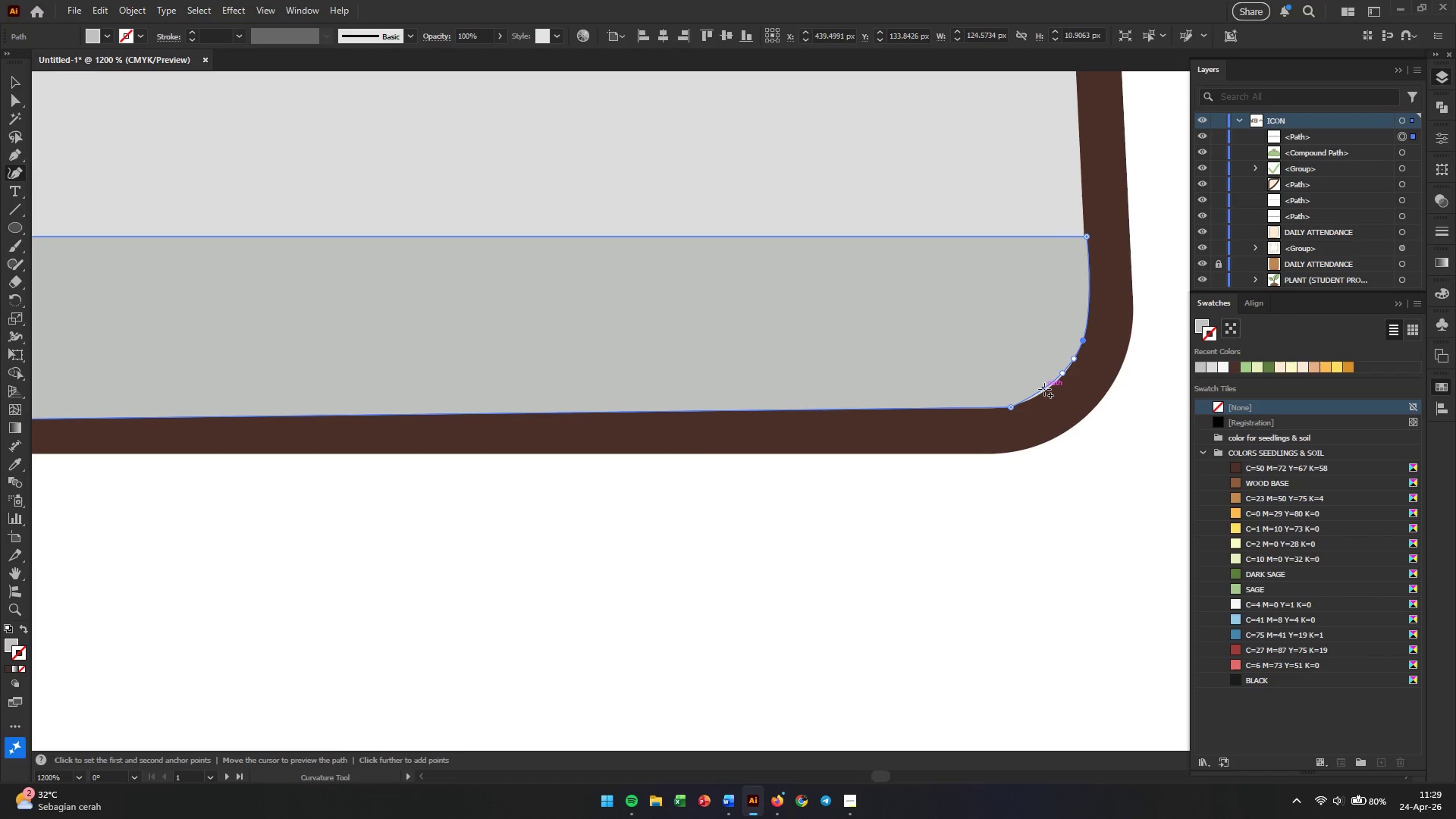 
left_click_drag(start_coordinate=[1044, 389], to_coordinate=[1052, 388])
 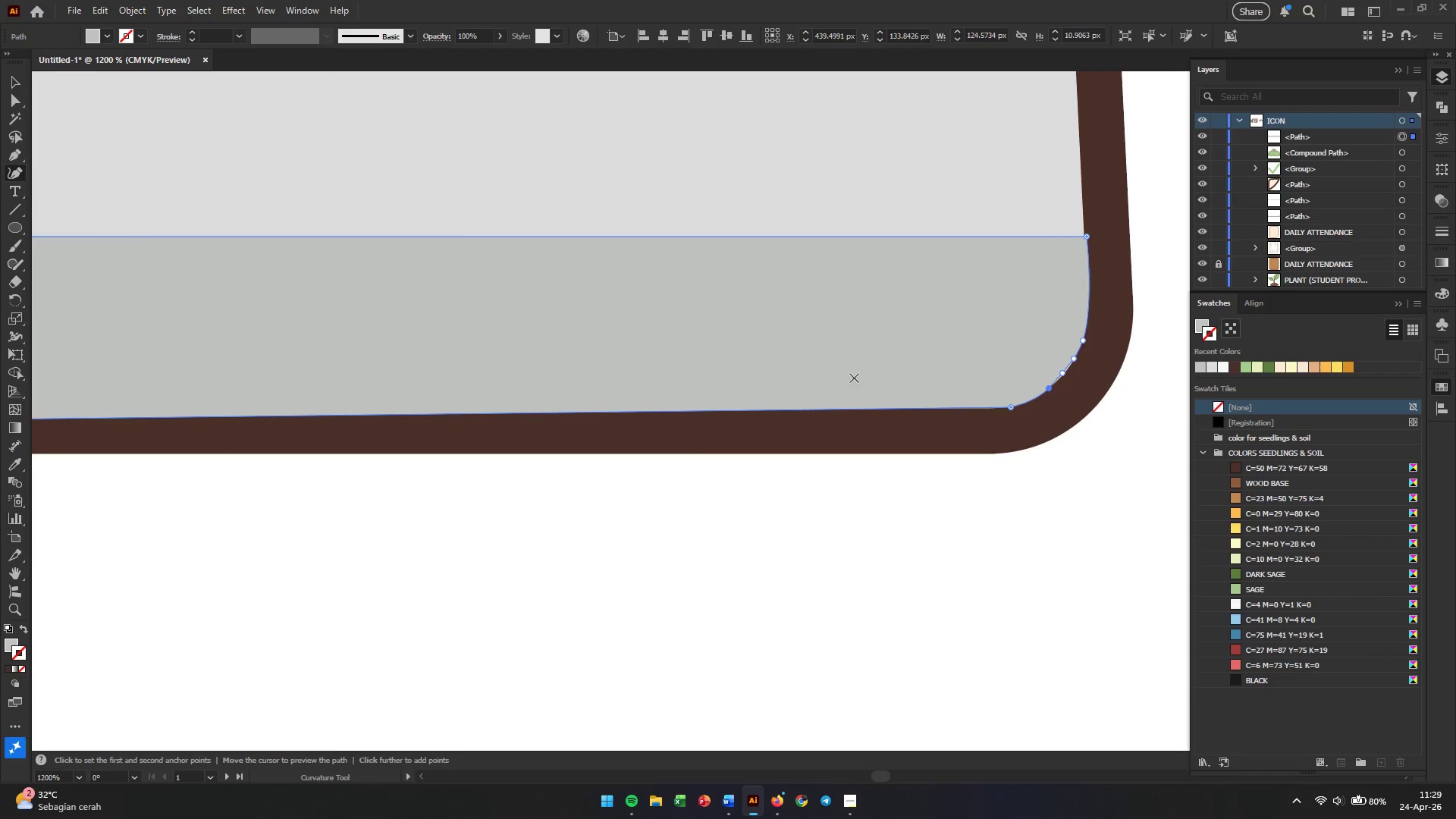 
key(Alt+AltLeft)
 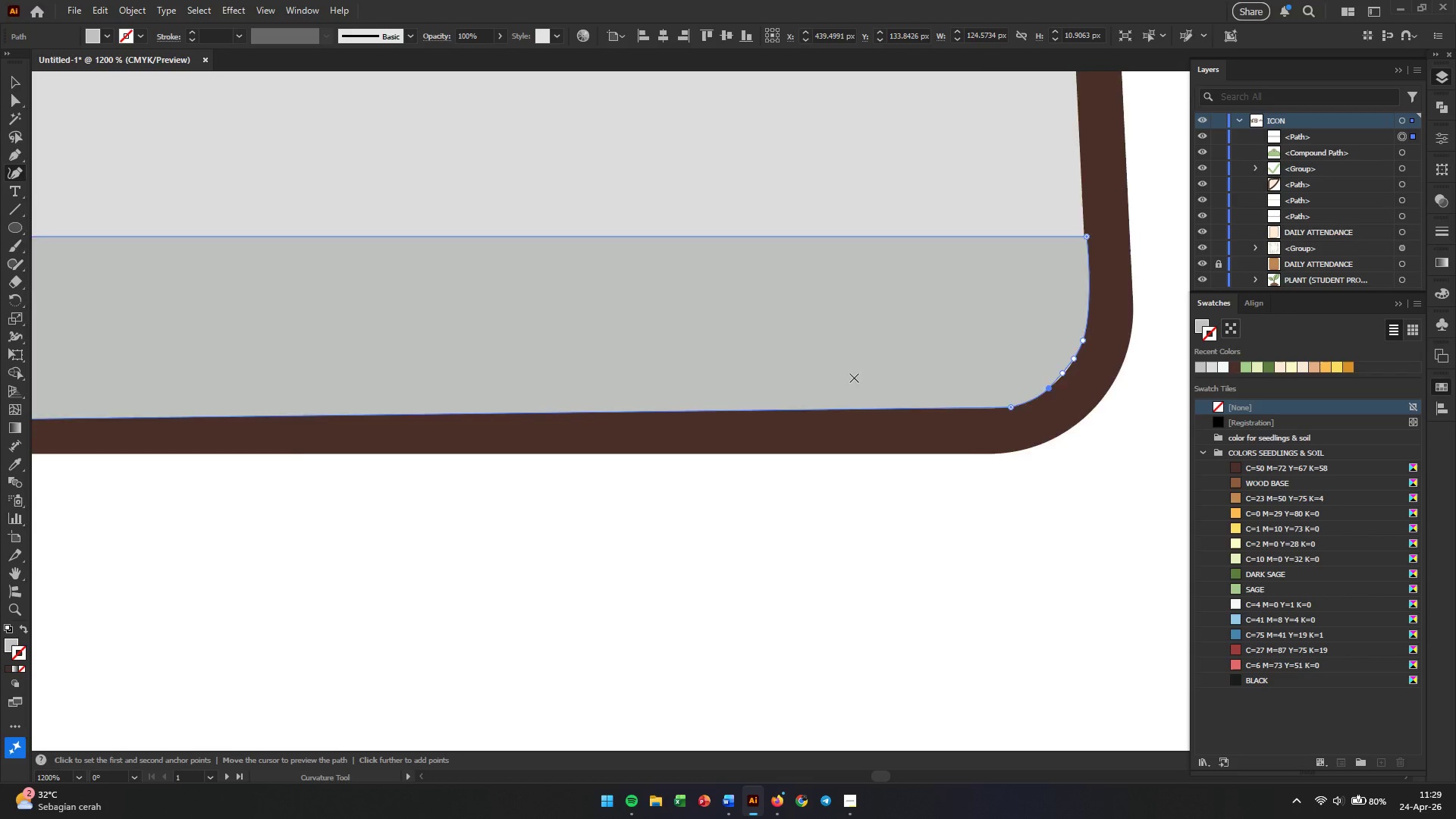 
hold_key(key=Space, duration=0.55)
 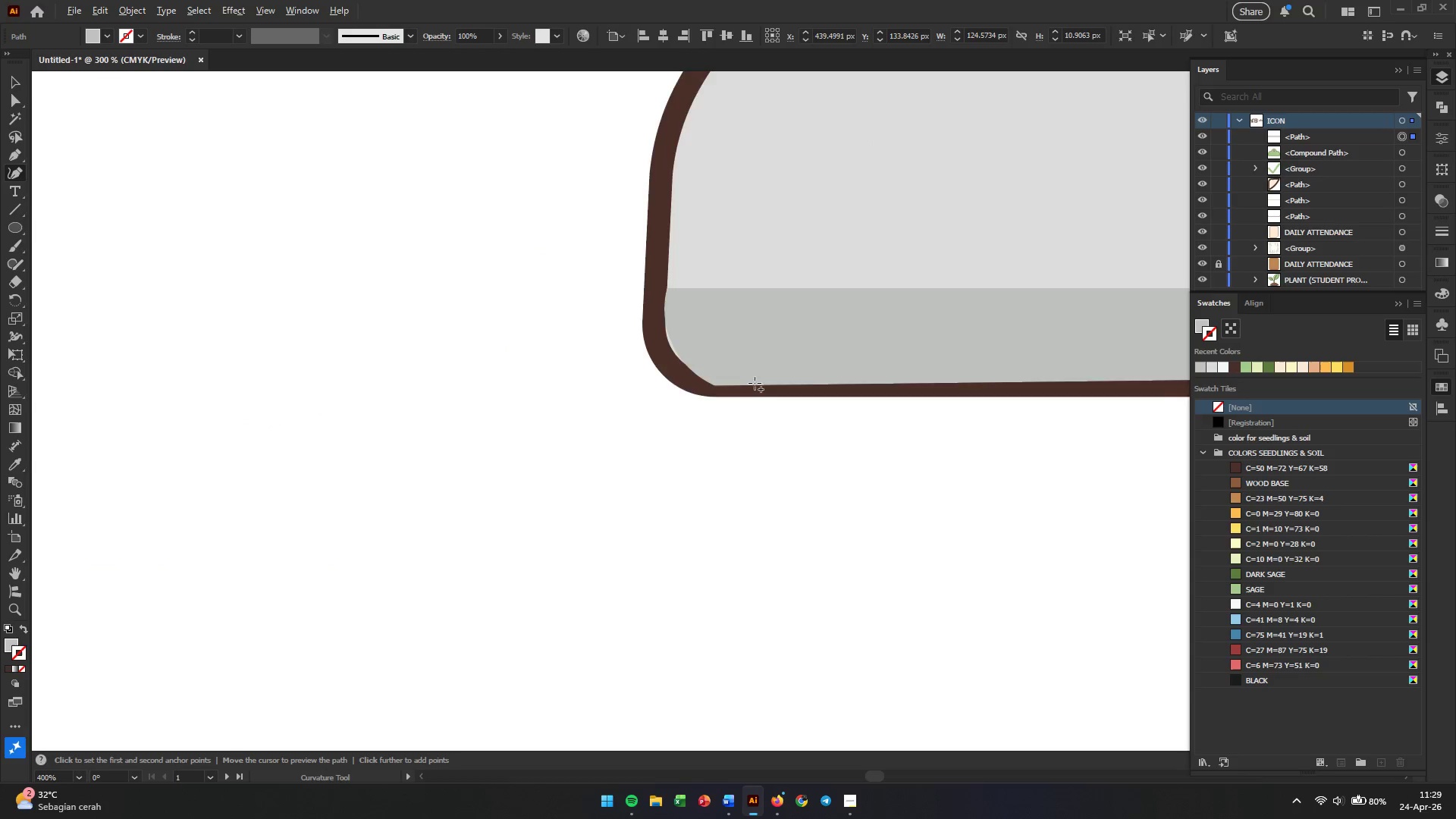 
left_click_drag(start_coordinate=[730, 413], to_coordinate=[1081, 406])
 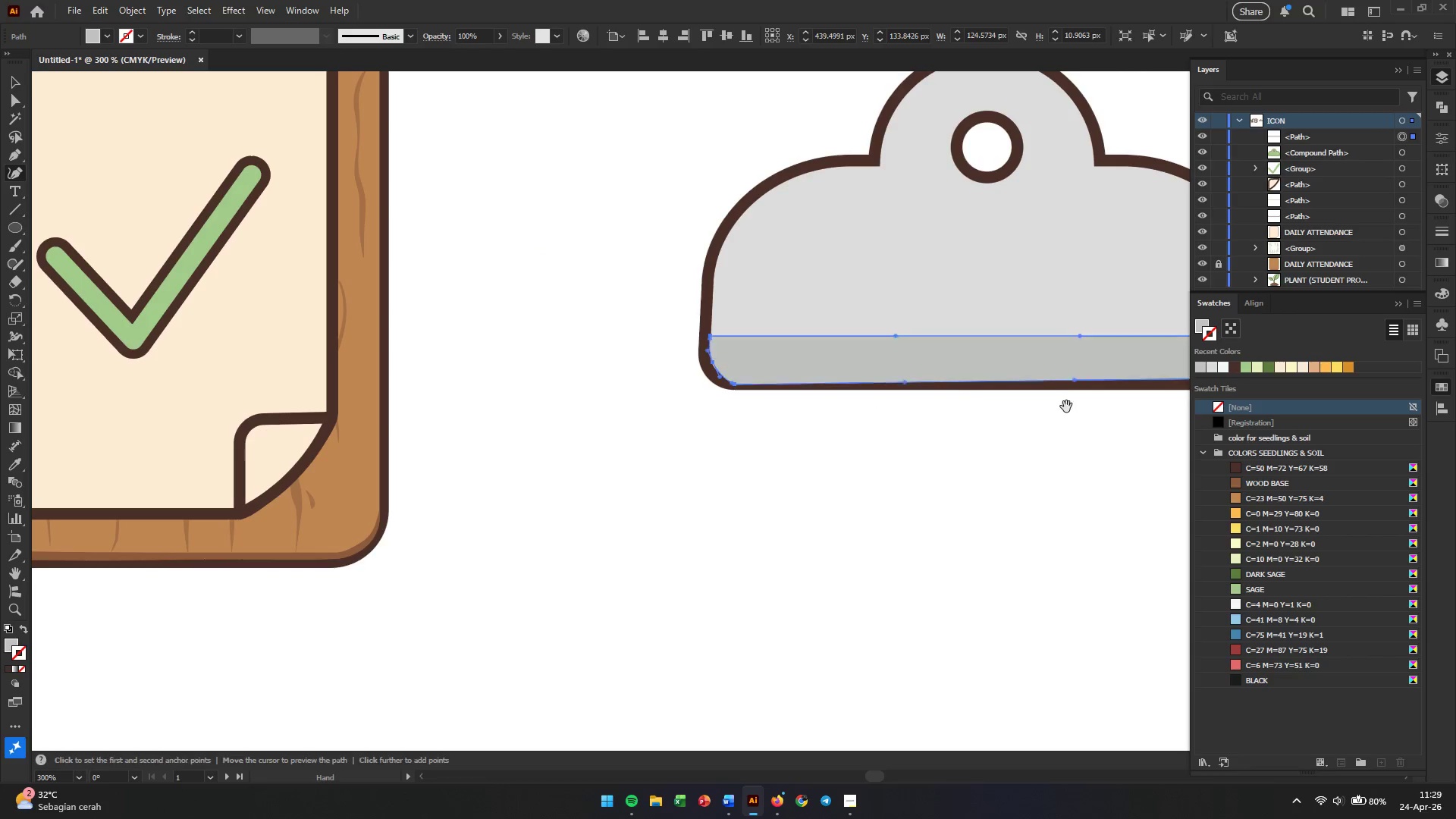 
scroll: coordinate [854, 378], scroll_direction: down, amount: 4.0
 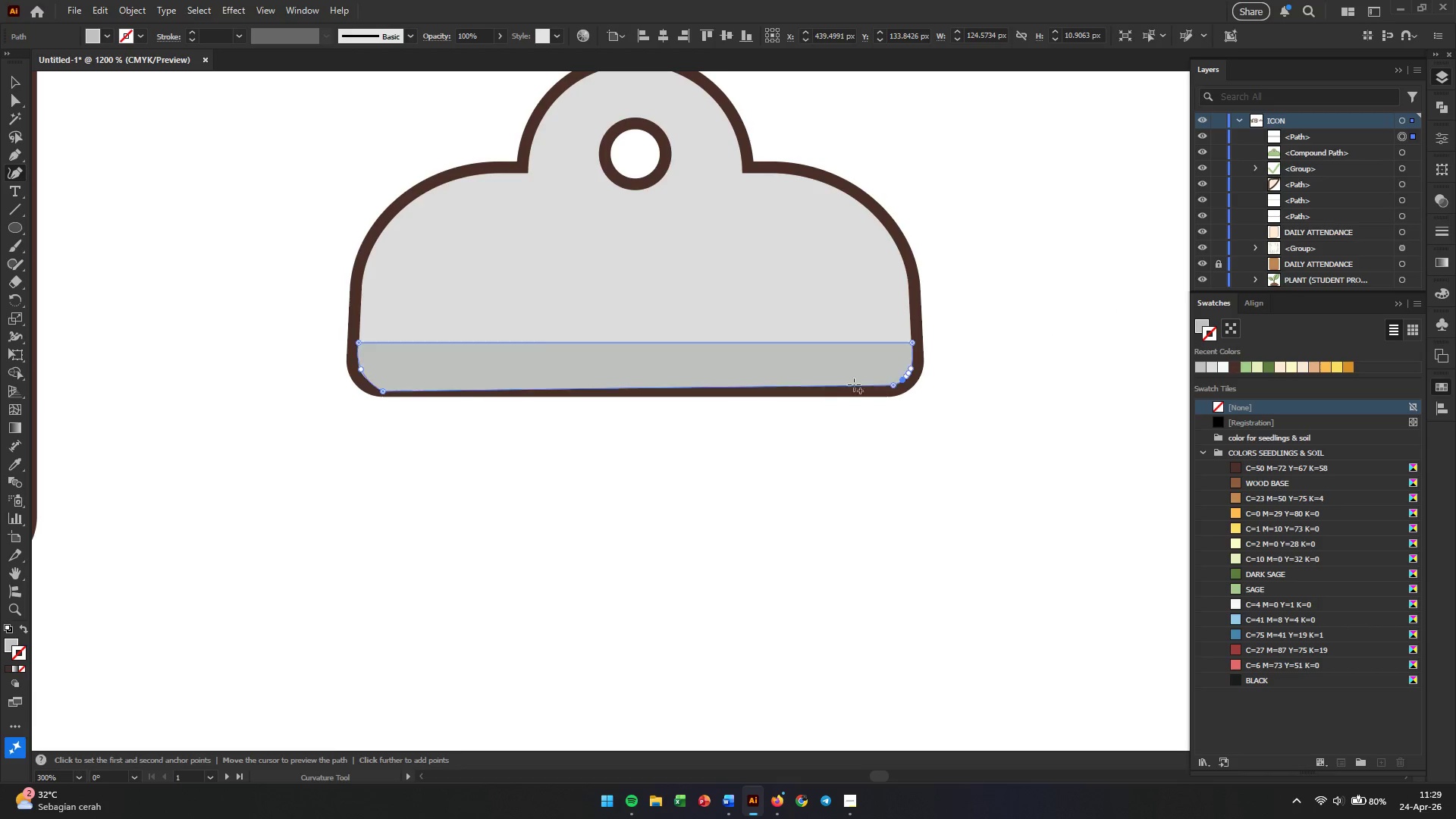 
hold_key(key=Space, duration=1.53)
 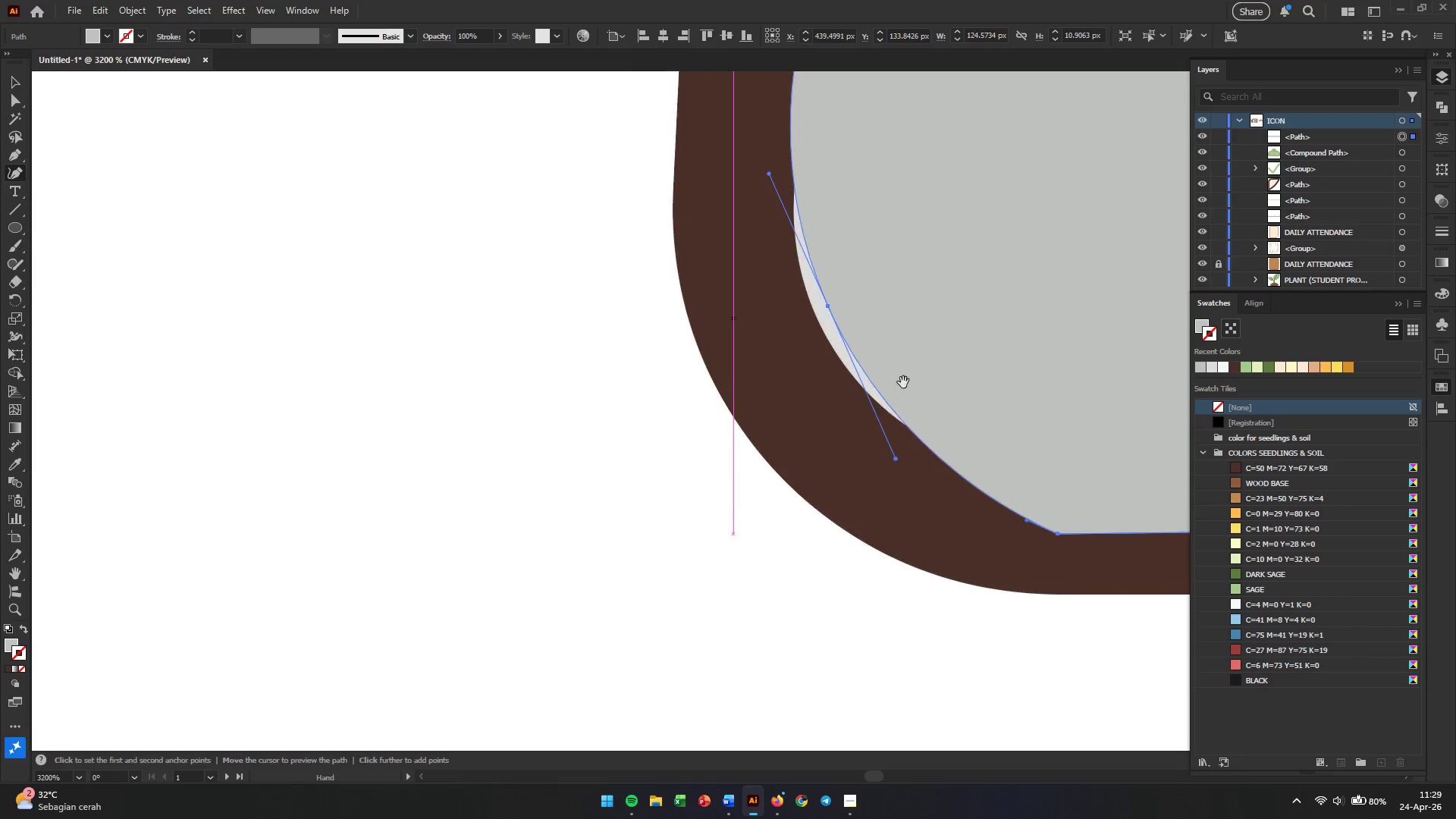 
hold_key(key=AltLeft, duration=1.08)
scroll: coordinate [566, 384], scroll_direction: up, amount: 7.0
 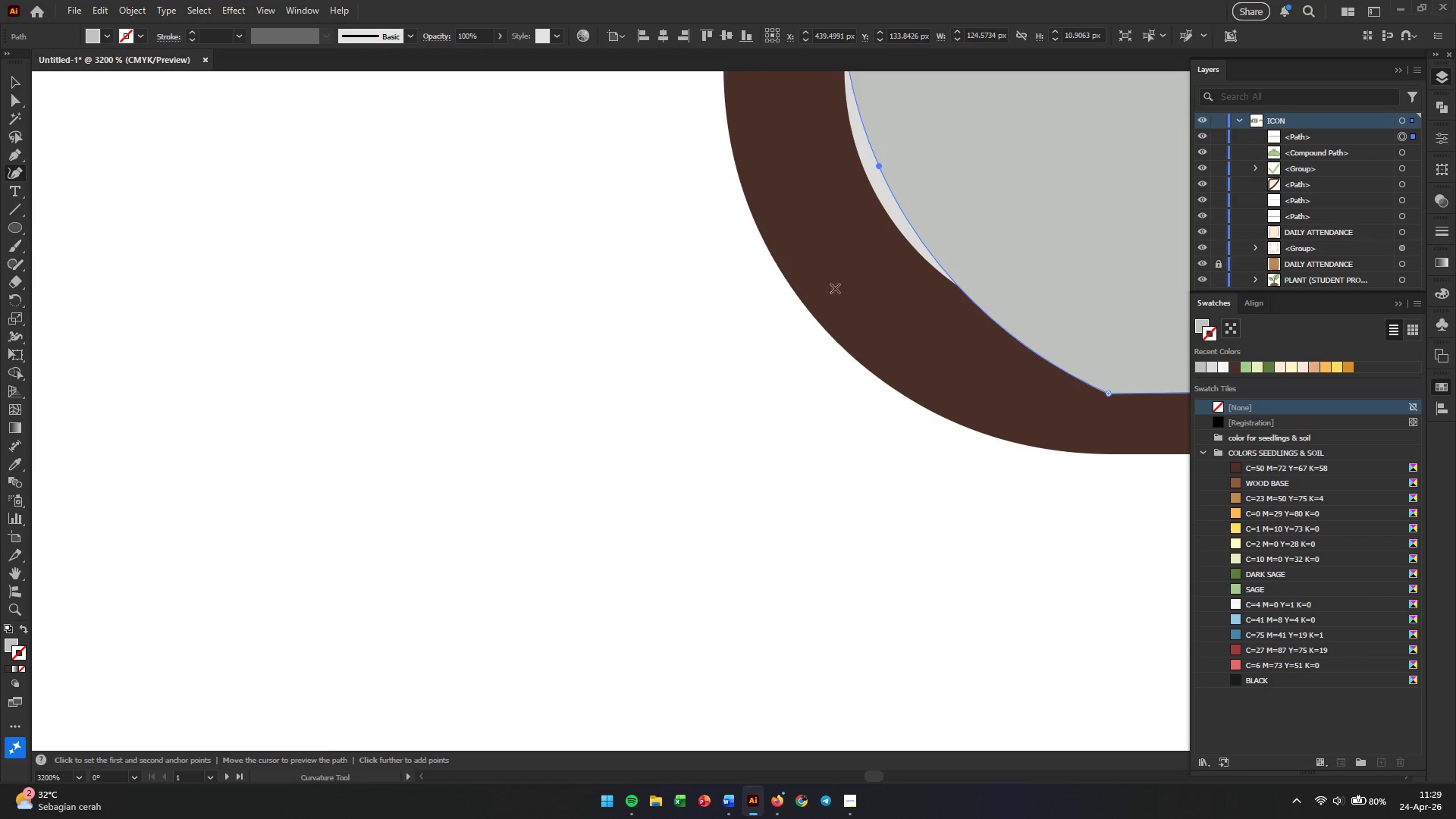 
hold_key(key=Space, duration=0.55)
 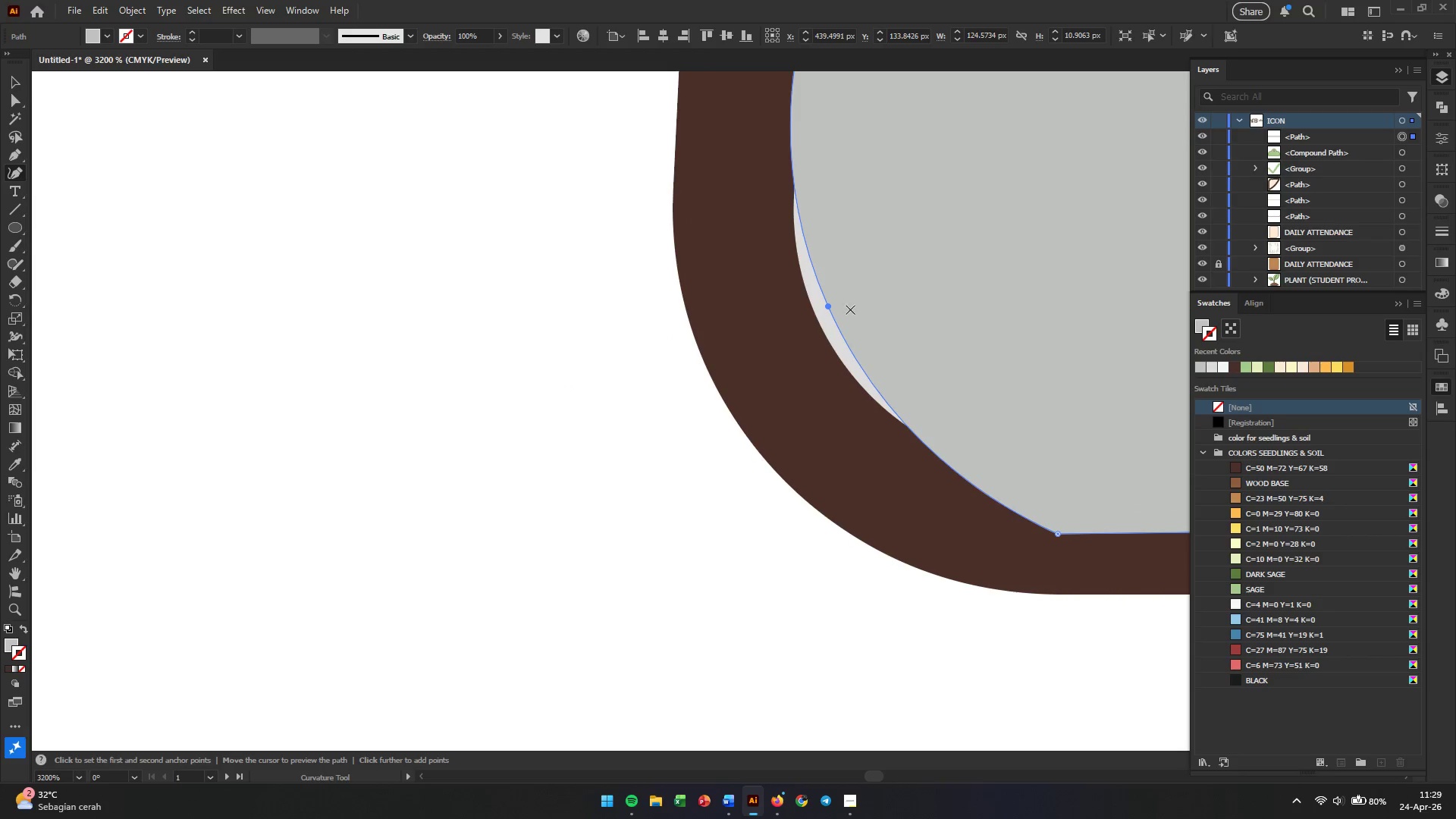 
left_click_drag(start_coordinate=[962, 262], to_coordinate=[912, 403])
 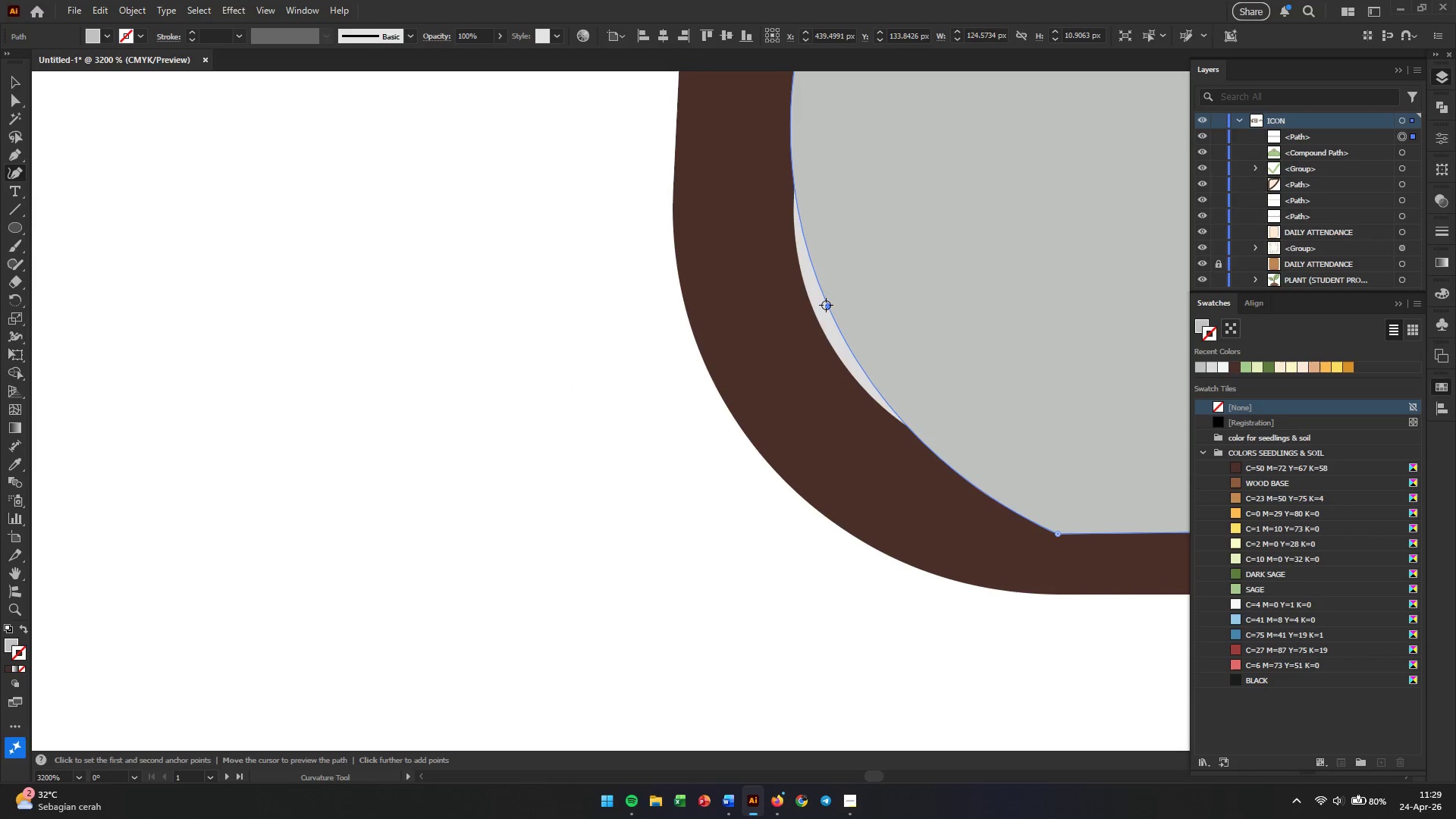 
left_click_drag(start_coordinate=[826, 303], to_coordinate=[819, 323])
 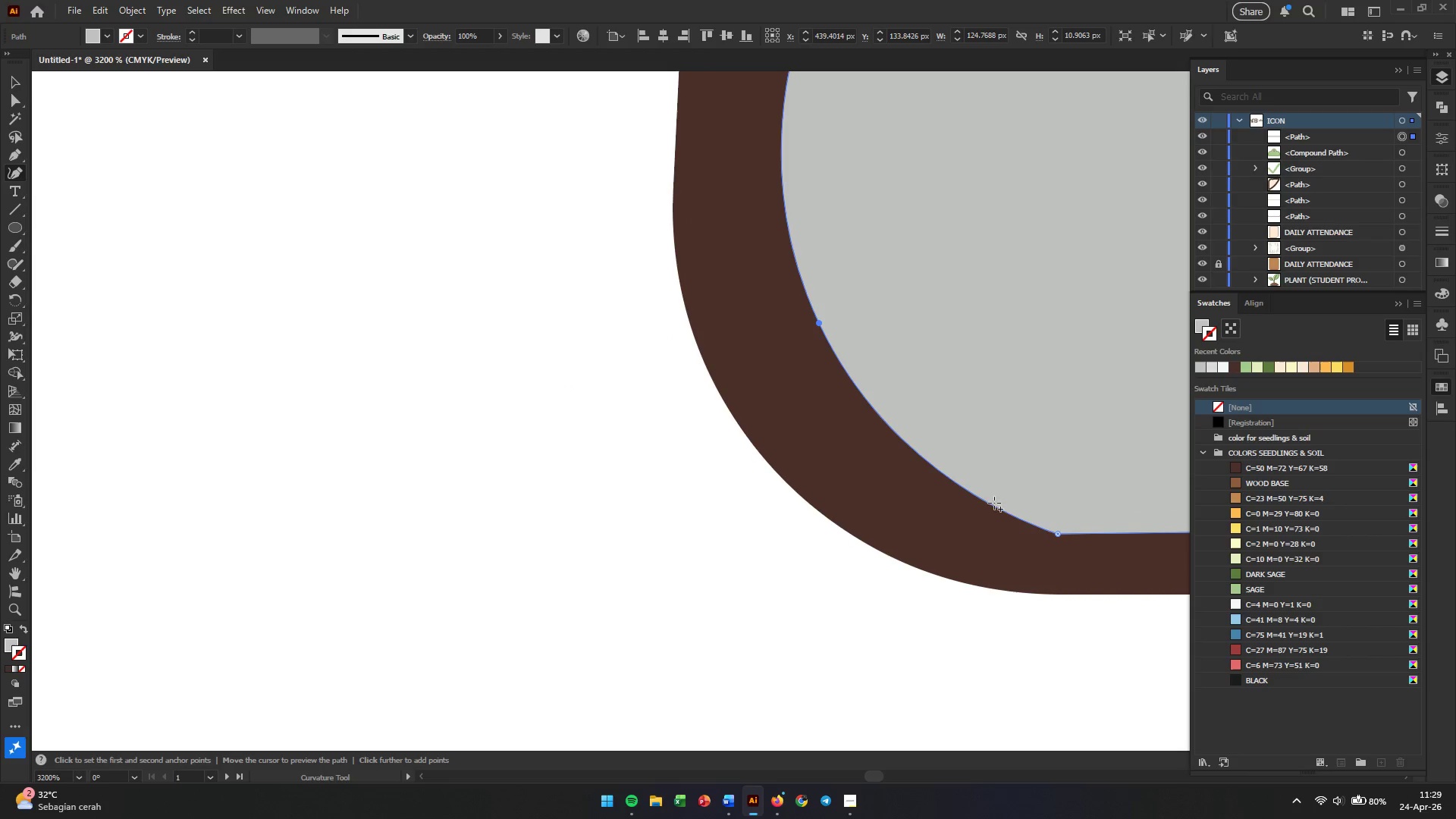 
hold_key(key=AltLeft, duration=0.38)
 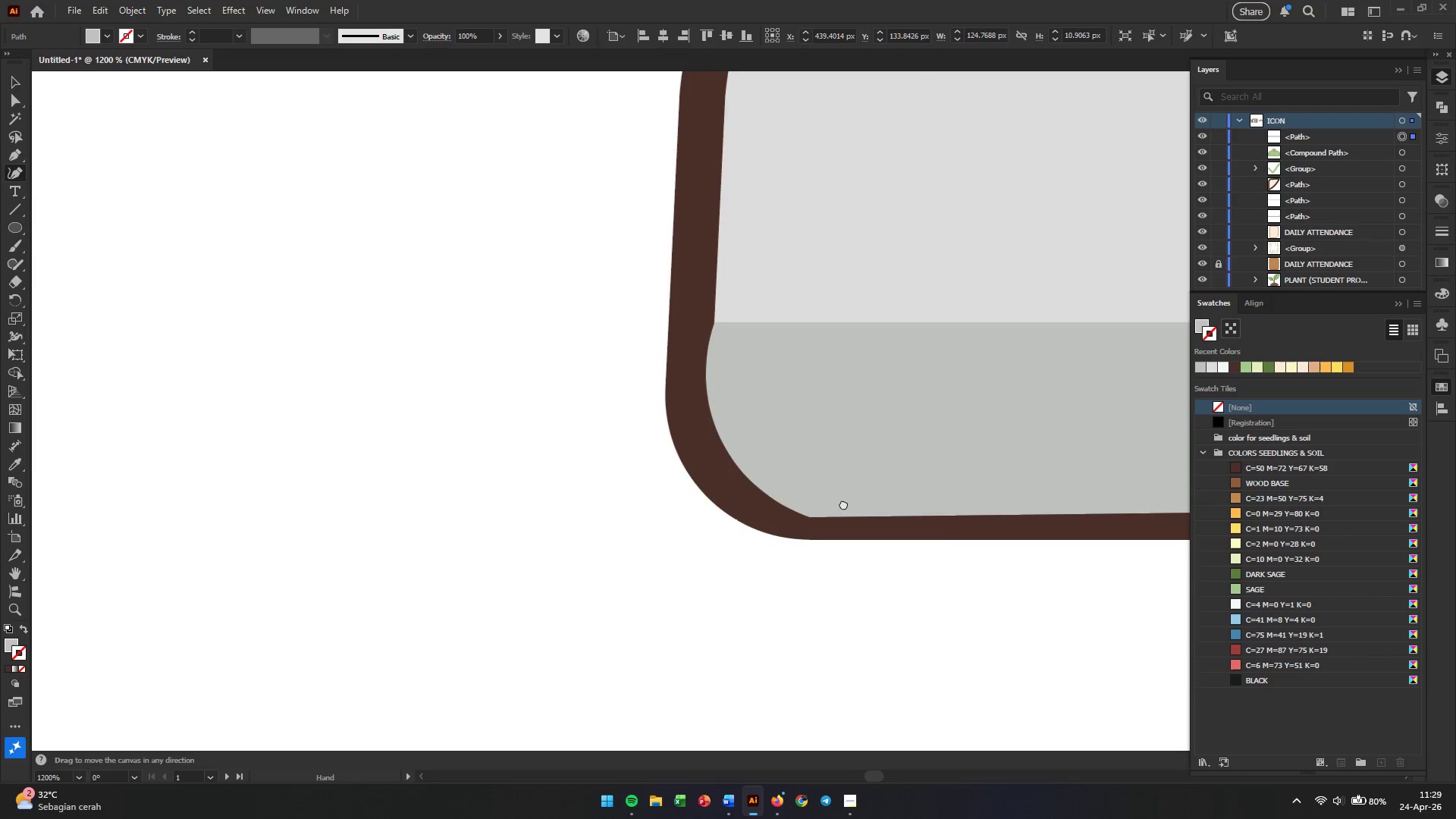 
hold_key(key=Space, duration=0.5)
 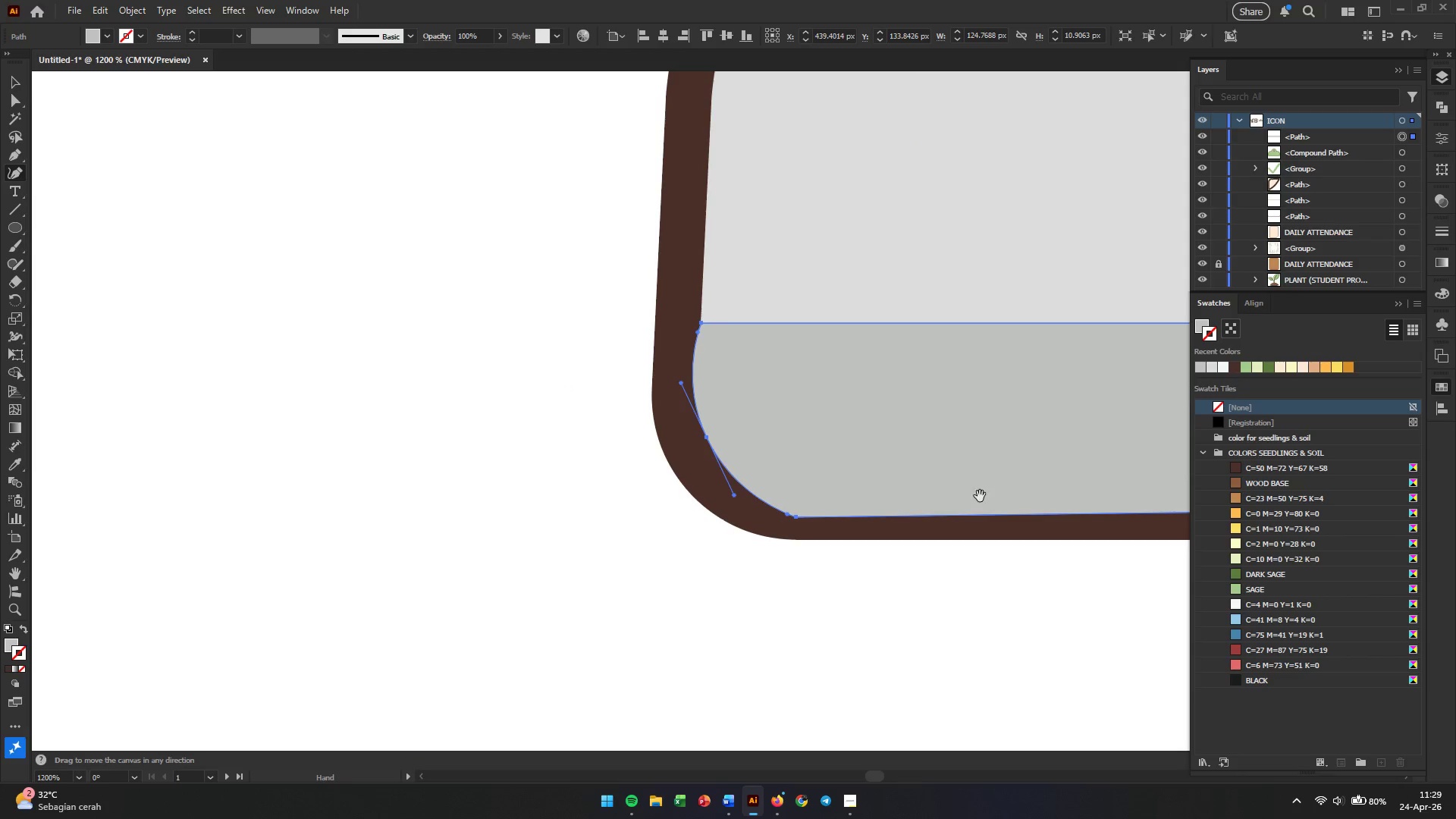 
scroll: coordinate [979, 498], scroll_direction: down, amount: 3.0
 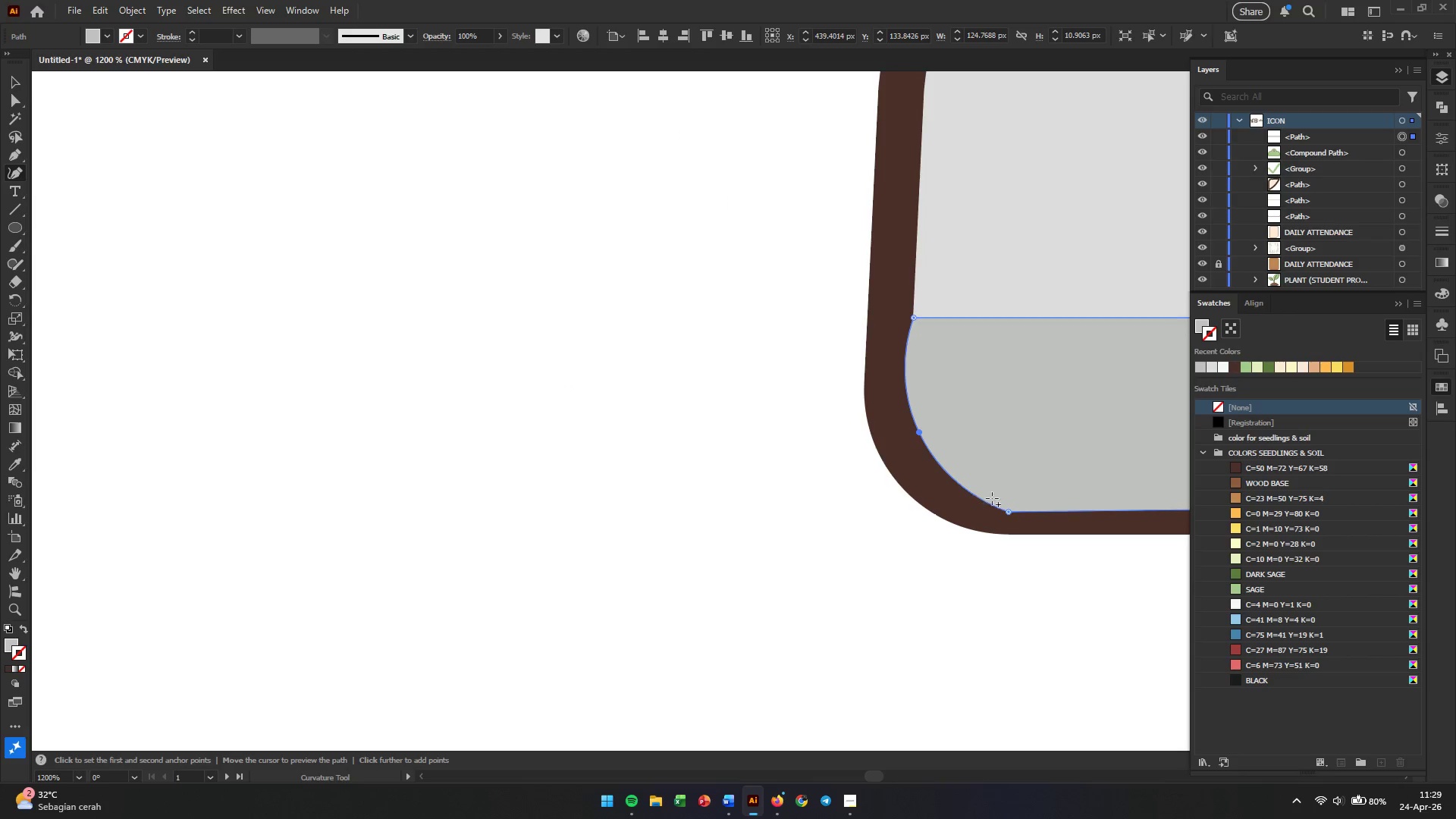 
left_click_drag(start_coordinate=[1042, 497], to_coordinate=[830, 503])
 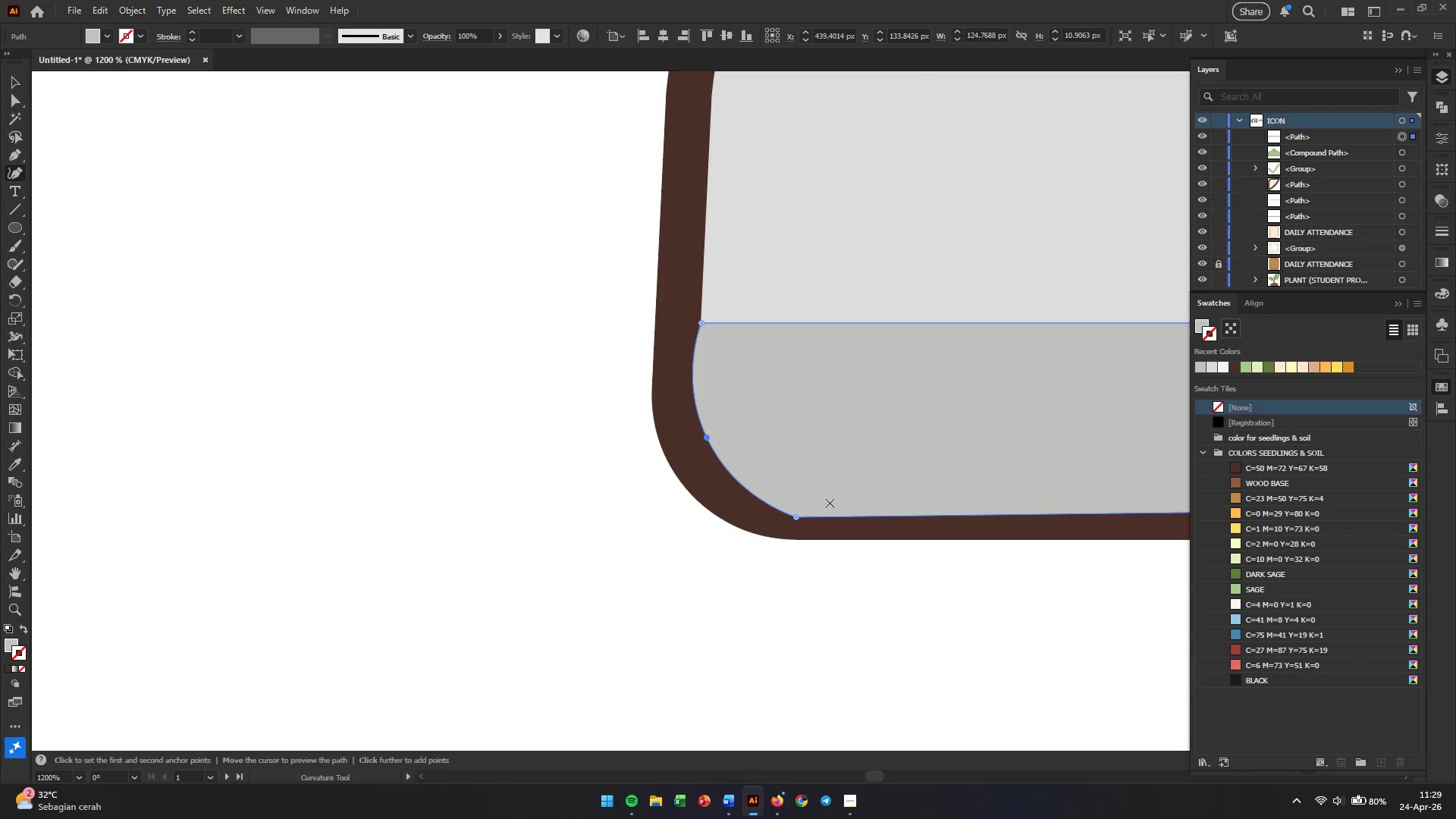 
hold_key(key=Space, duration=1.5)
 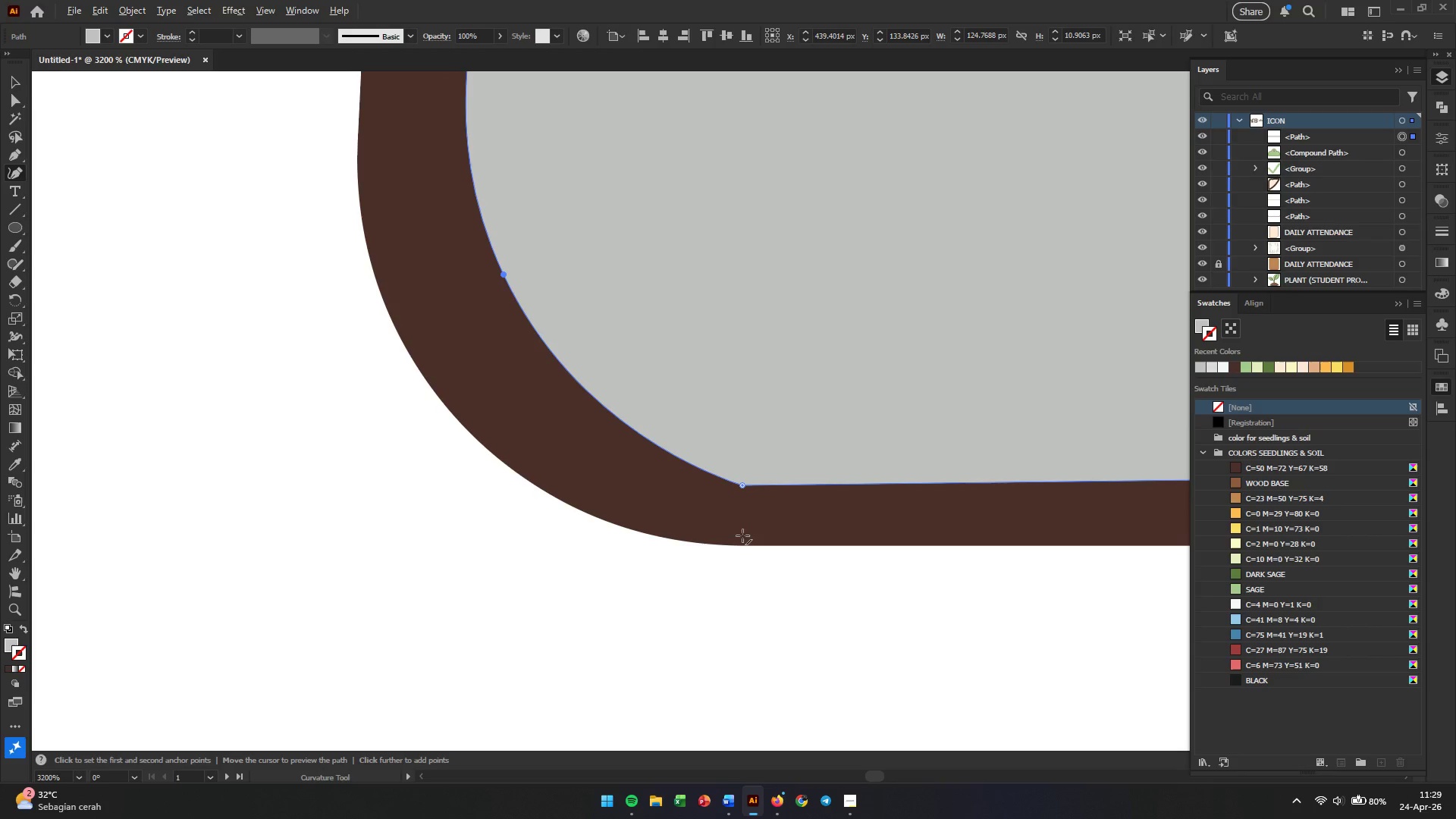 
left_click_drag(start_coordinate=[981, 496], to_coordinate=[927, 501])
 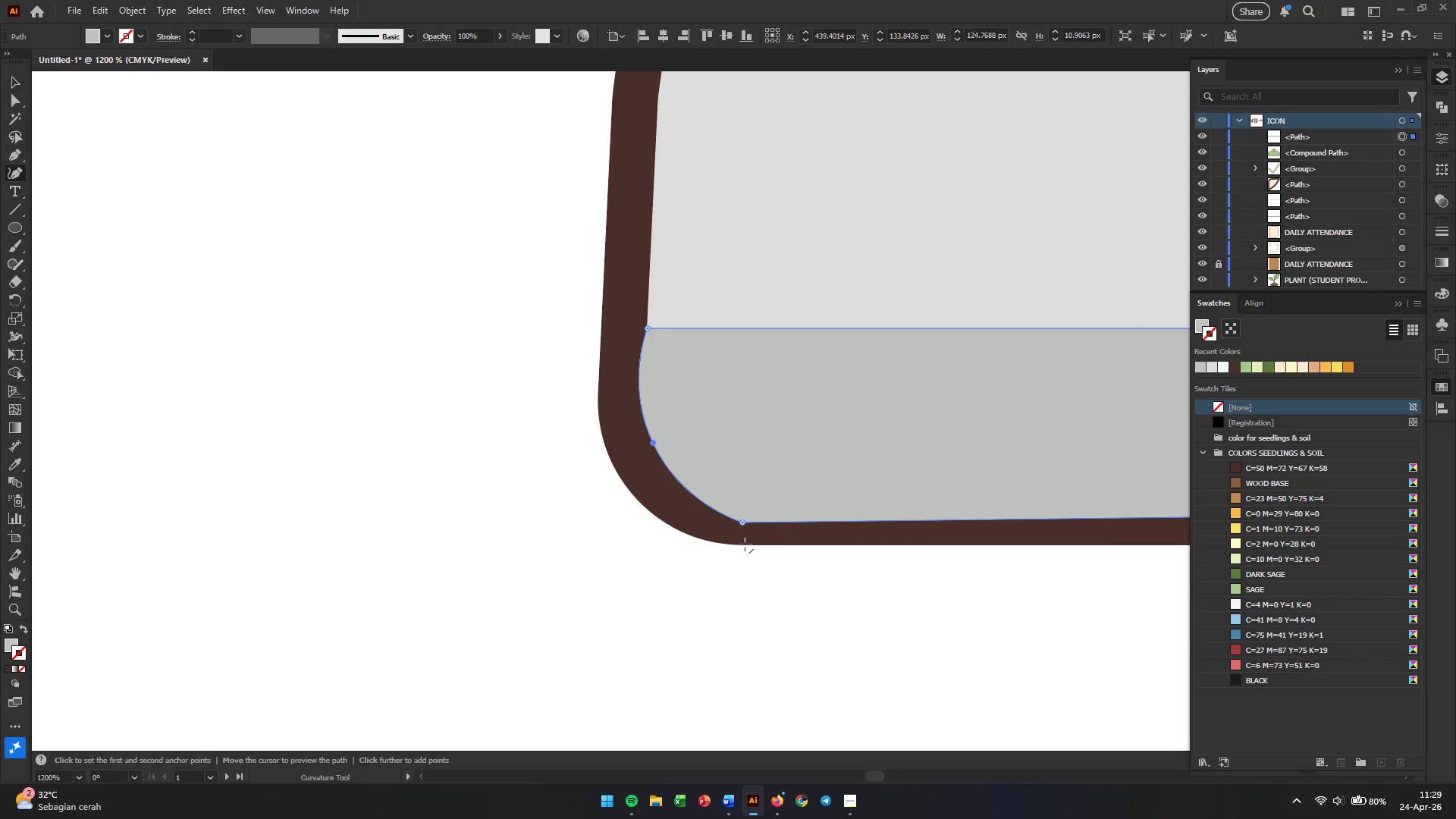 
hold_key(key=AltLeft, duration=0.39)
scroll: coordinate [742, 544], scroll_direction: up, amount: 3.0
 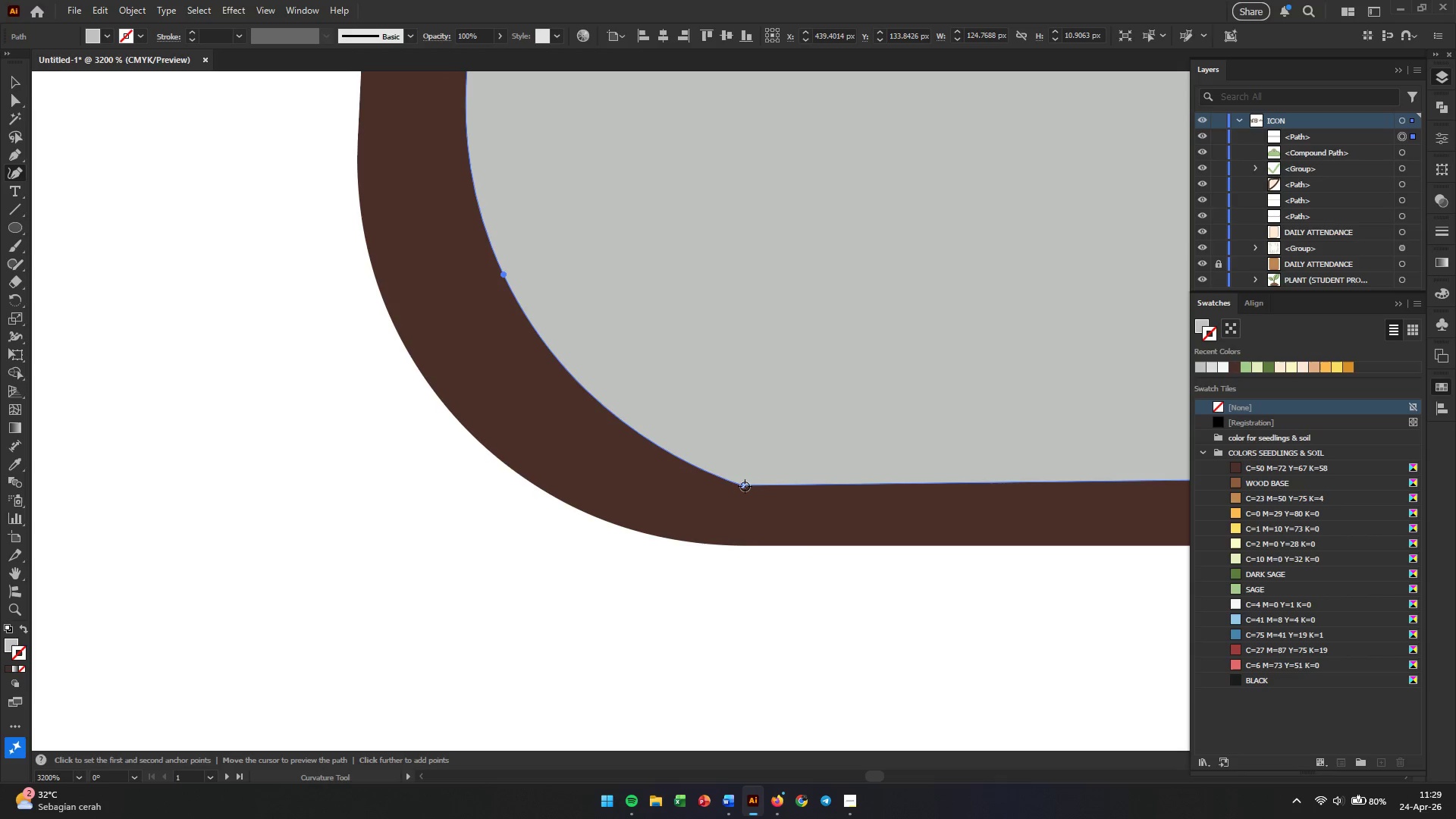 
left_click_drag(start_coordinate=[745, 486], to_coordinate=[709, 425])
 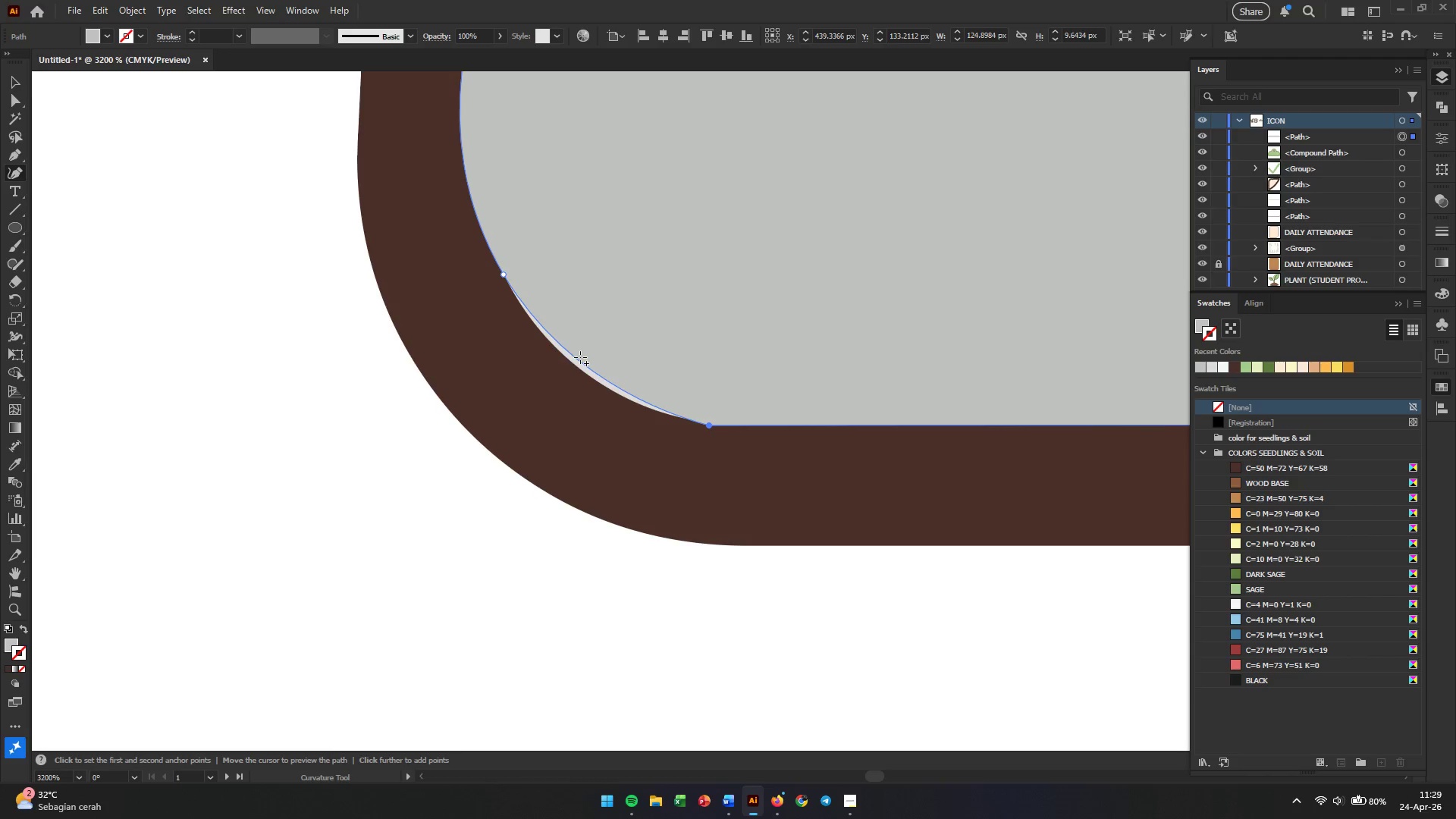 
left_click_drag(start_coordinate=[575, 357], to_coordinate=[568, 366])
 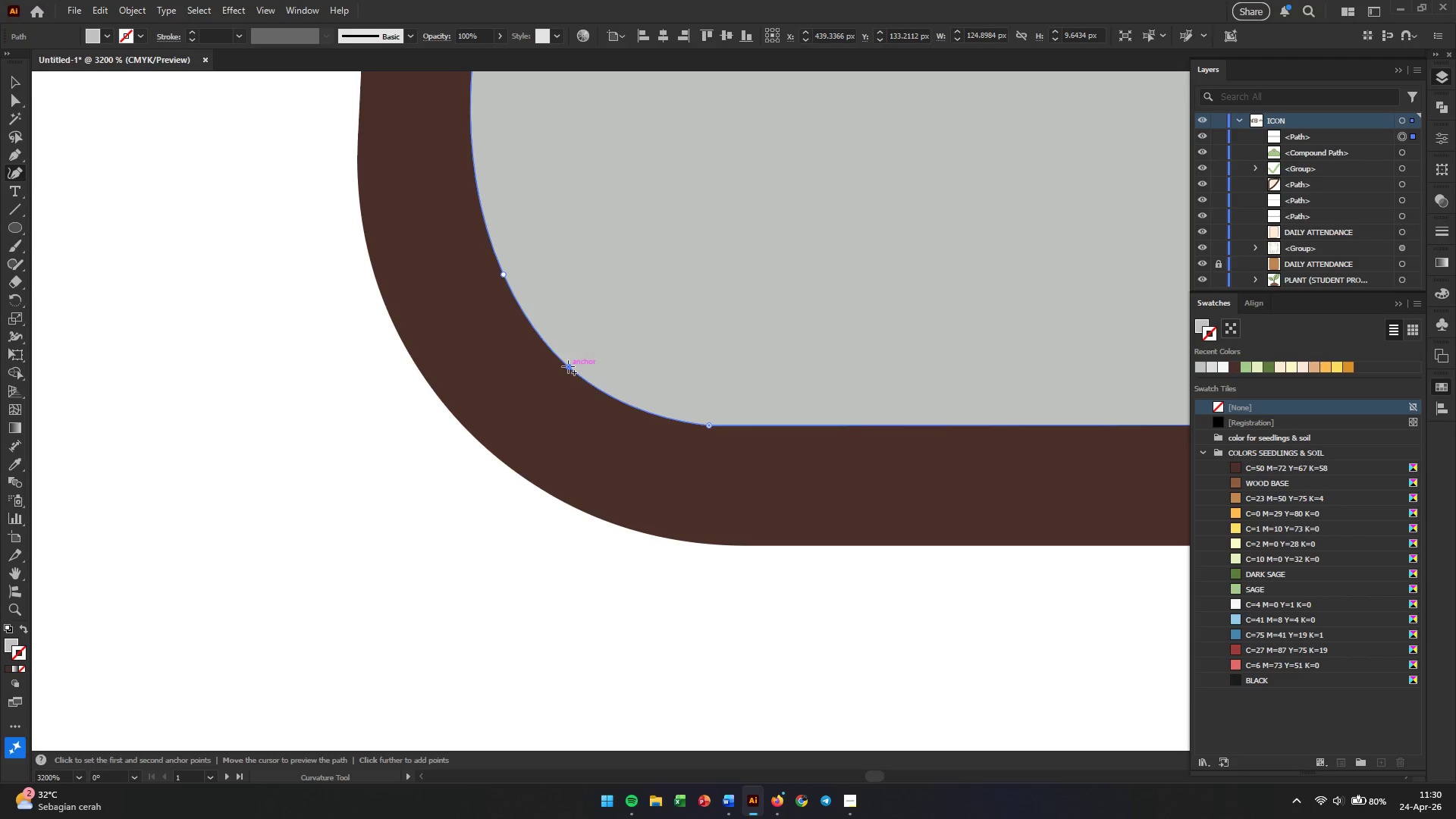 
hold_key(key=Space, duration=0.72)
 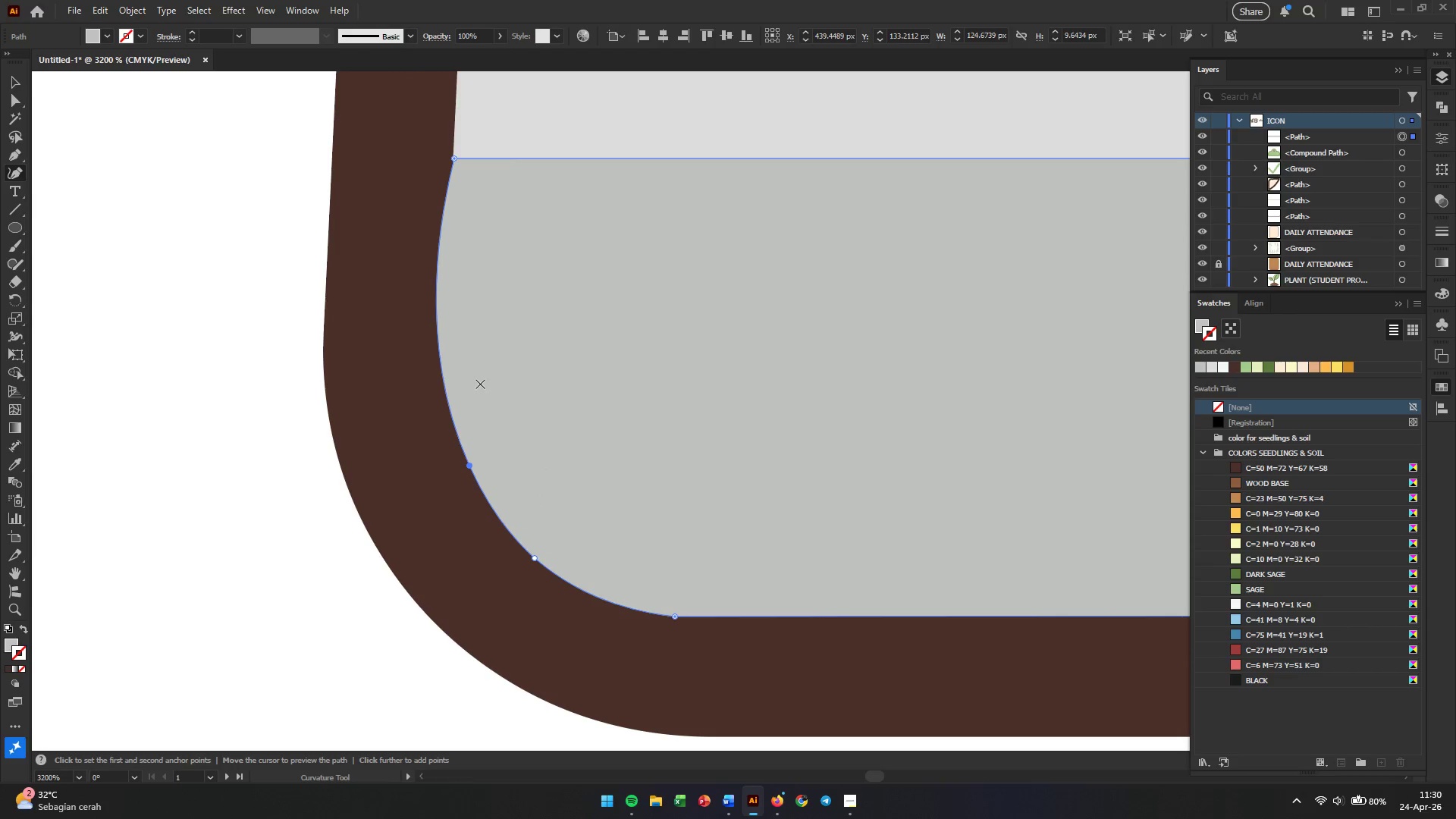 
left_click_drag(start_coordinate=[579, 317], to_coordinate=[545, 509])
 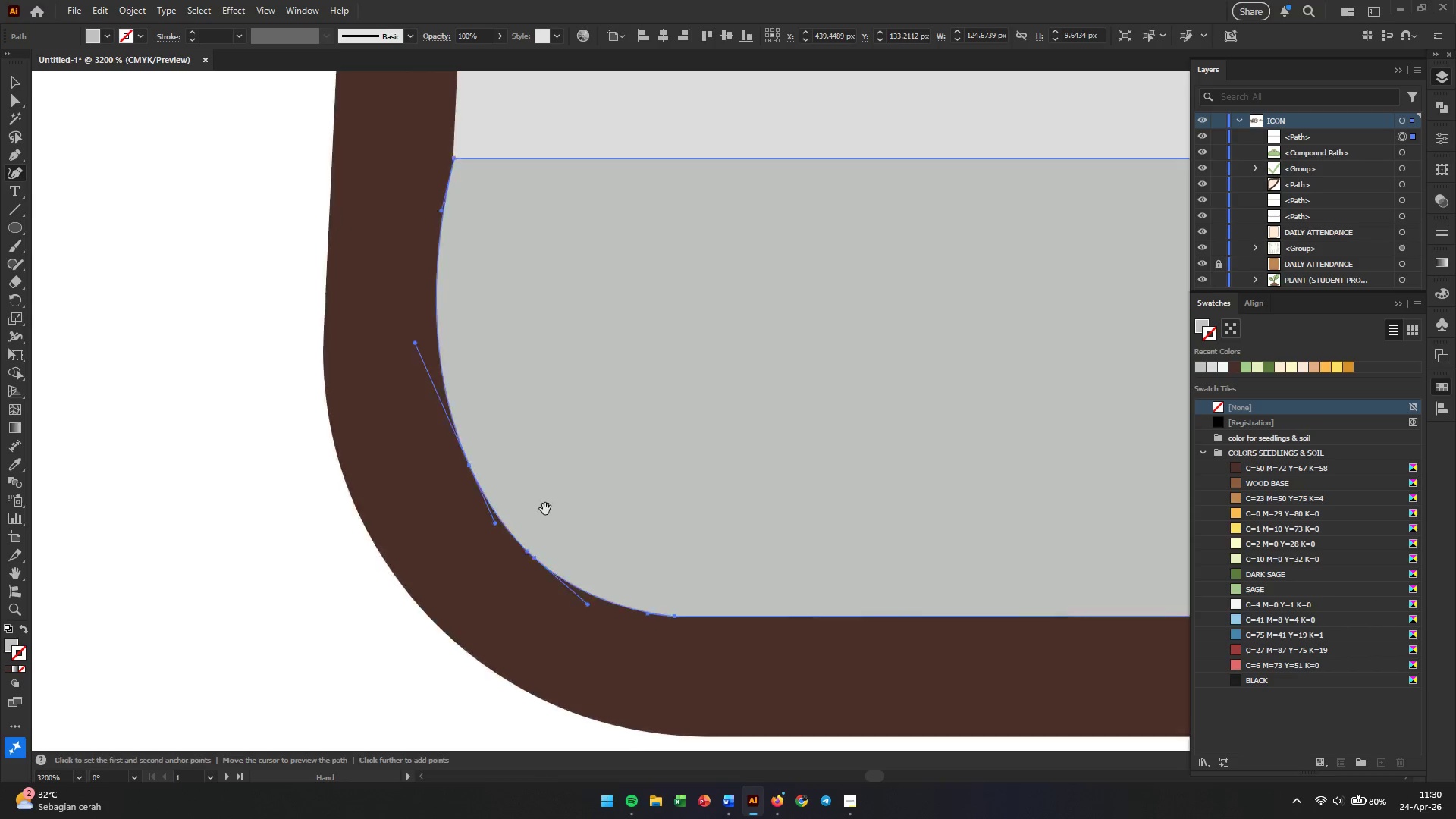 
double_click([545, 509])
 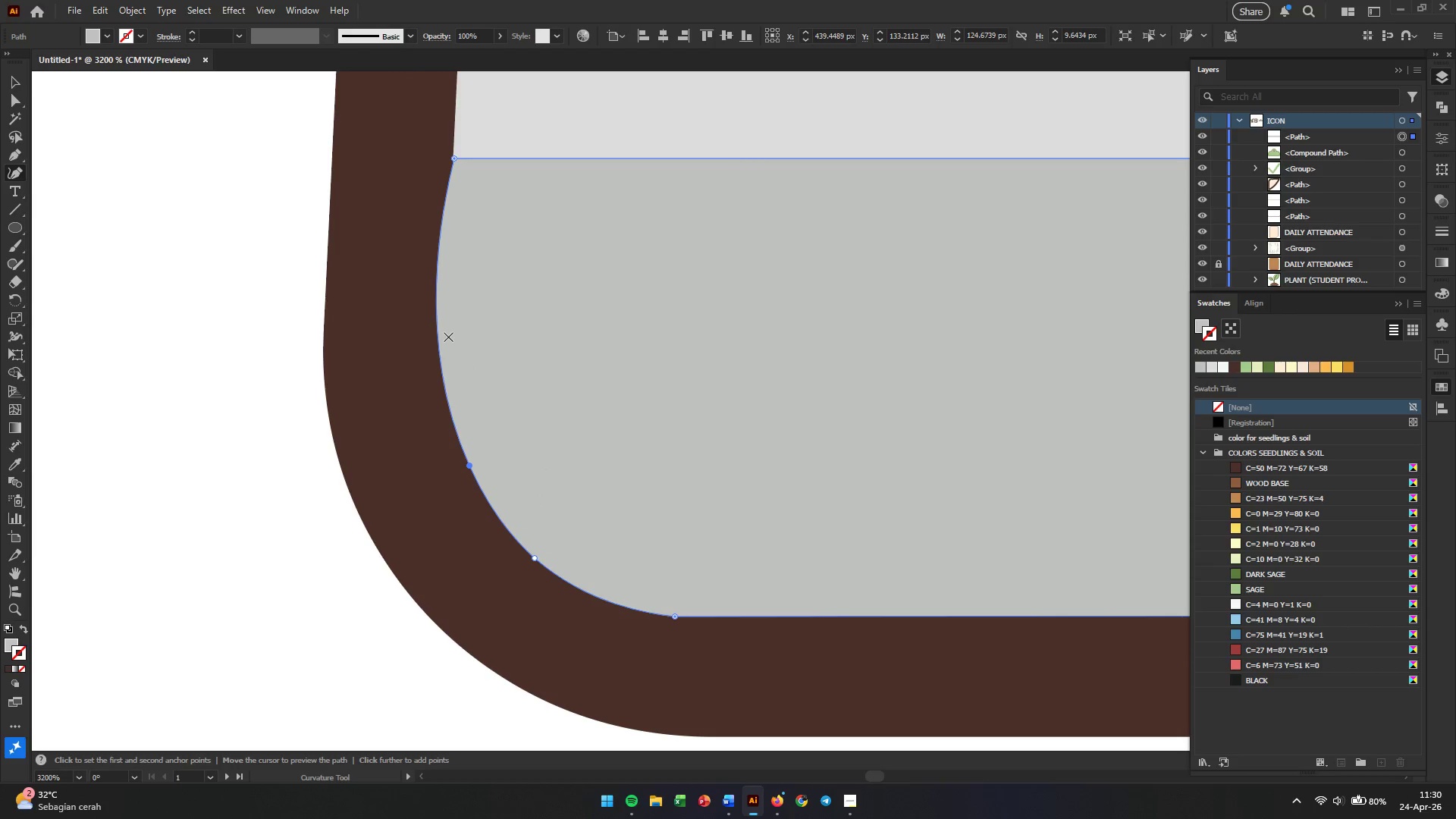 
left_click_drag(start_coordinate=[439, 360], to_coordinate=[452, 420])
 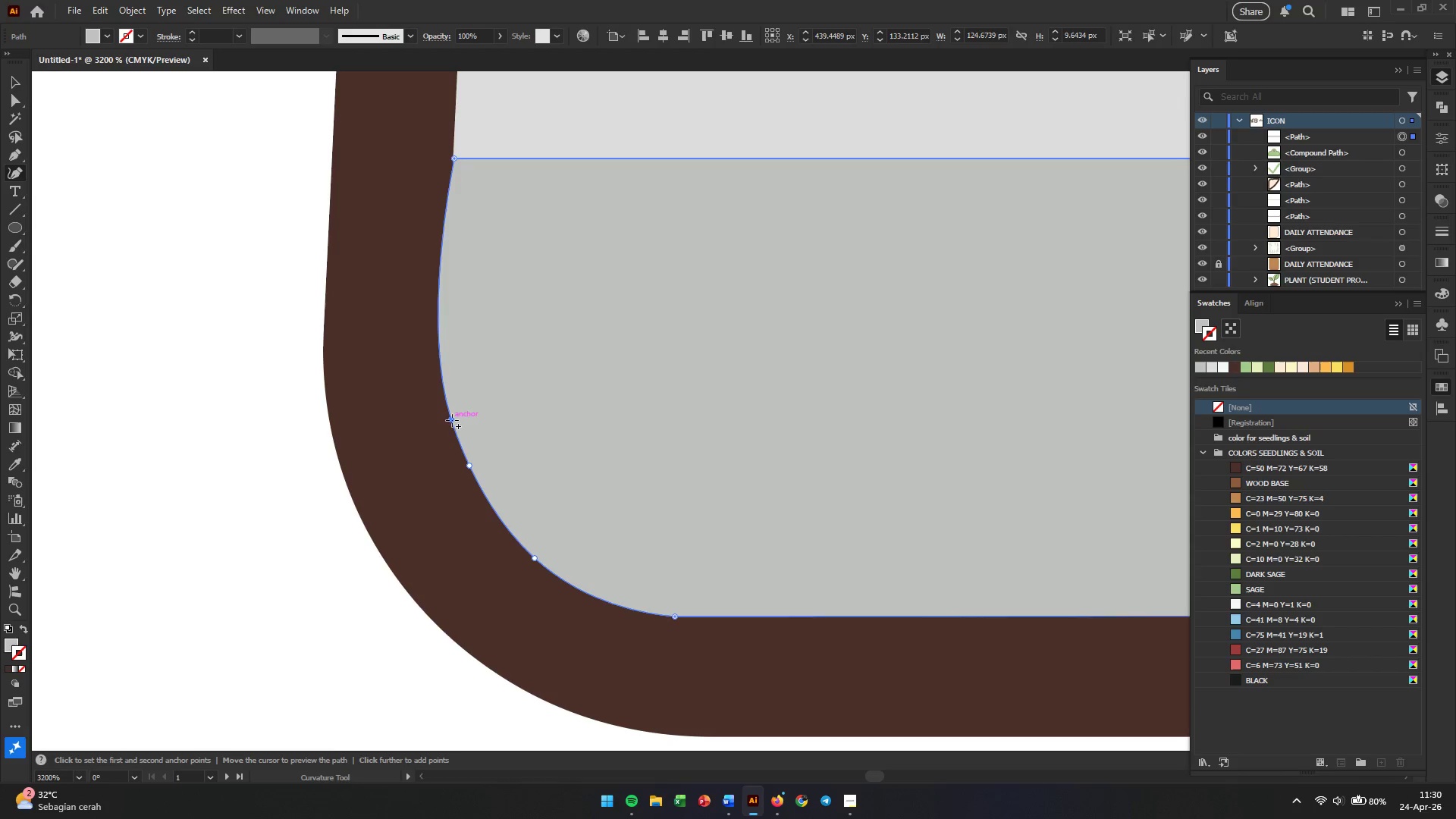 
hold_key(key=AltLeft, duration=0.39)
 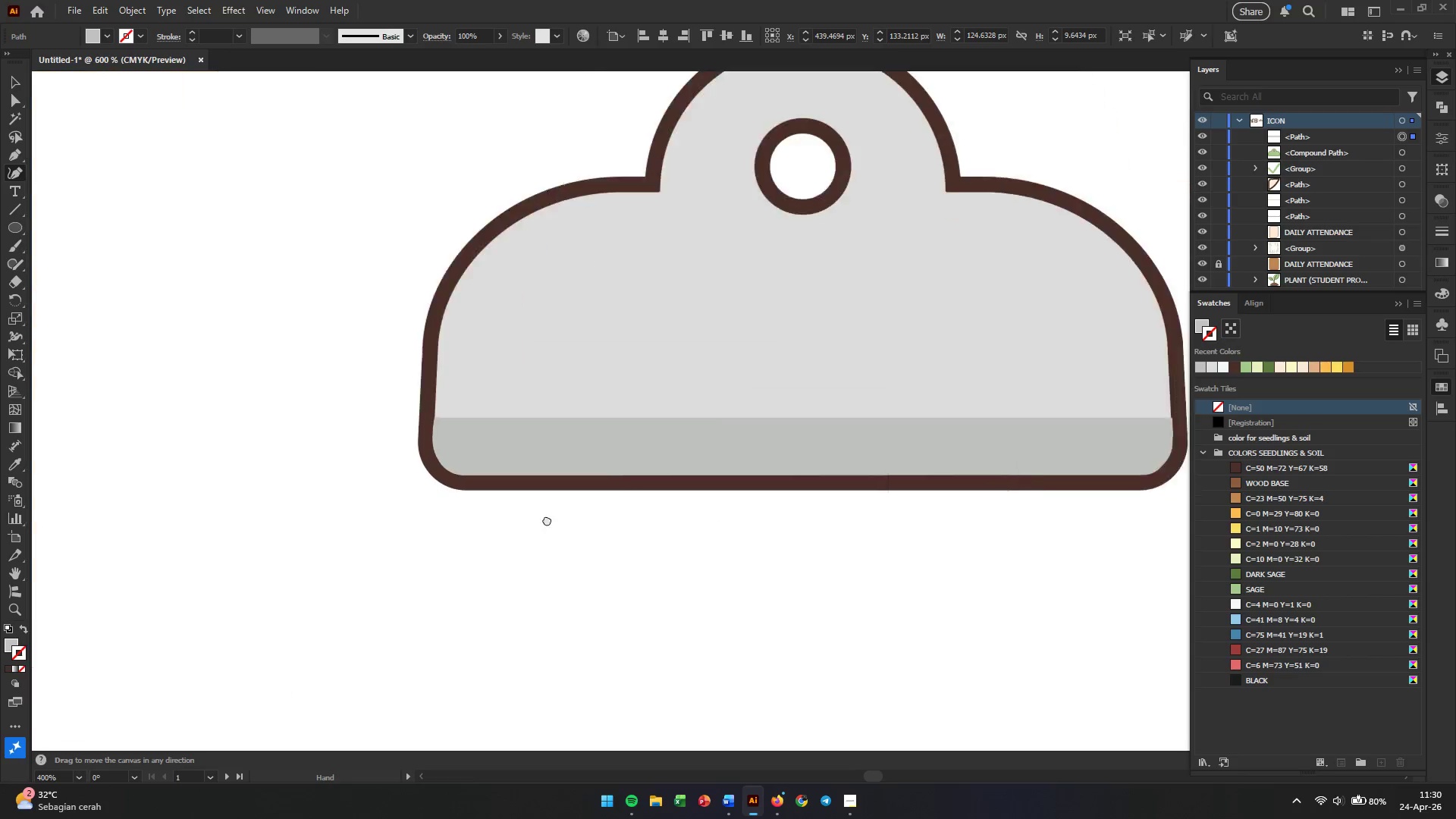 
hold_key(key=Space, duration=0.44)
 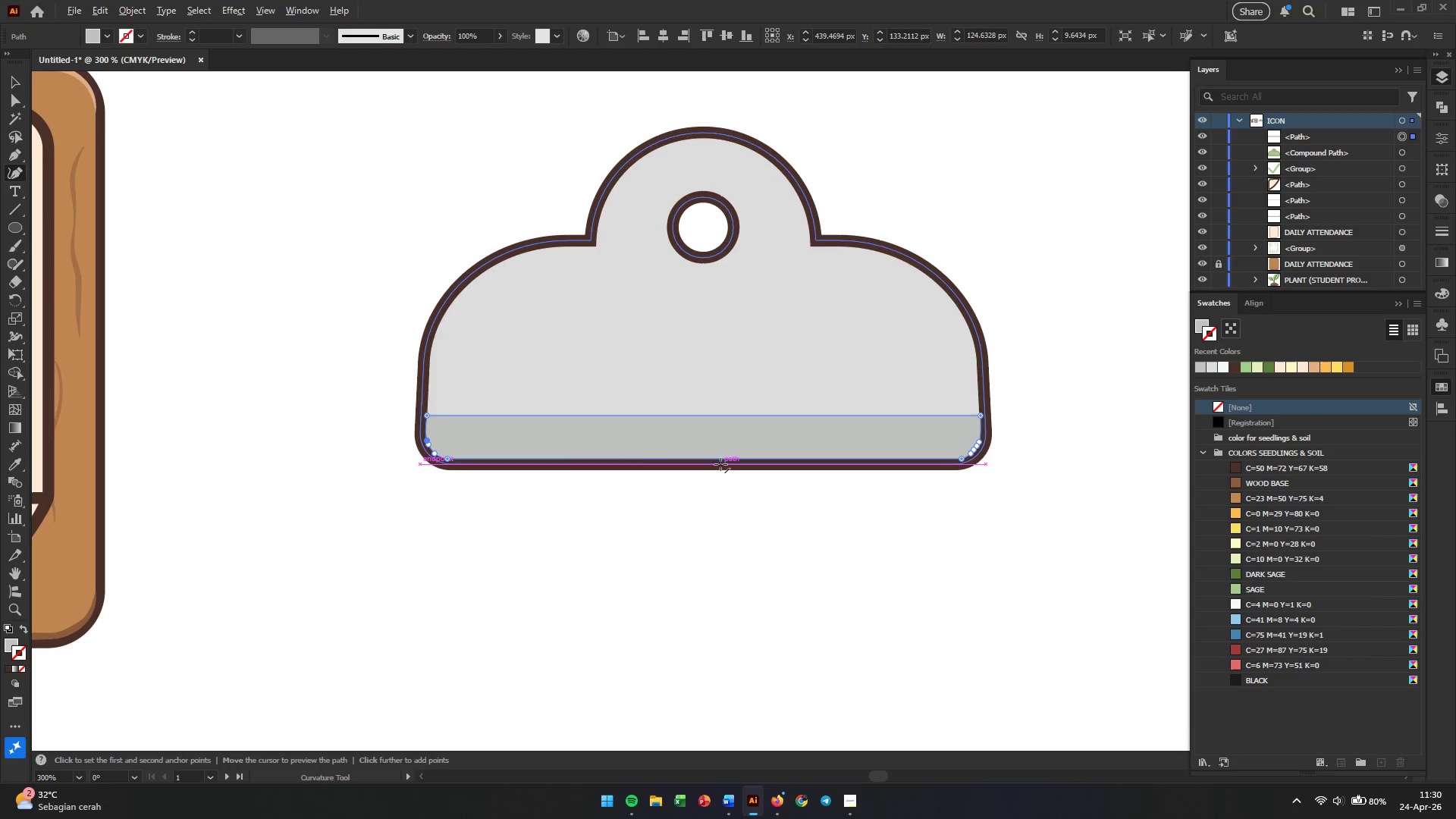 
left_click_drag(start_coordinate=[917, 497], to_coordinate=[441, 501])
 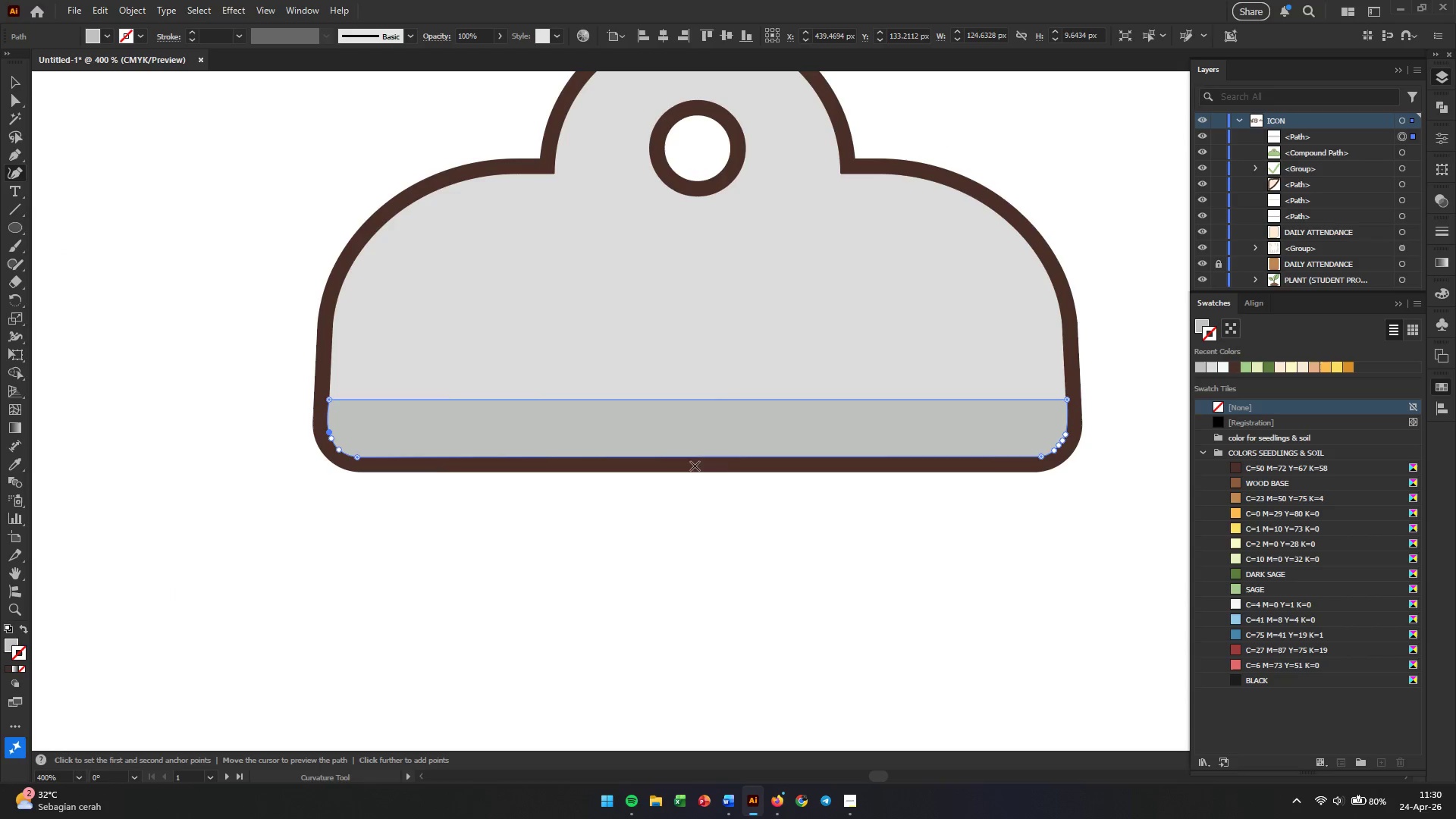 
scroll: coordinate [856, 433], scroll_direction: down, amount: 6.0
 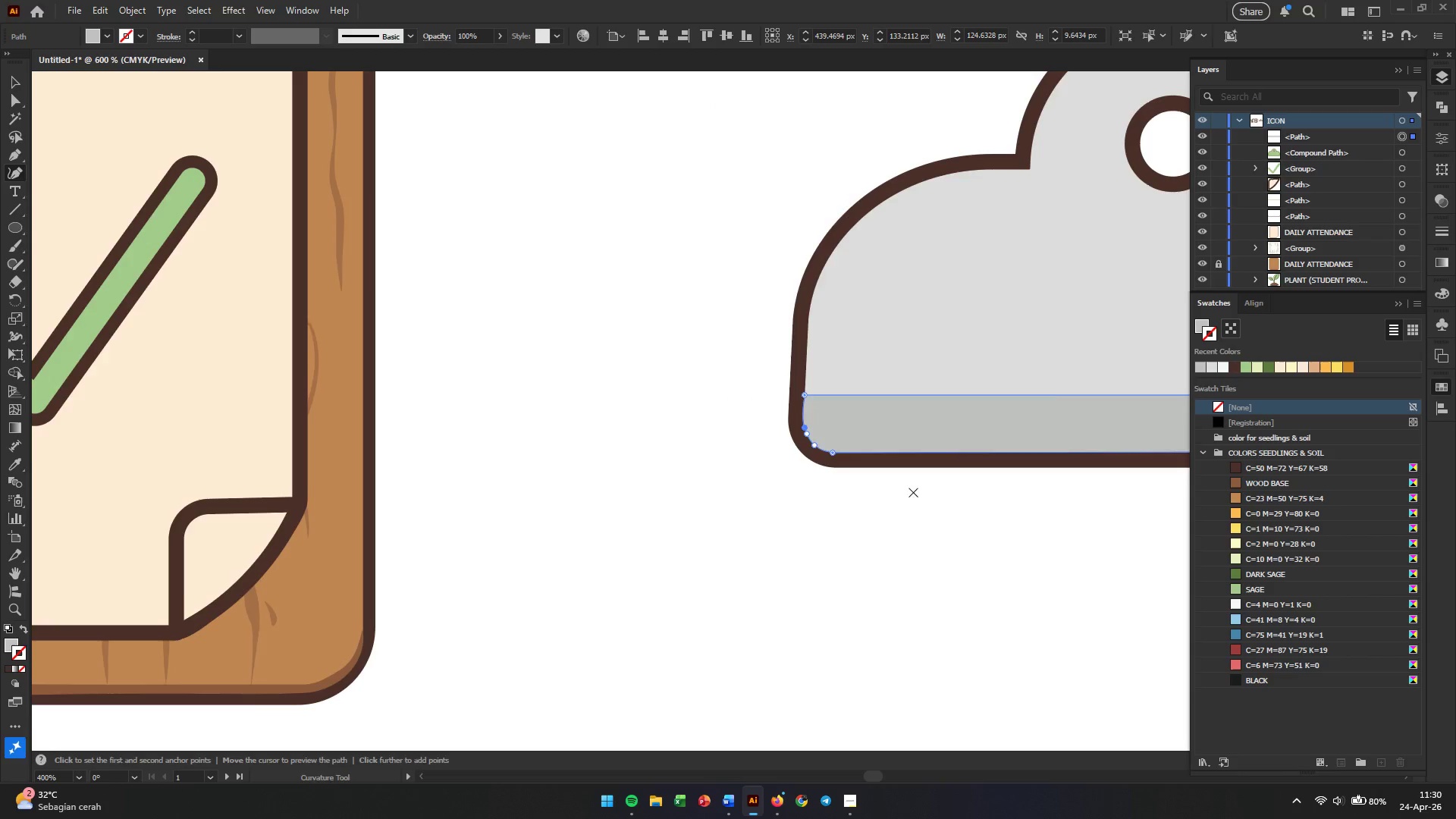 
hold_key(key=AltLeft, duration=0.45)
scroll: coordinate [720, 464], scroll_direction: down, amount: 1.0
 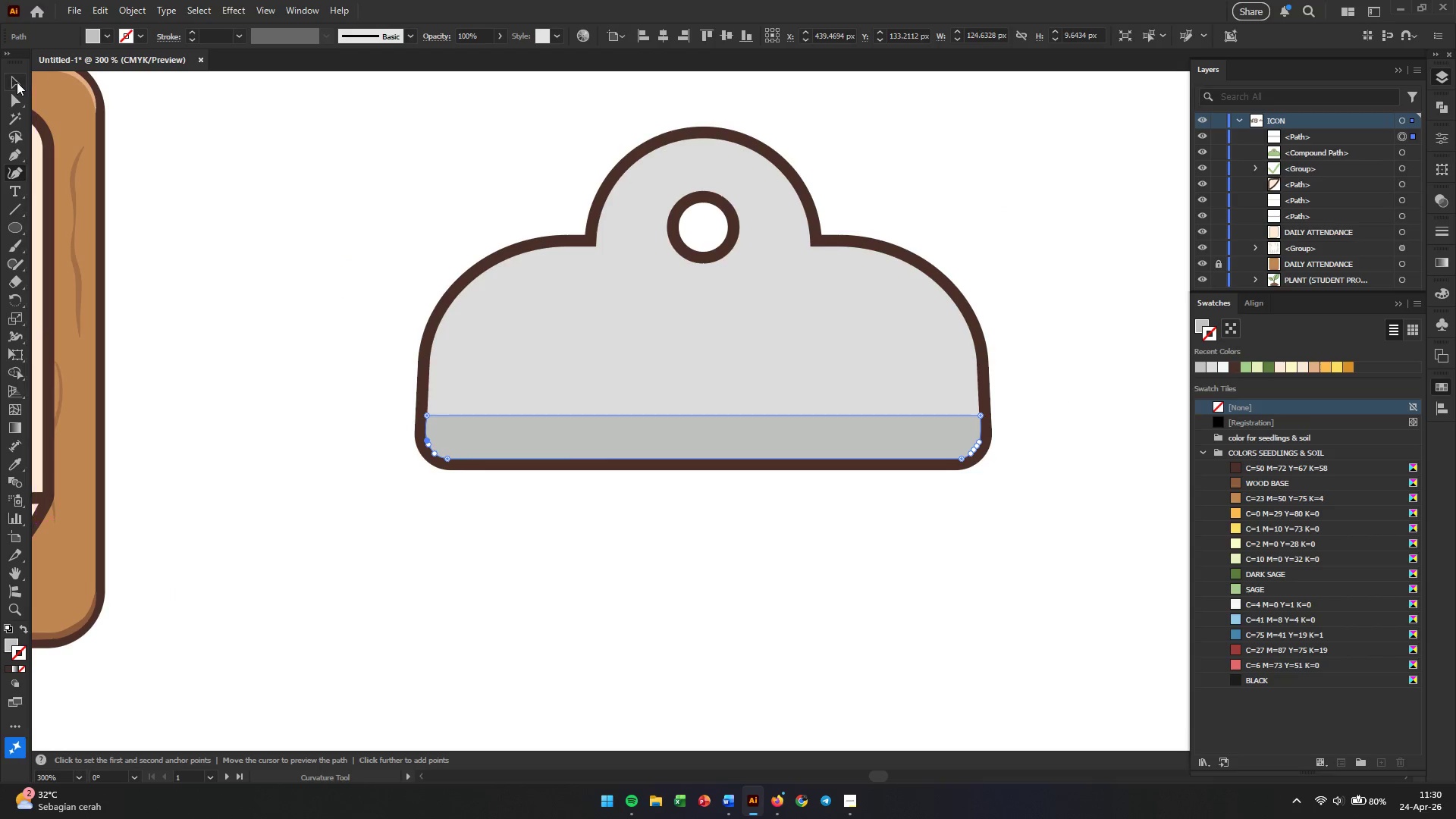 
double_click([707, 542])
 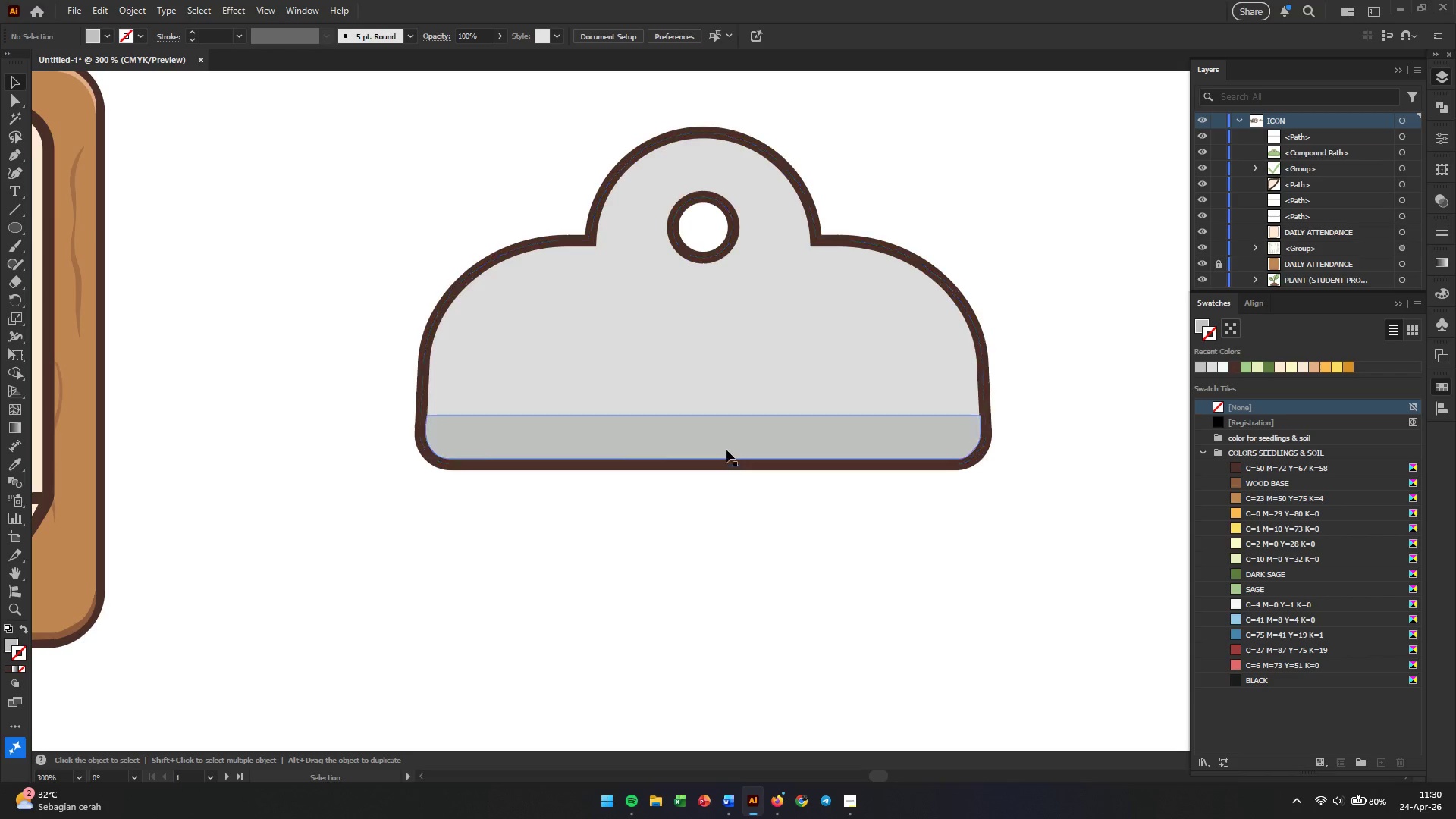 
left_click([734, 444])
 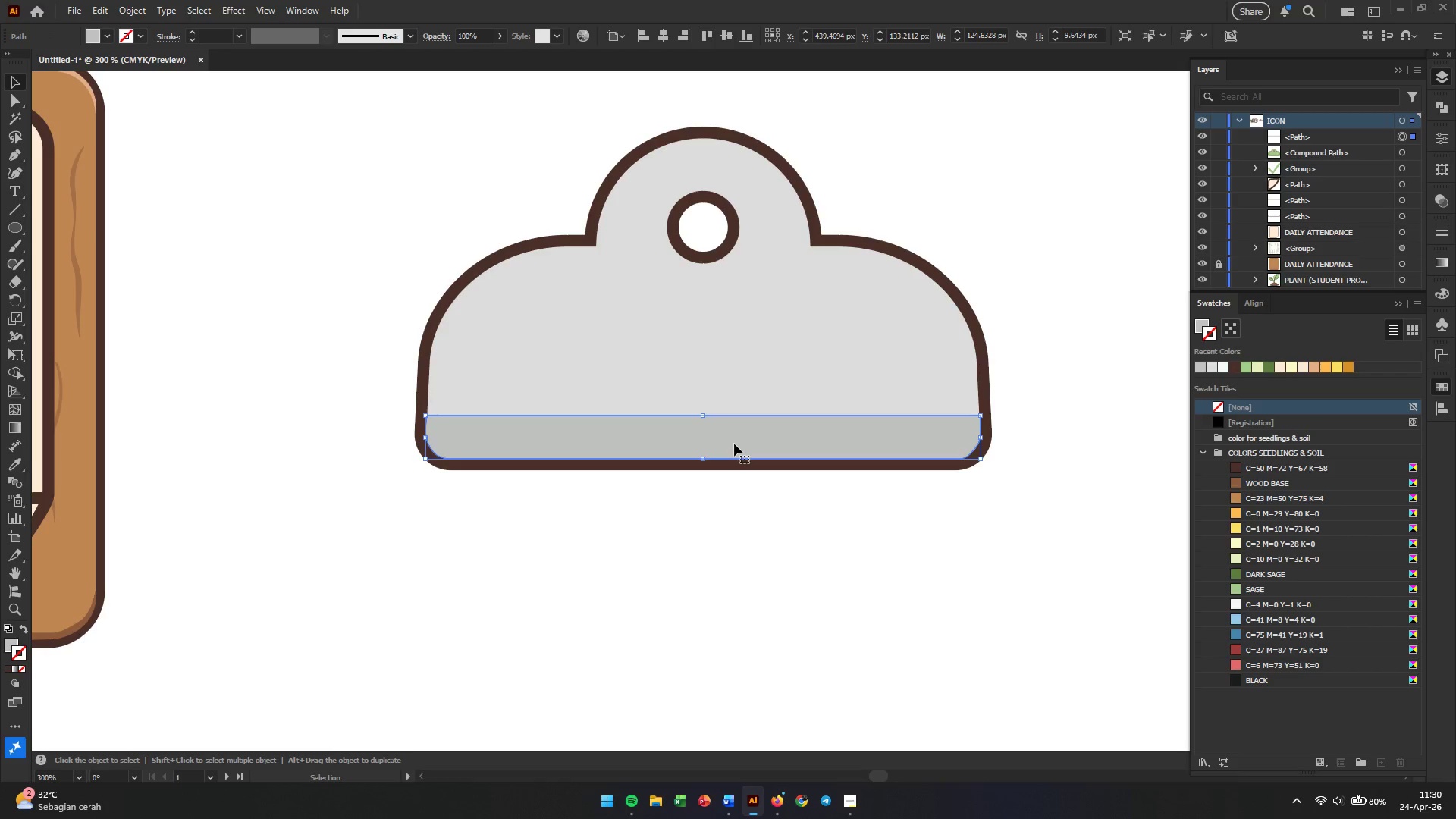 
key(ArrowDown)
 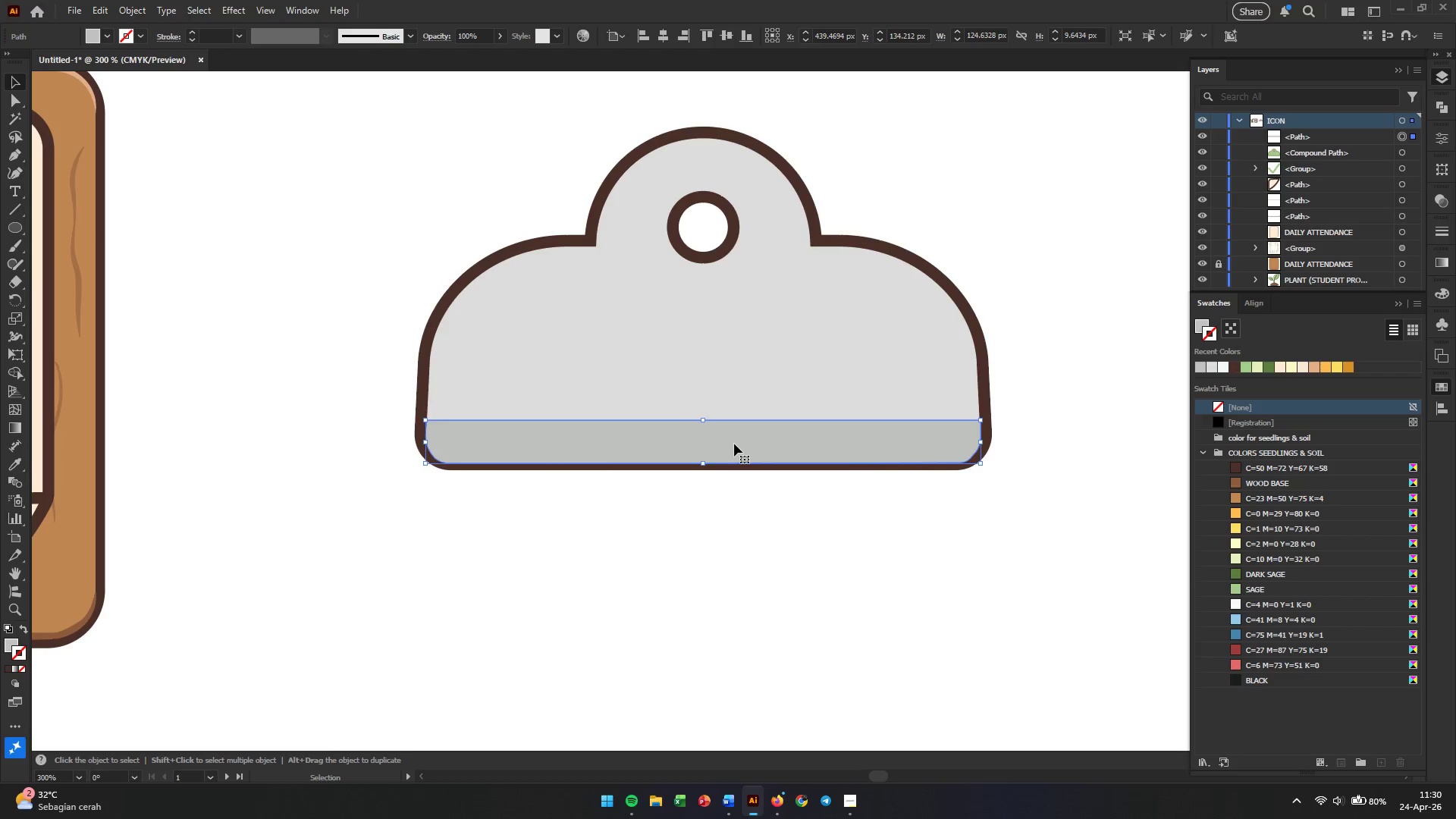 
key(ArrowLeft)
 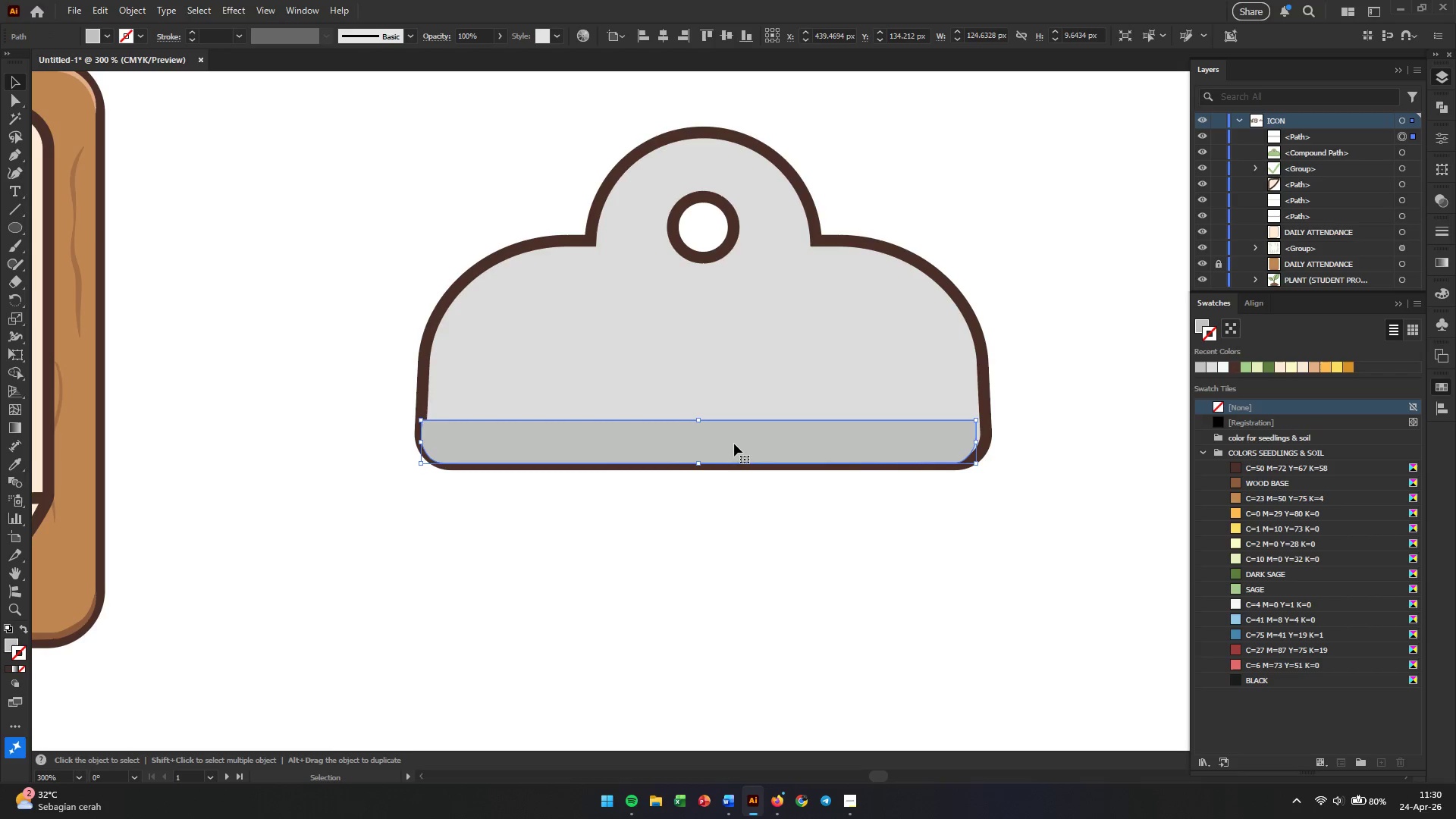 
key(ArrowRight)
 